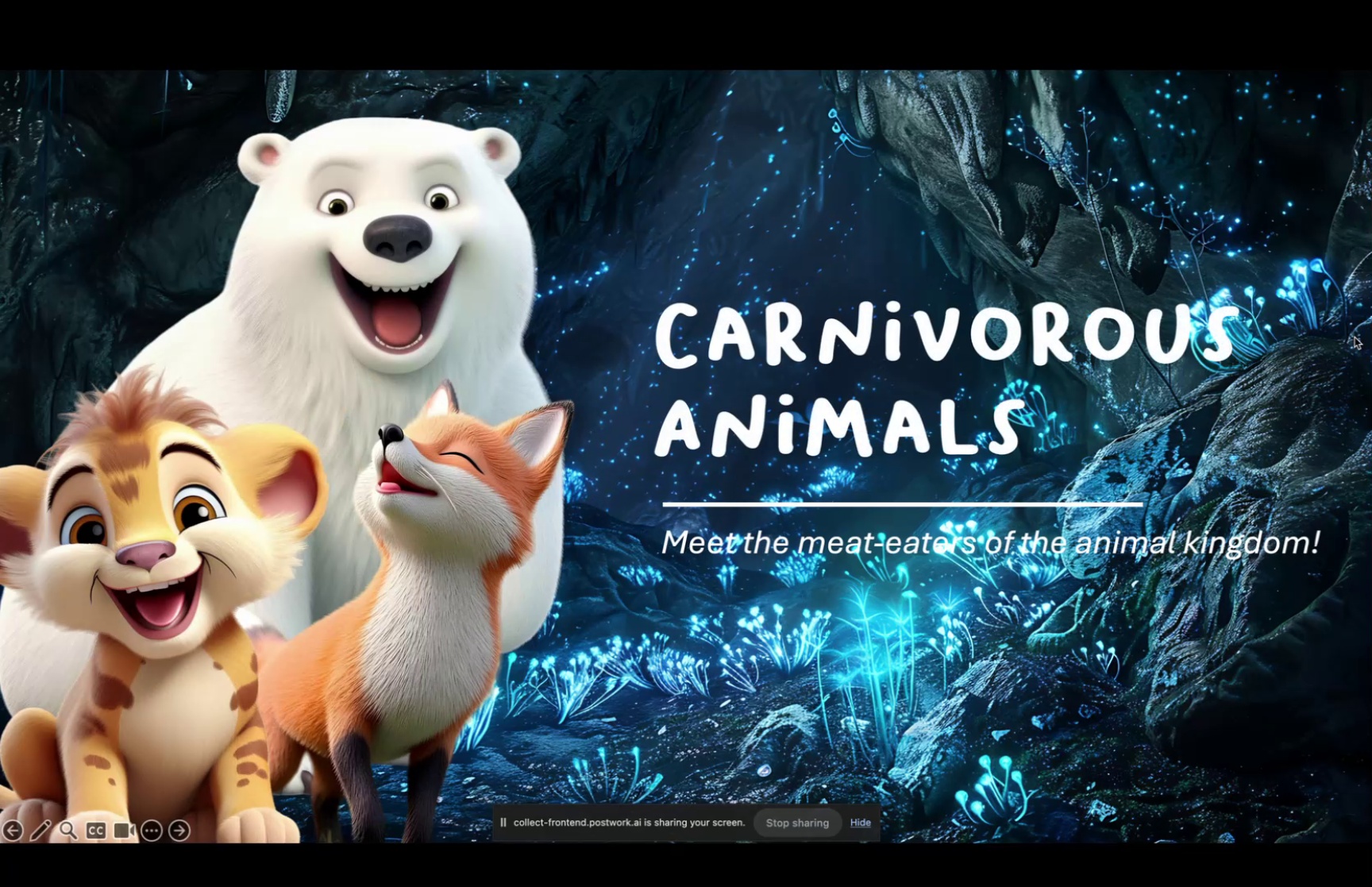 
wait(8.34)
 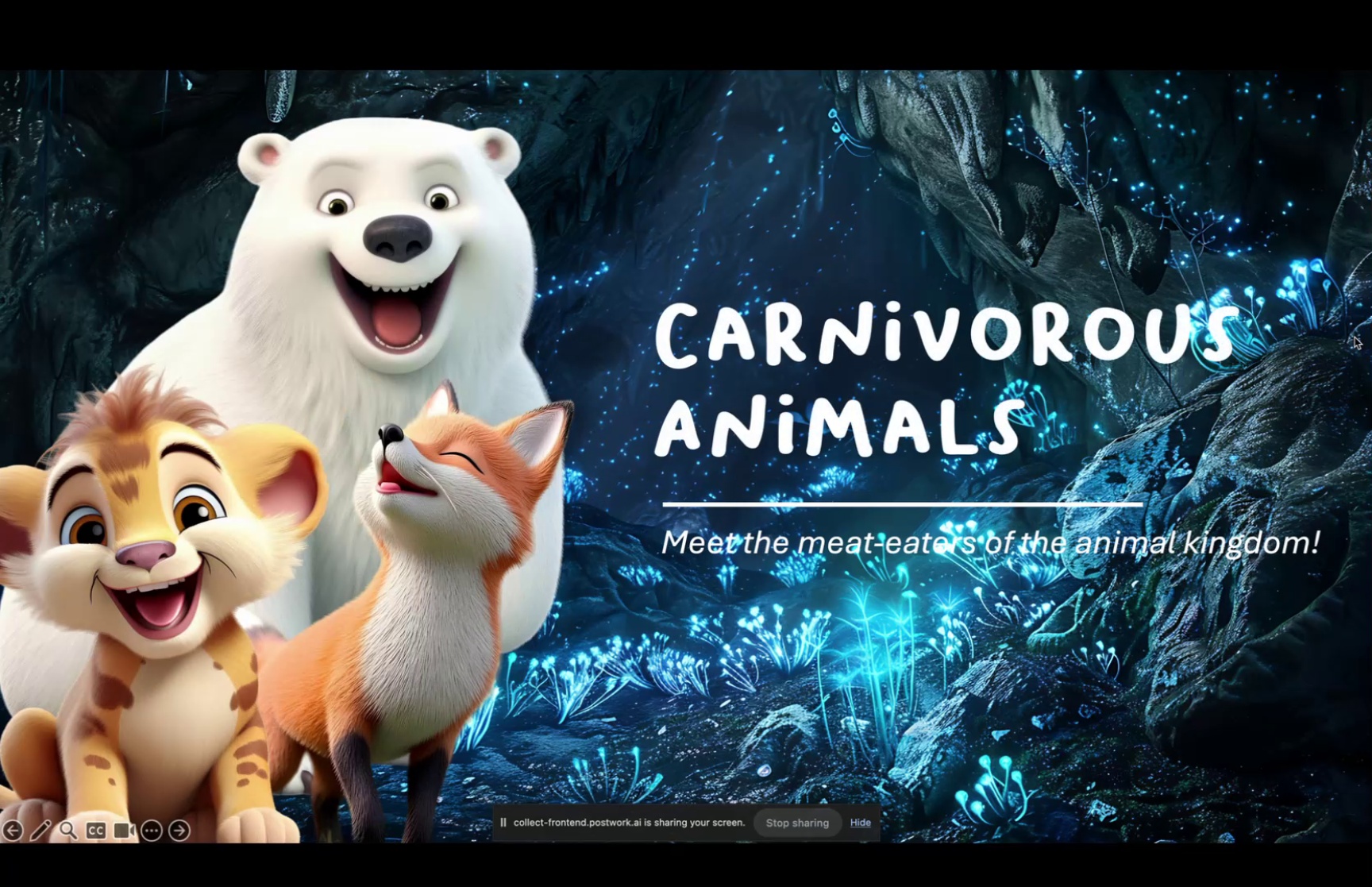 
key(ArrowRight)
 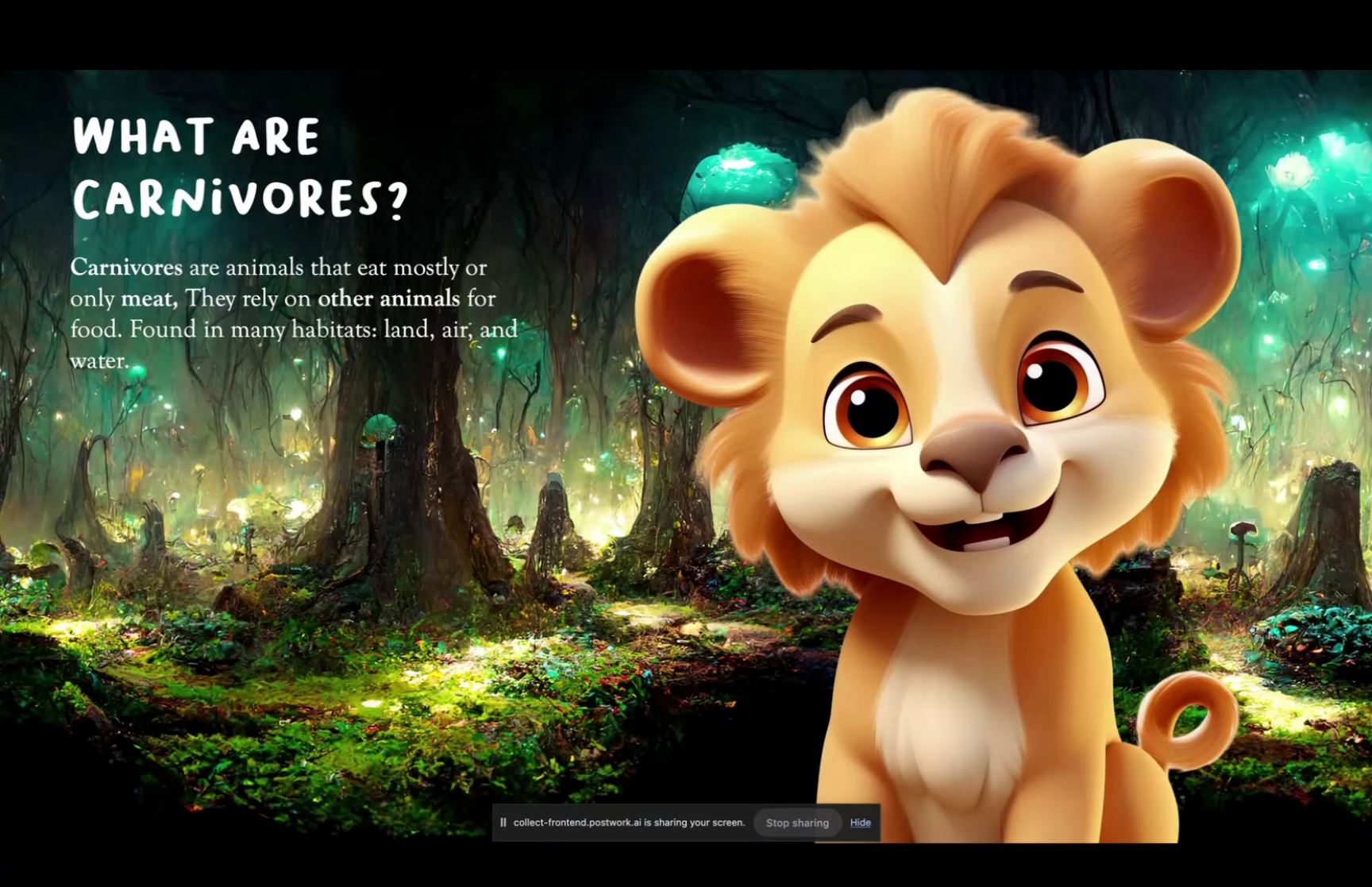 
key(ArrowRight)
 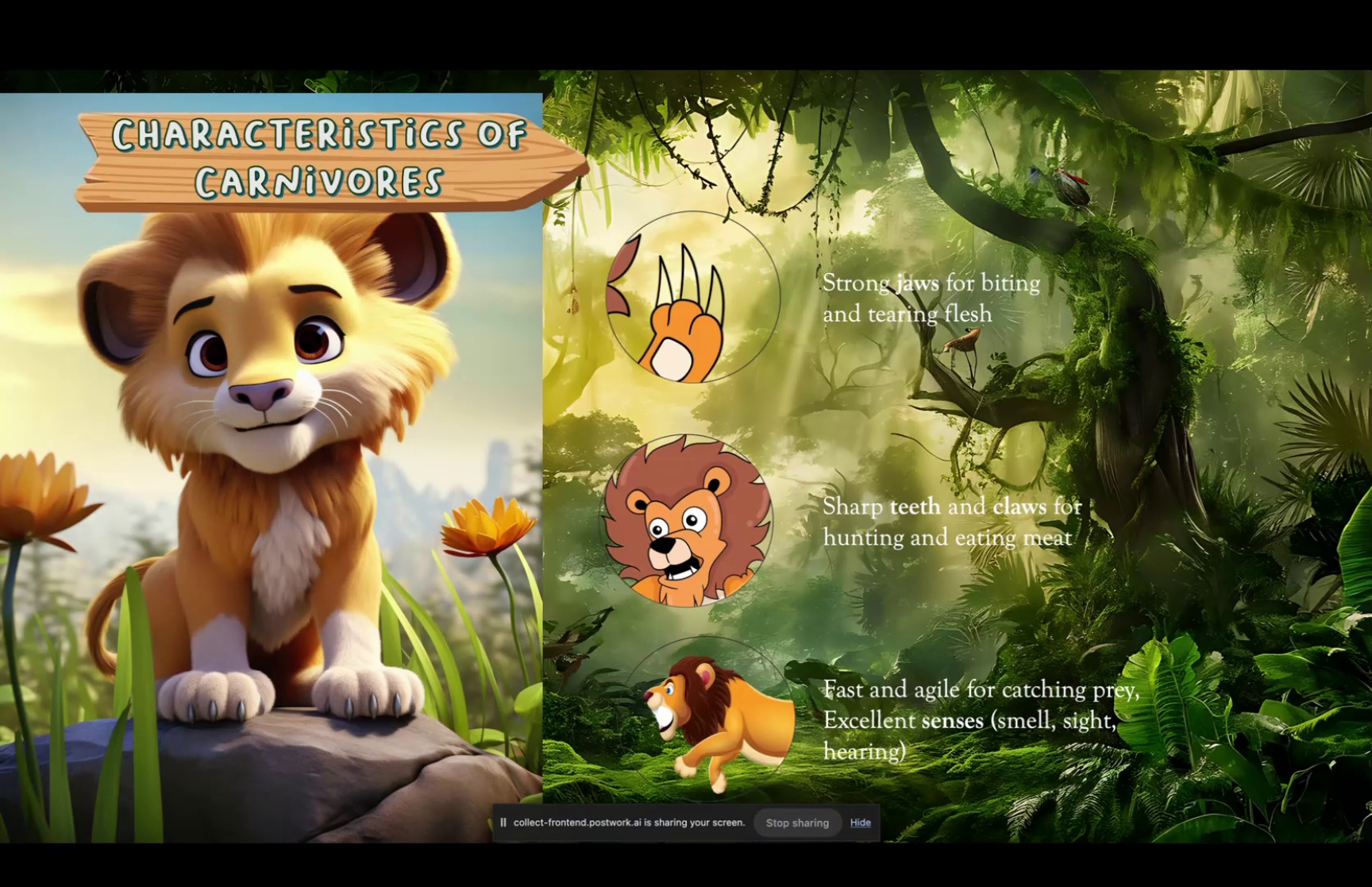 
key(ArrowRight)
 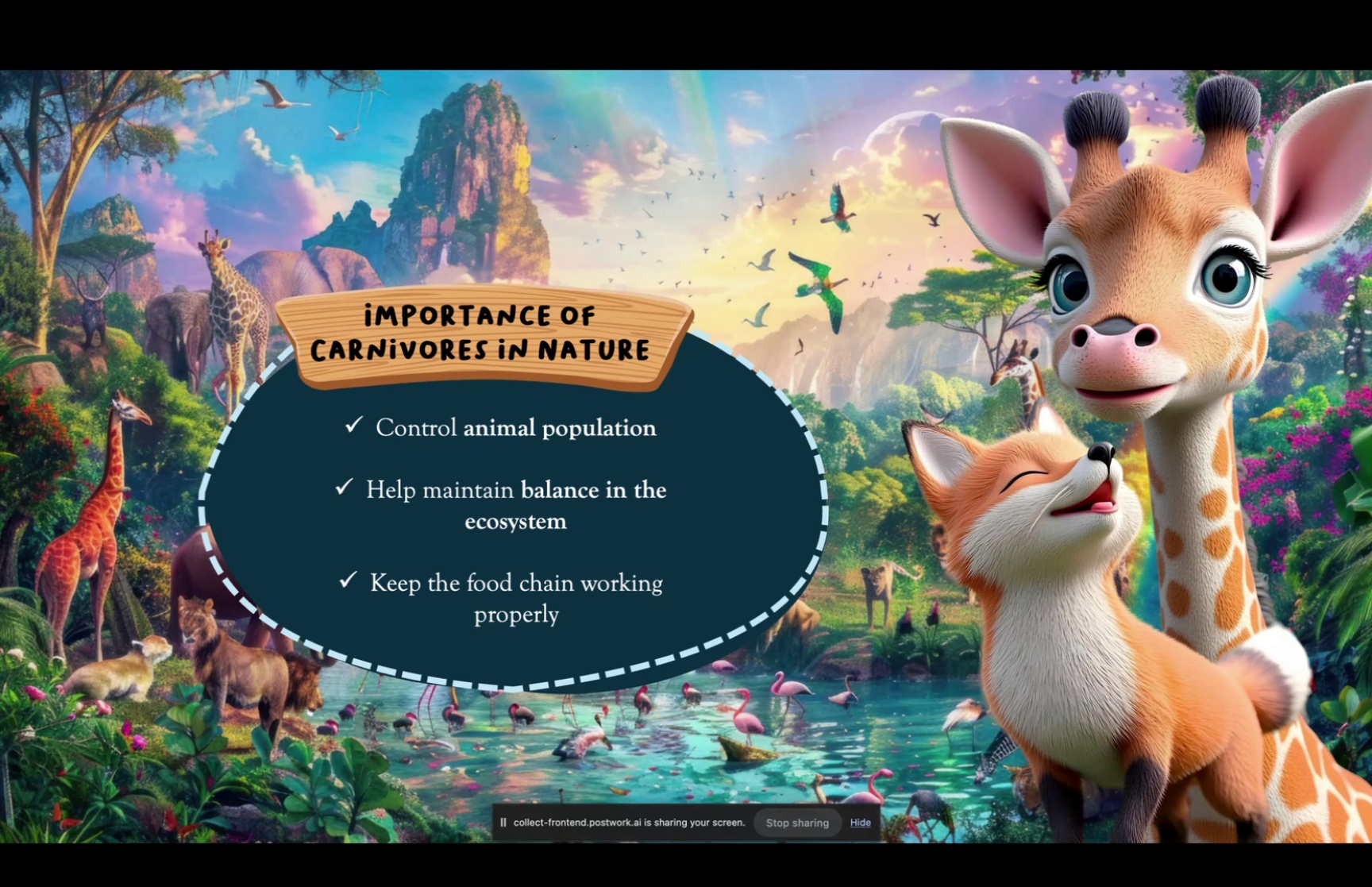 
key(ArrowRight)
 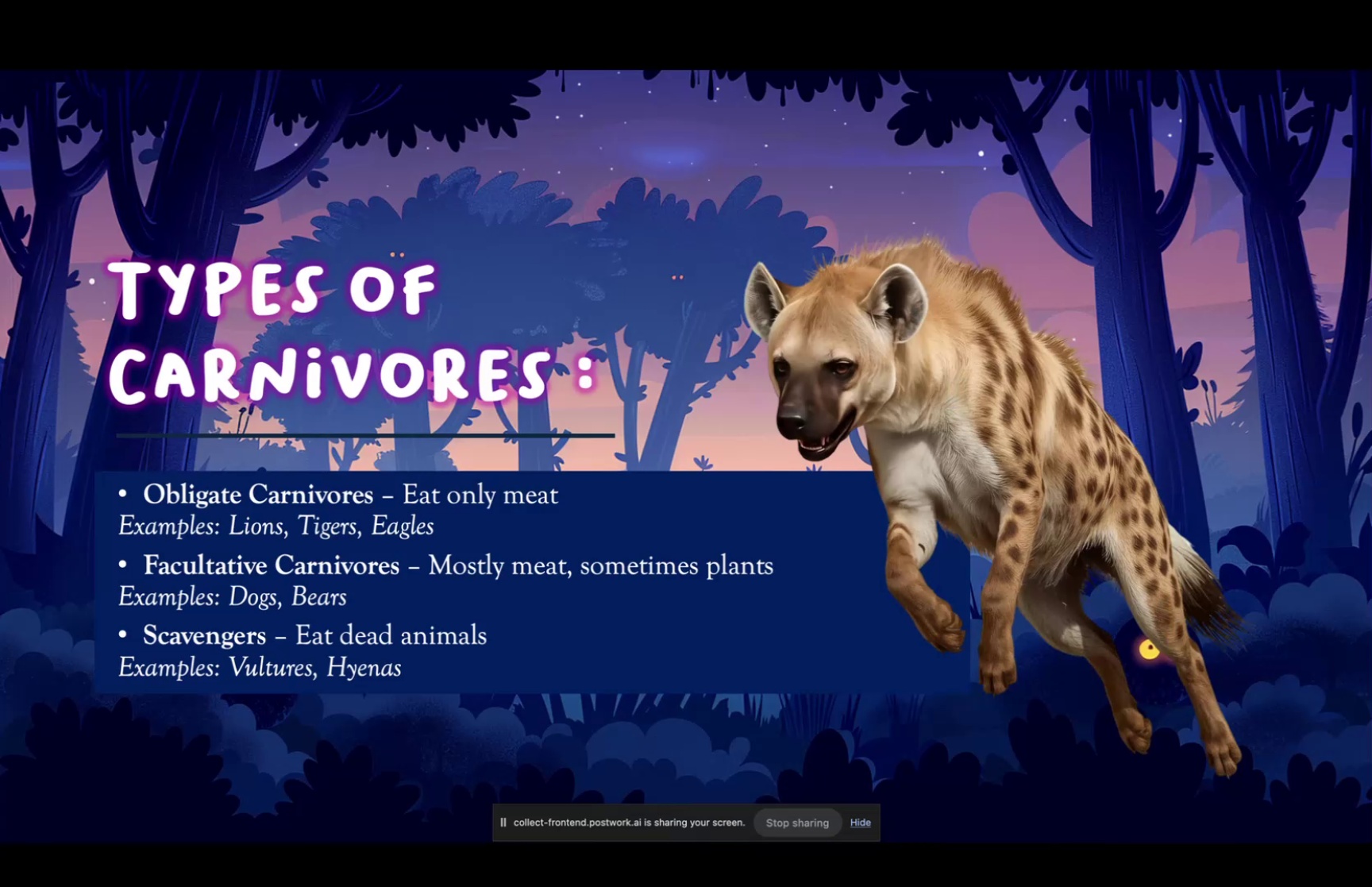 
key(ArrowRight)
 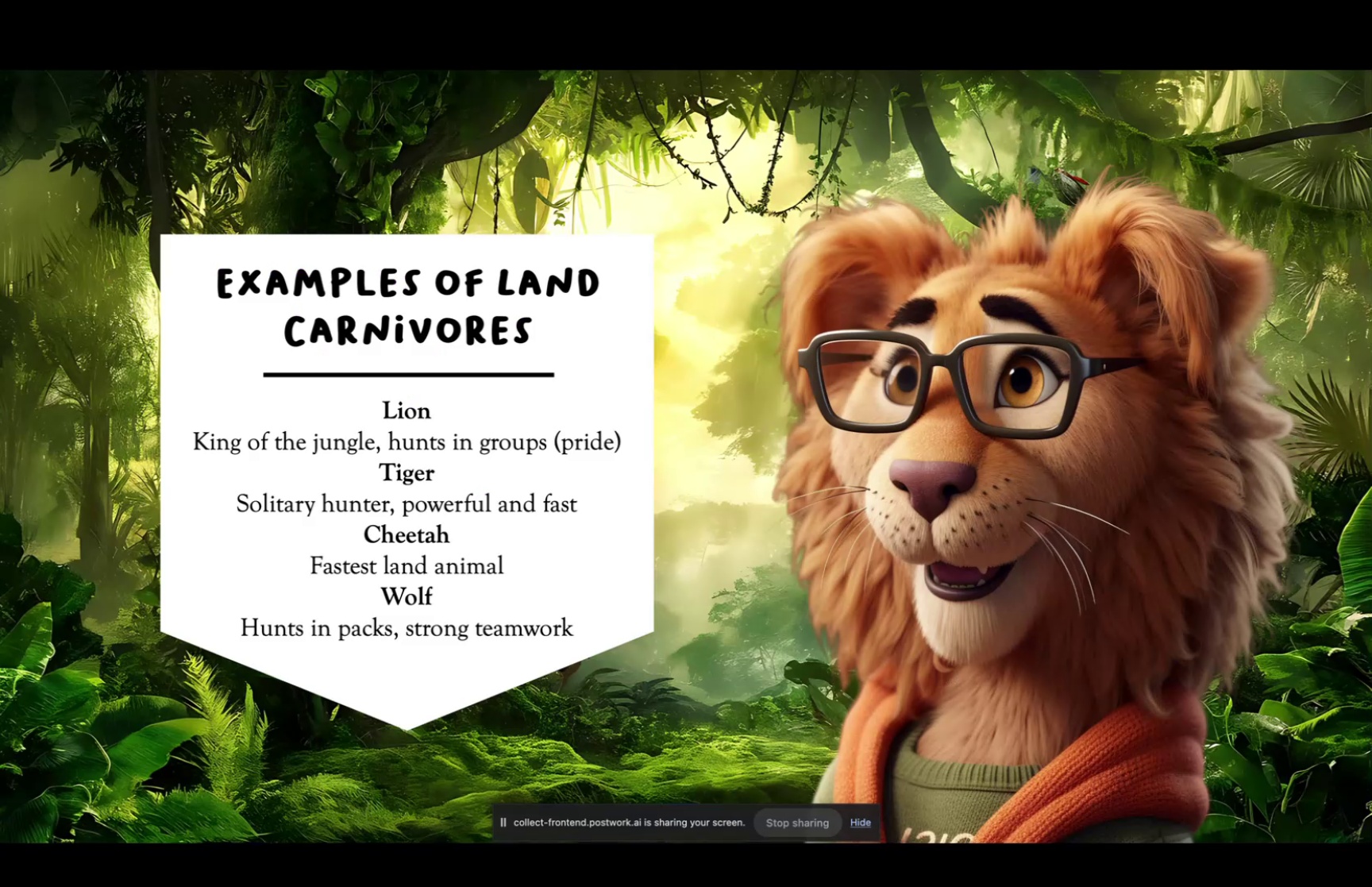 
key(ArrowRight)
 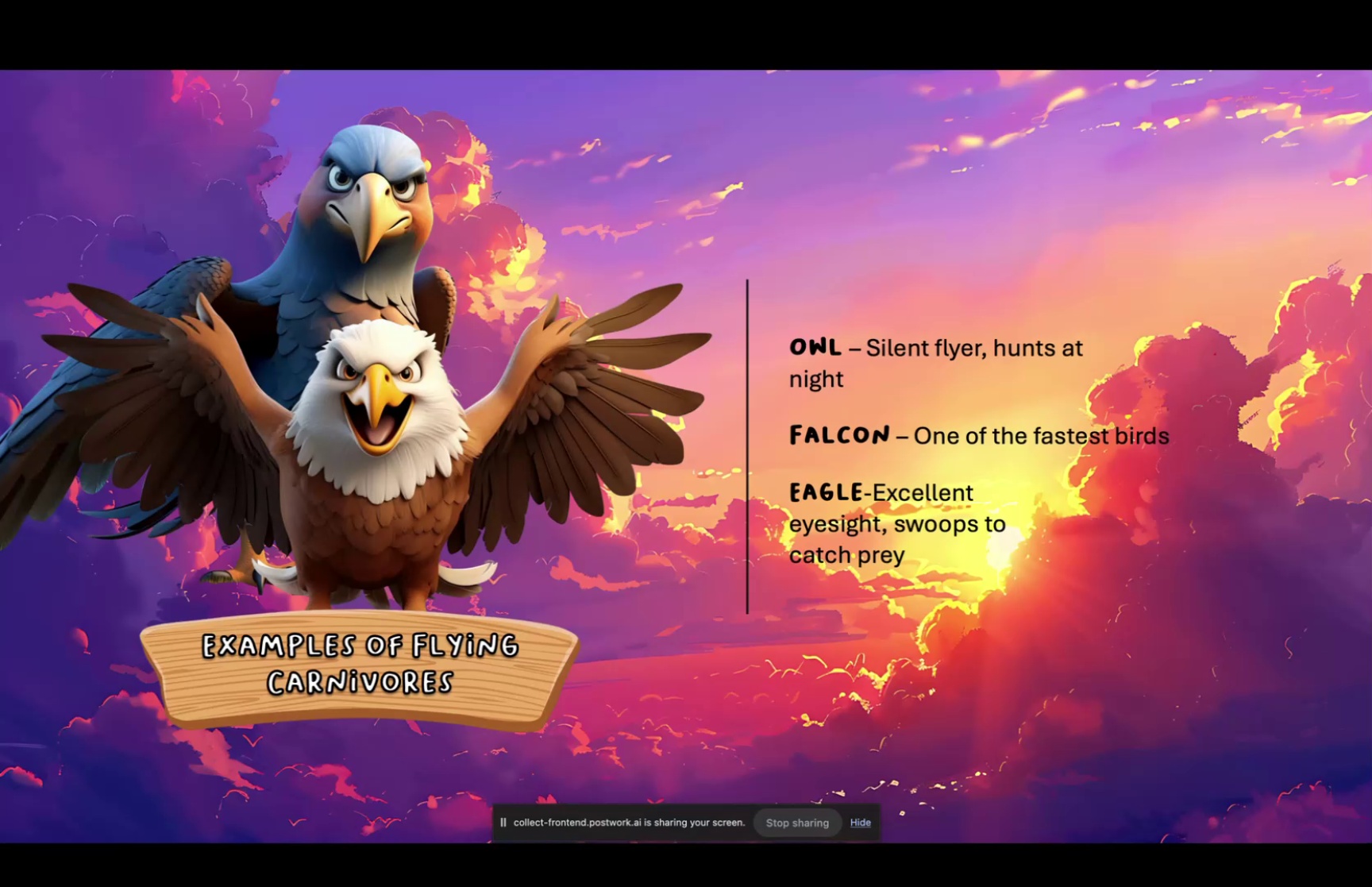 
key(ArrowRight)
 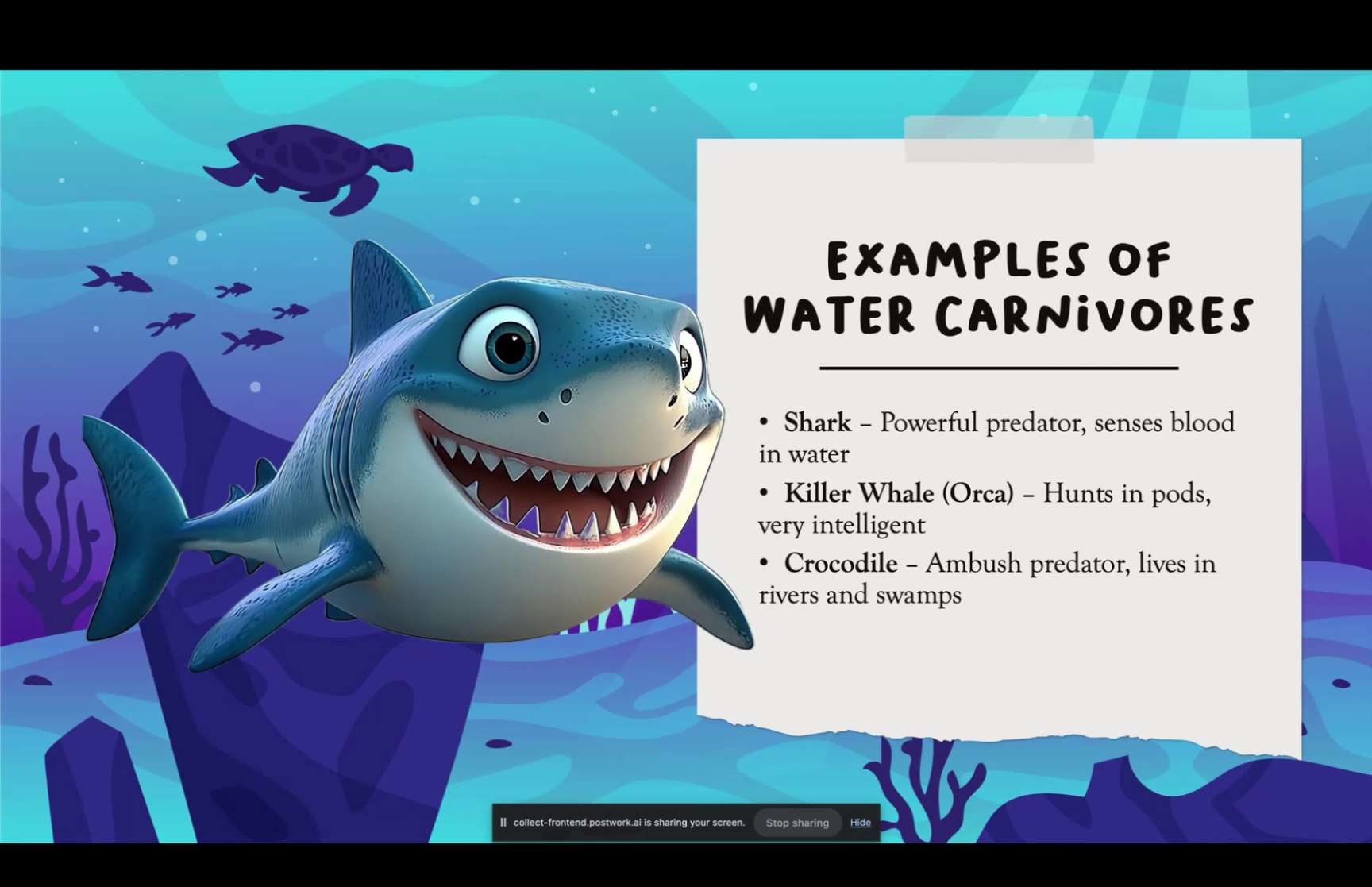 
key(ArrowRight)
 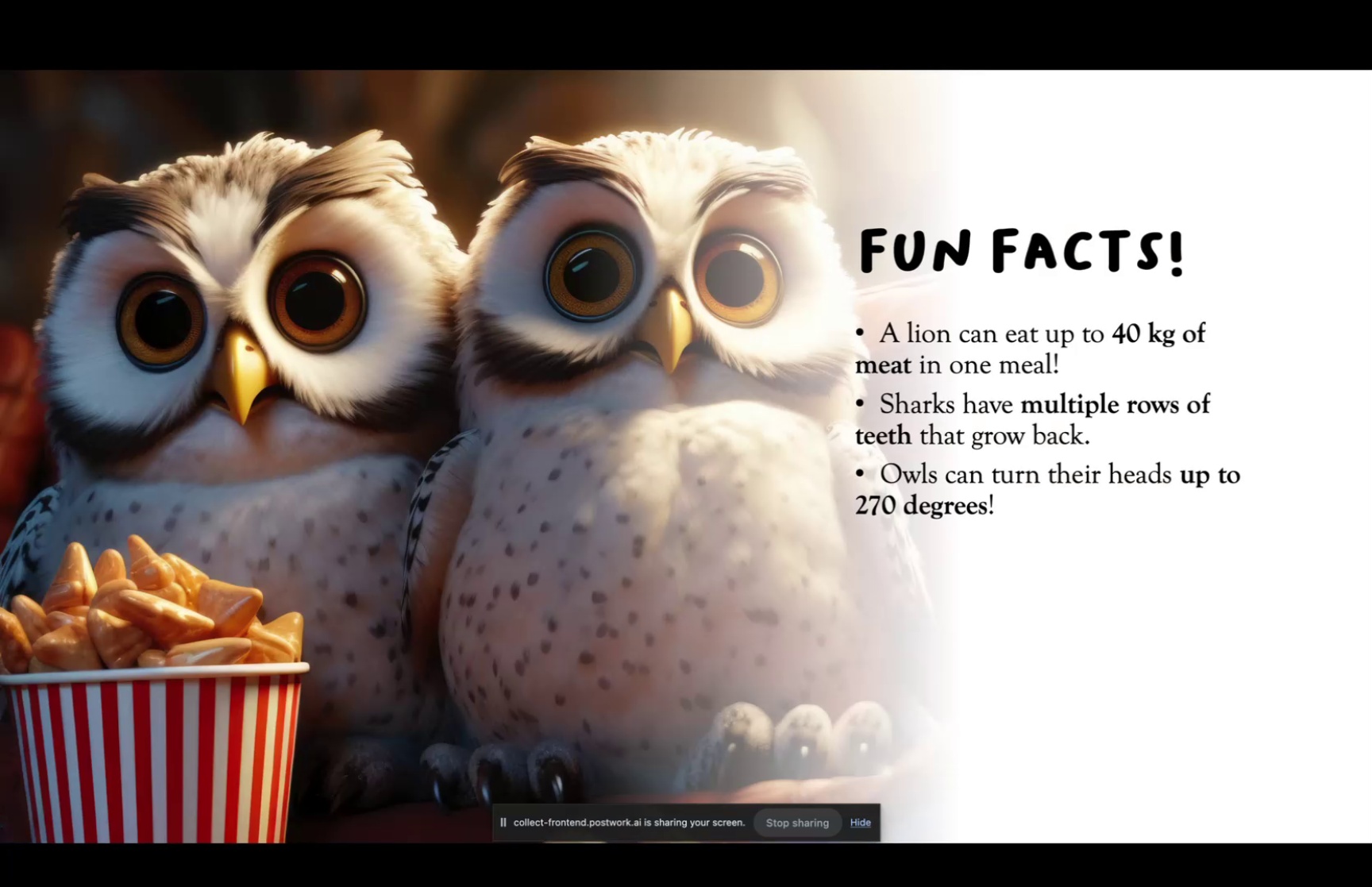 
key(Escape)
 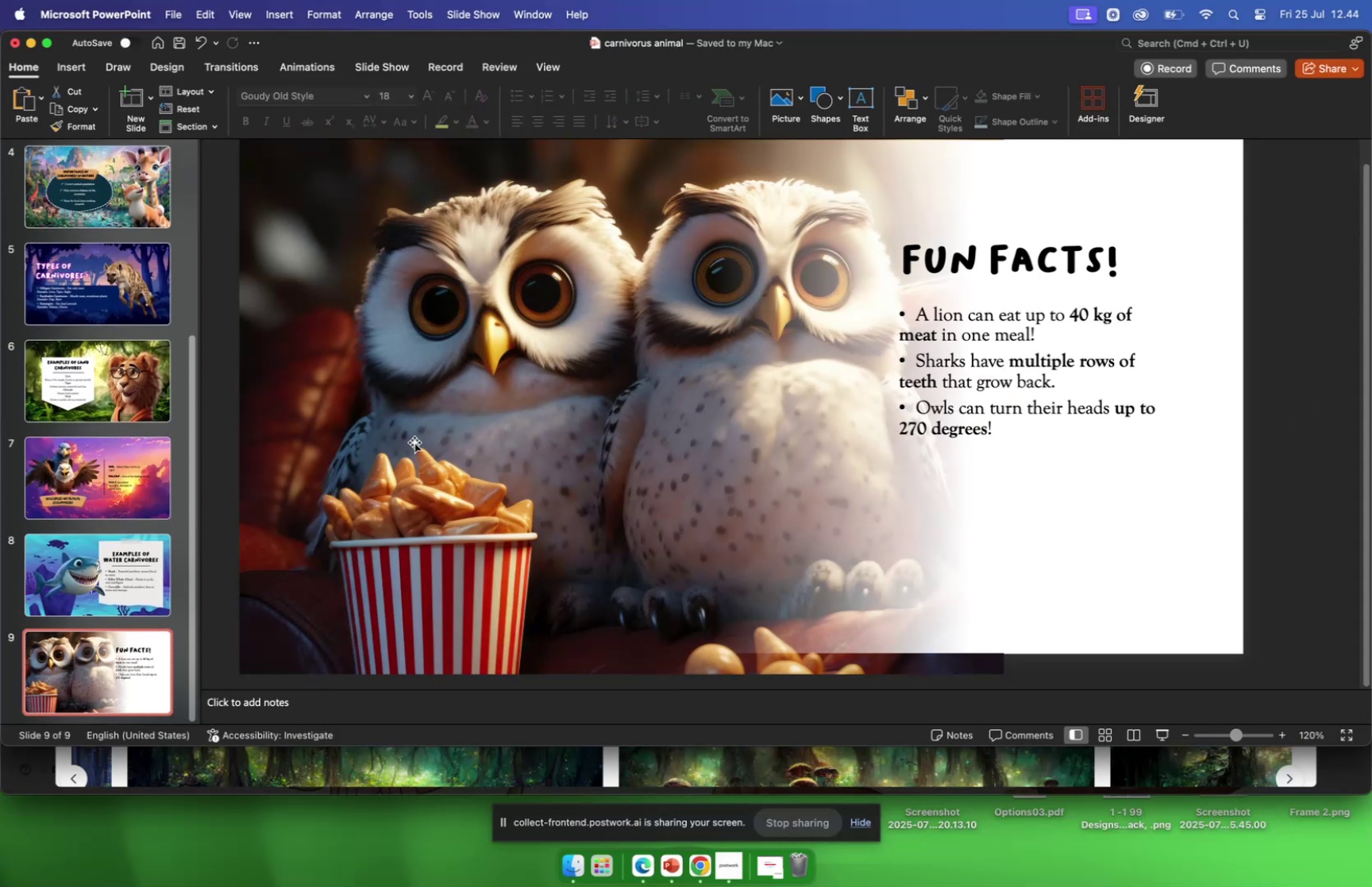 
left_click([139, 457])
 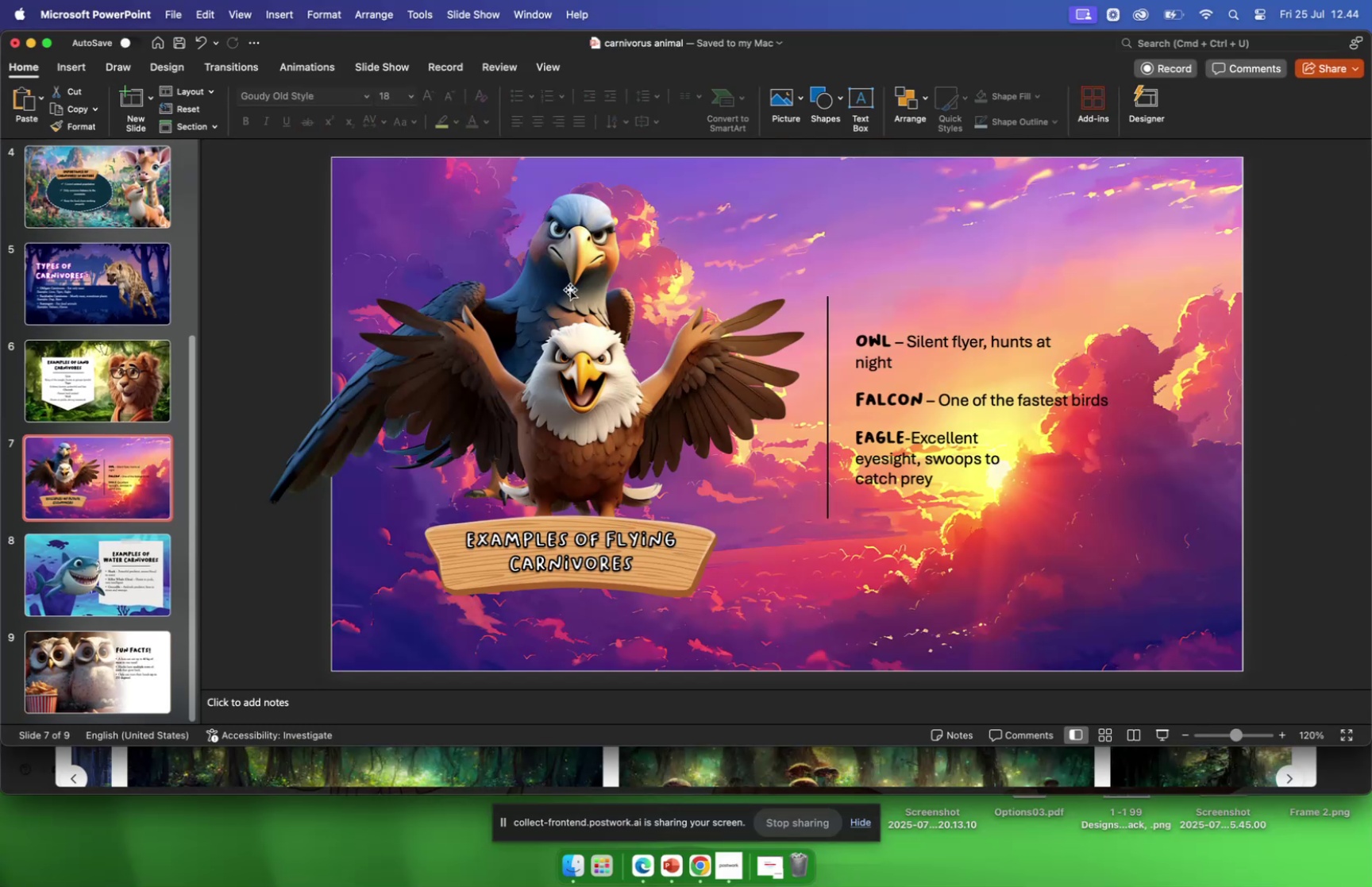 
left_click_drag(start_coordinate=[572, 284], to_coordinate=[619, 279])
 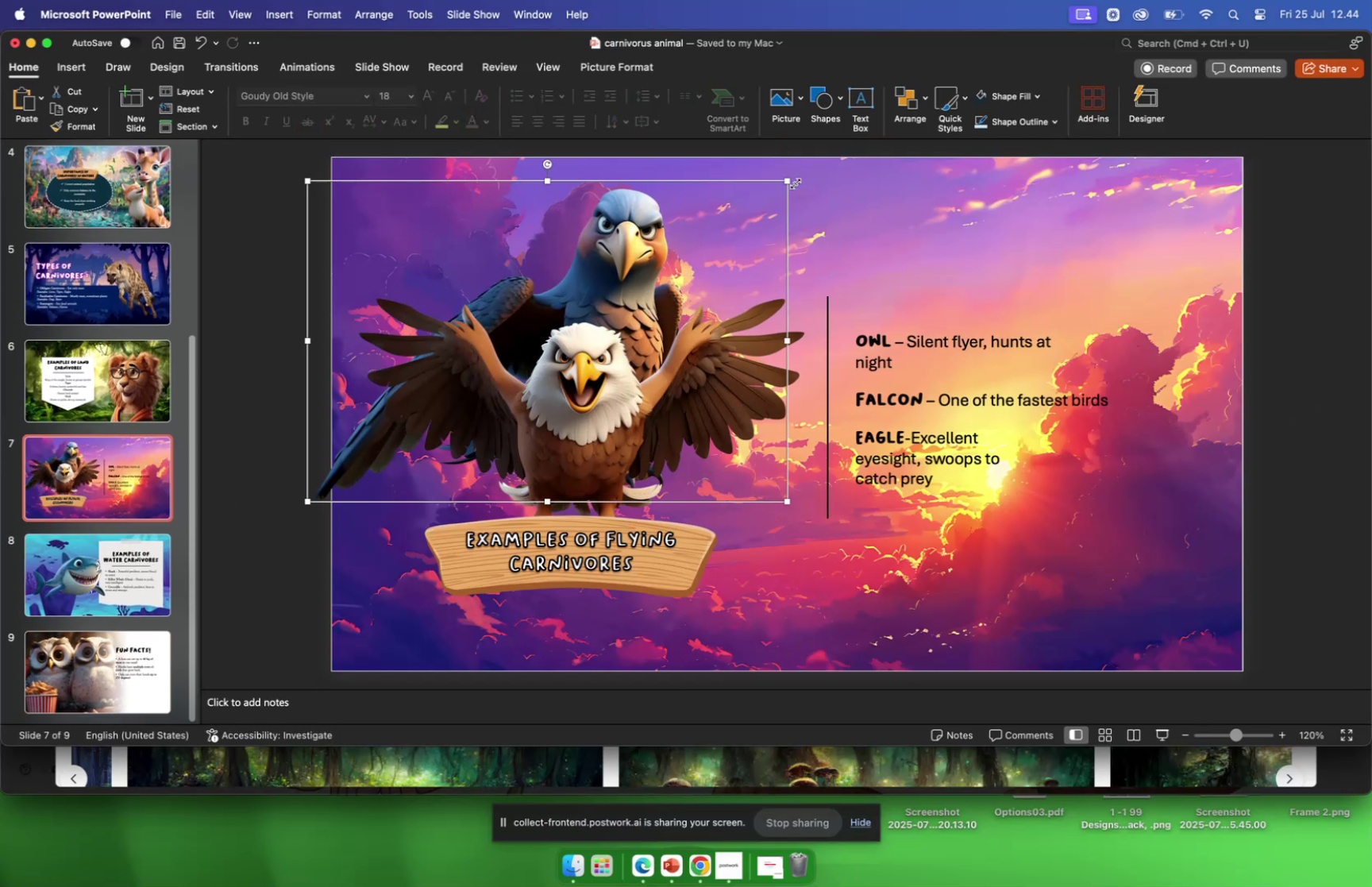 
left_click_drag(start_coordinate=[789, 180], to_coordinate=[889, 176])
 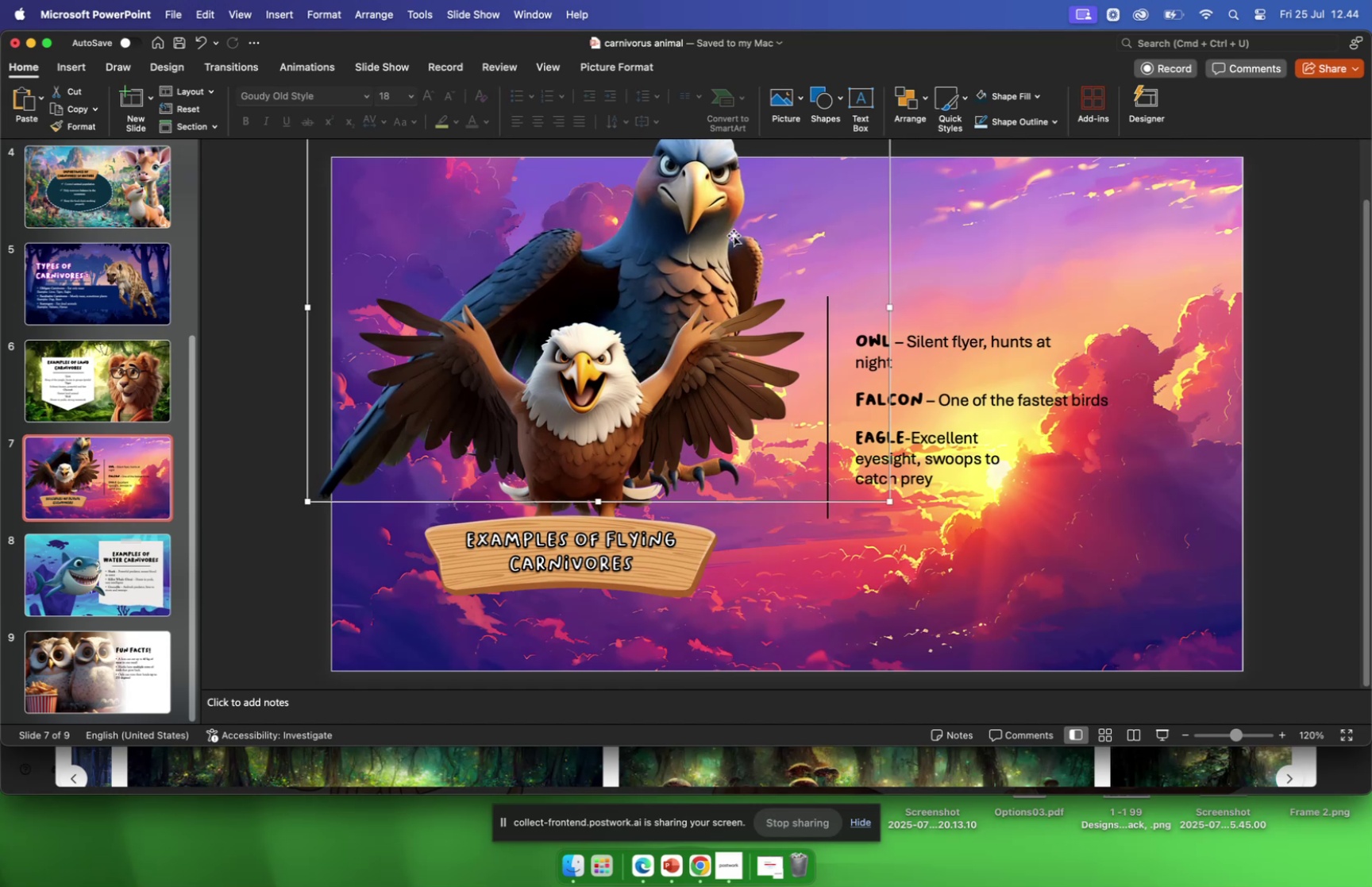 
left_click_drag(start_coordinate=[731, 237], to_coordinate=[677, 289])
 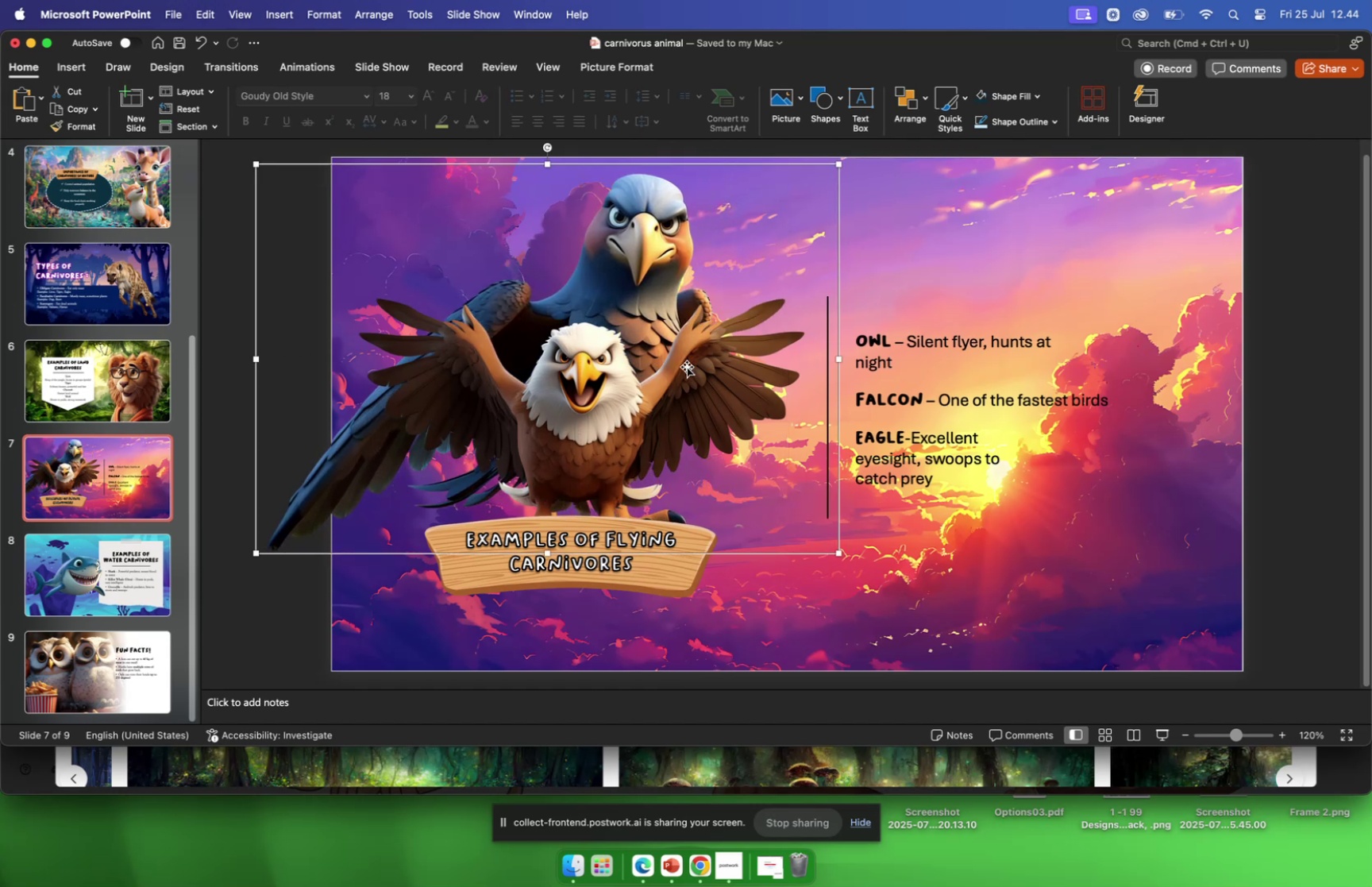 
left_click_drag(start_coordinate=[686, 370], to_coordinate=[723, 394])
 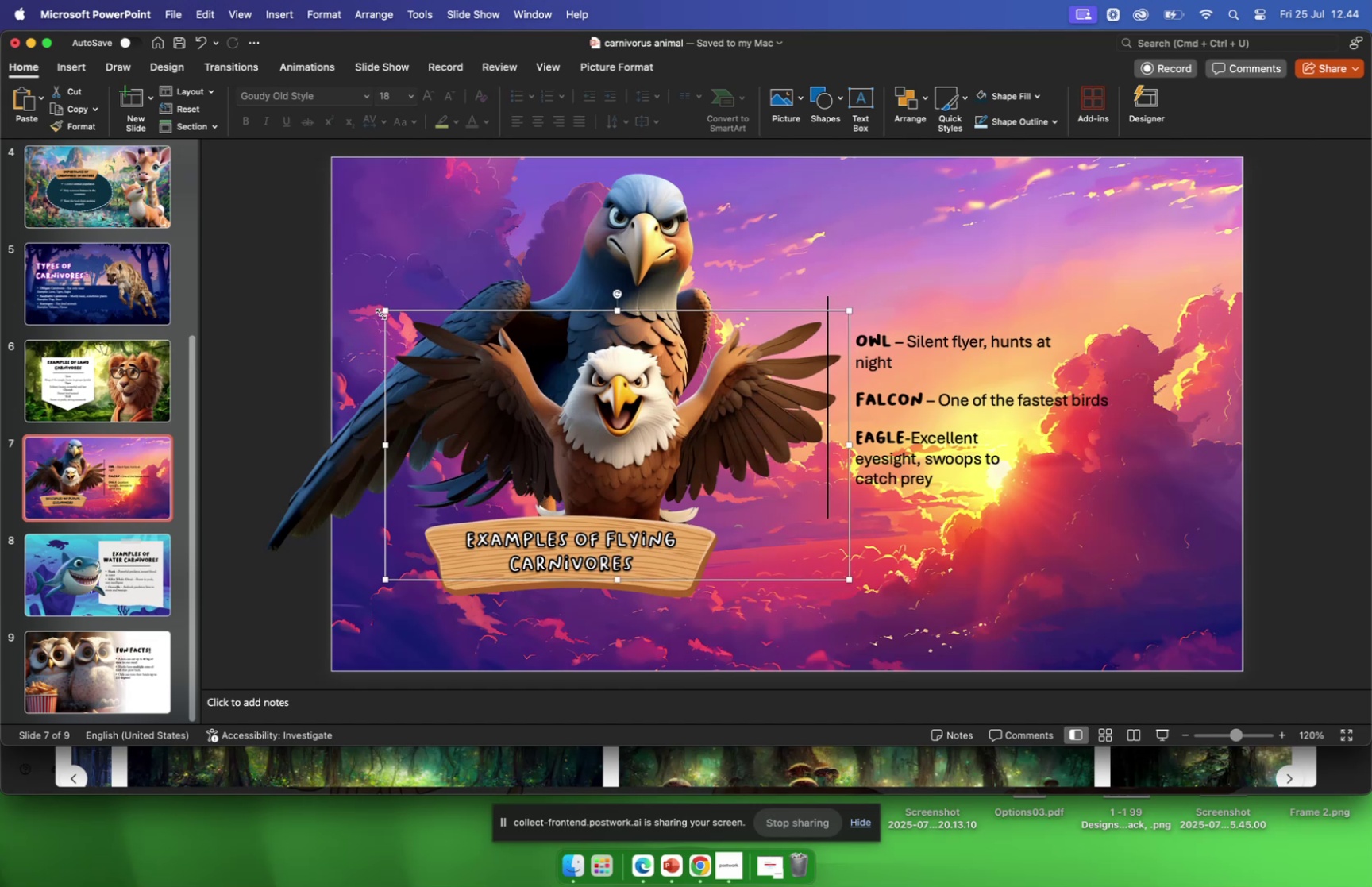 
left_click_drag(start_coordinate=[382, 310], to_coordinate=[360, 304])
 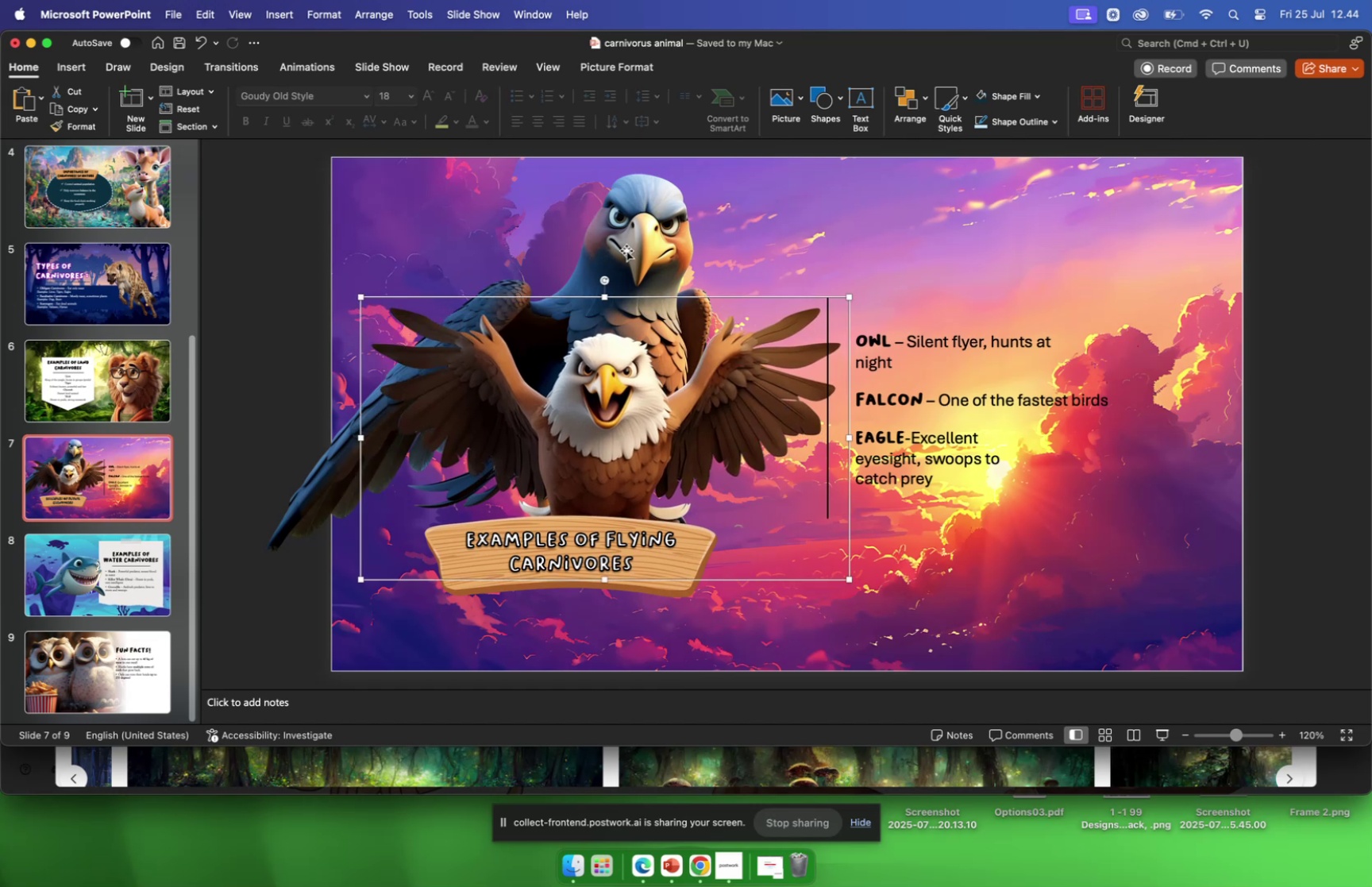 
left_click_drag(start_coordinate=[642, 247], to_coordinate=[641, 255])
 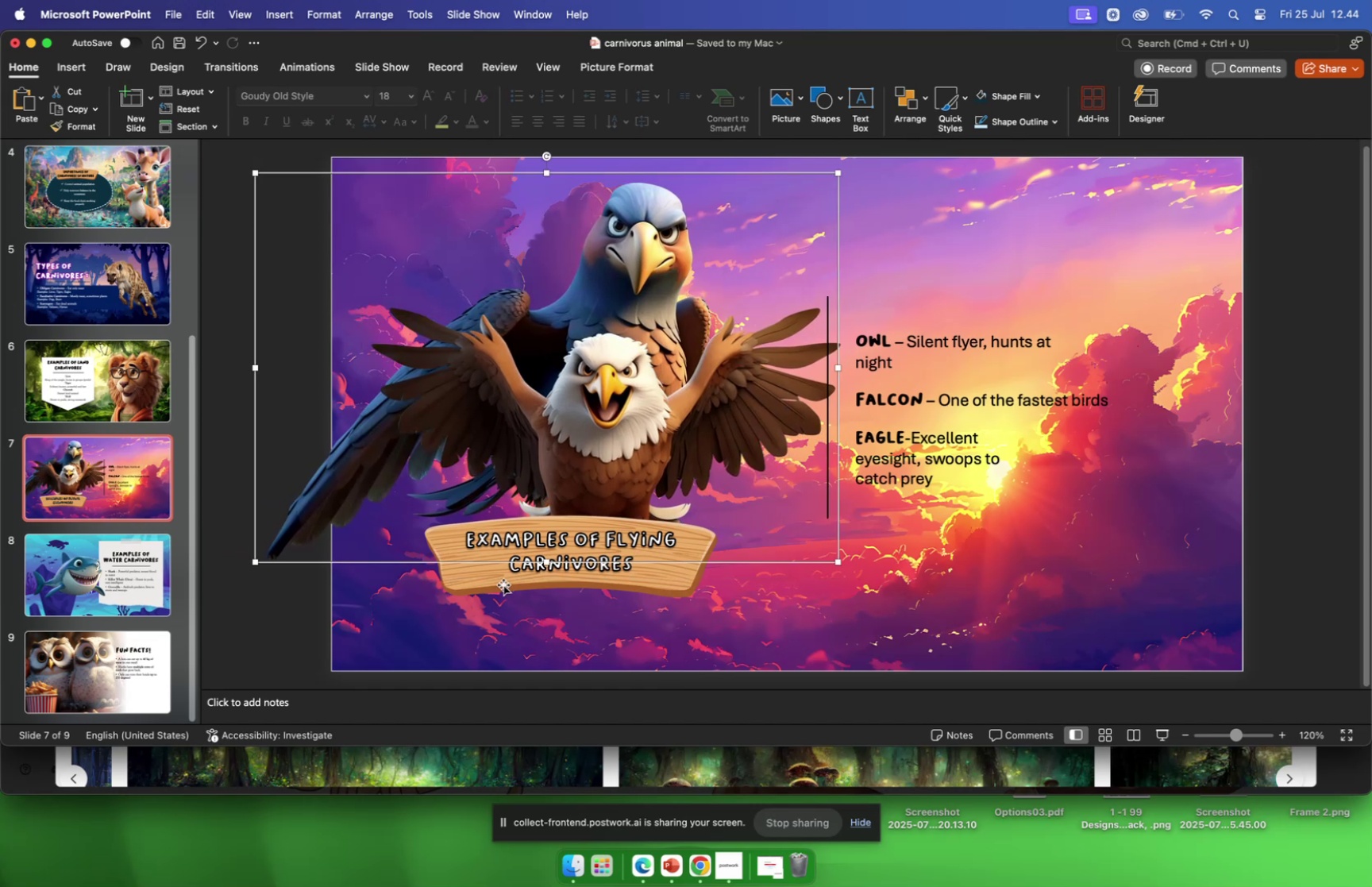 
left_click_drag(start_coordinate=[484, 588], to_coordinate=[518, 589])
 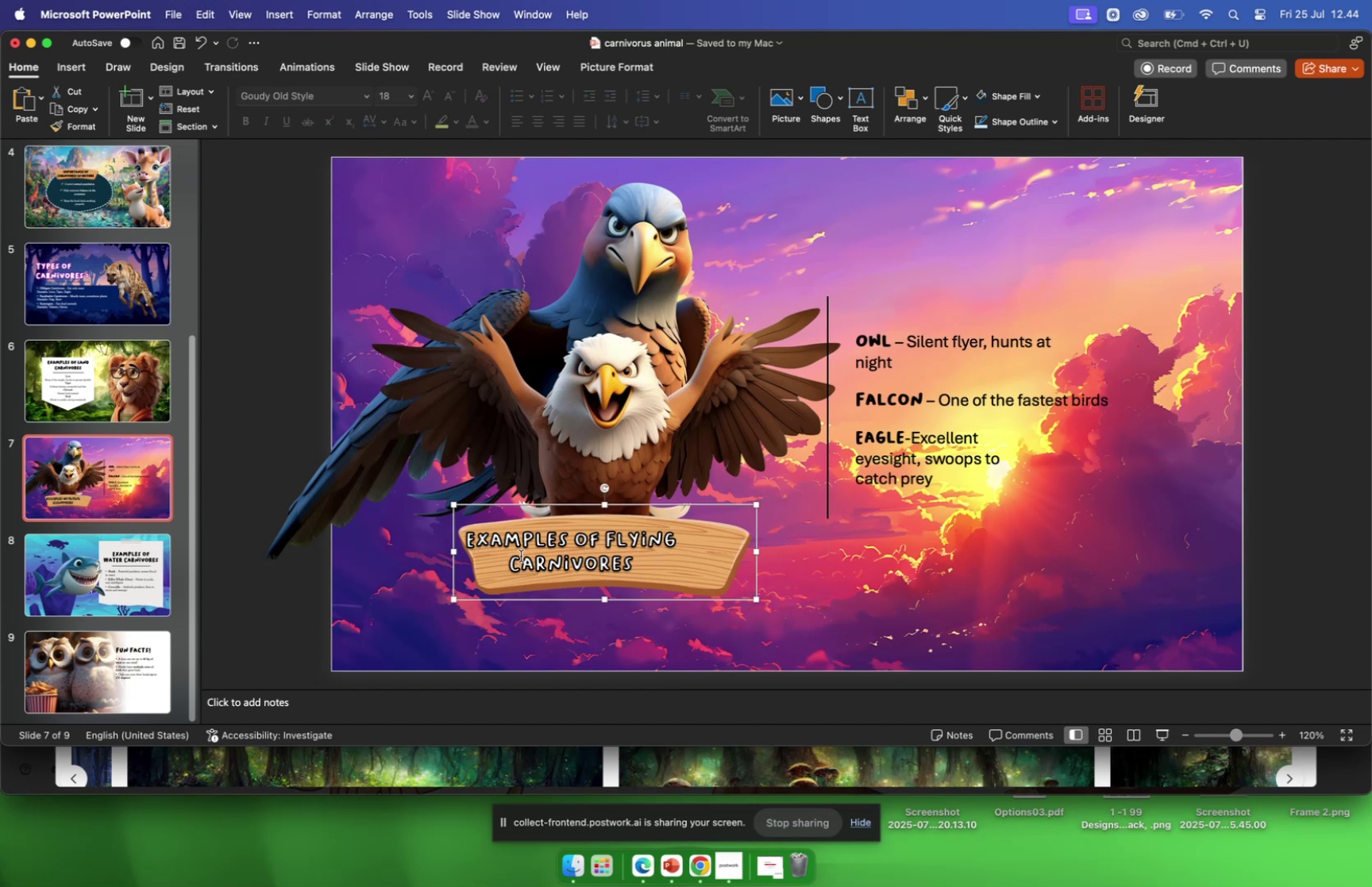 
left_click([521, 555])
 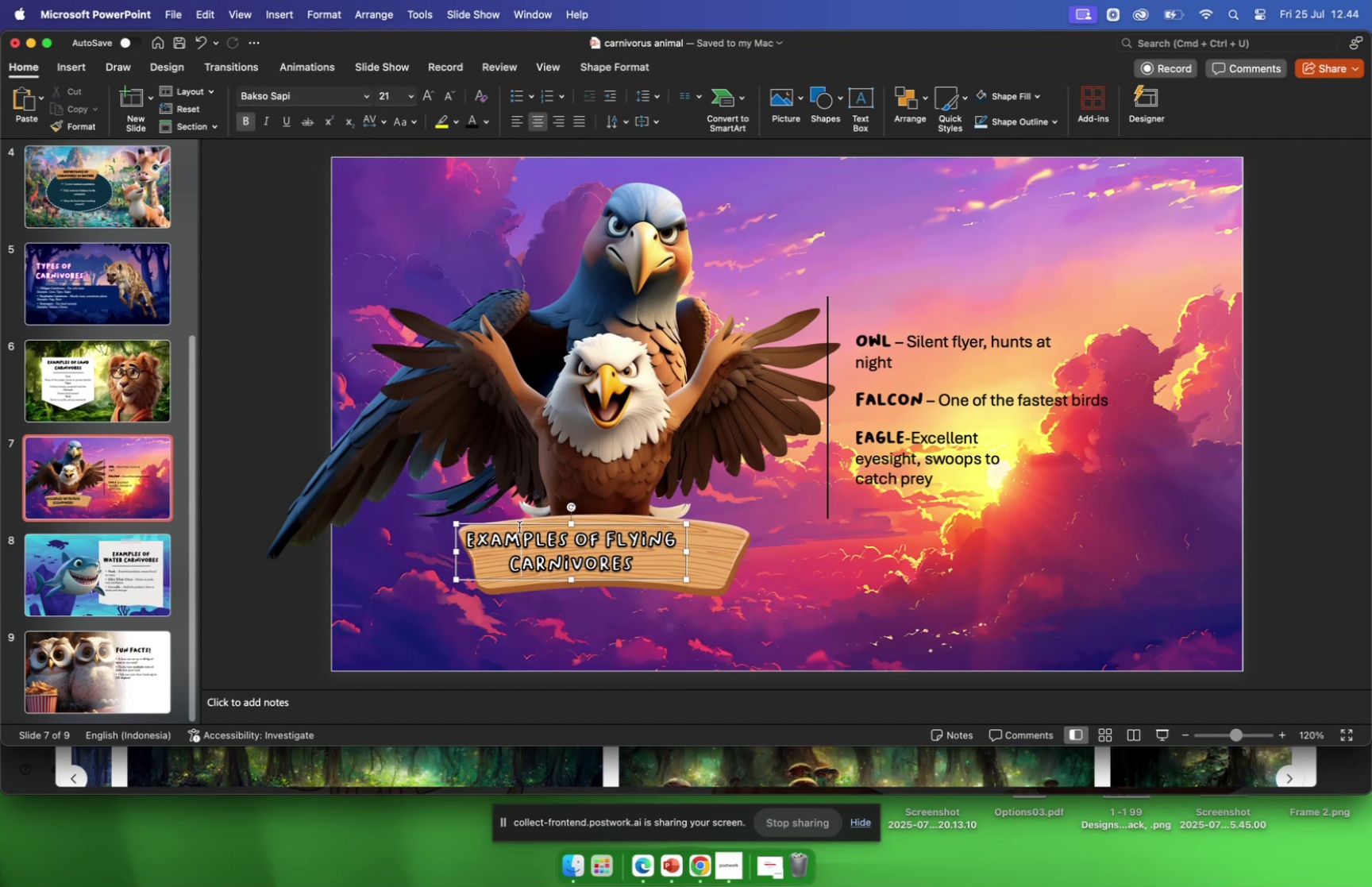 
left_click_drag(start_coordinate=[518, 526], to_coordinate=[553, 527])
 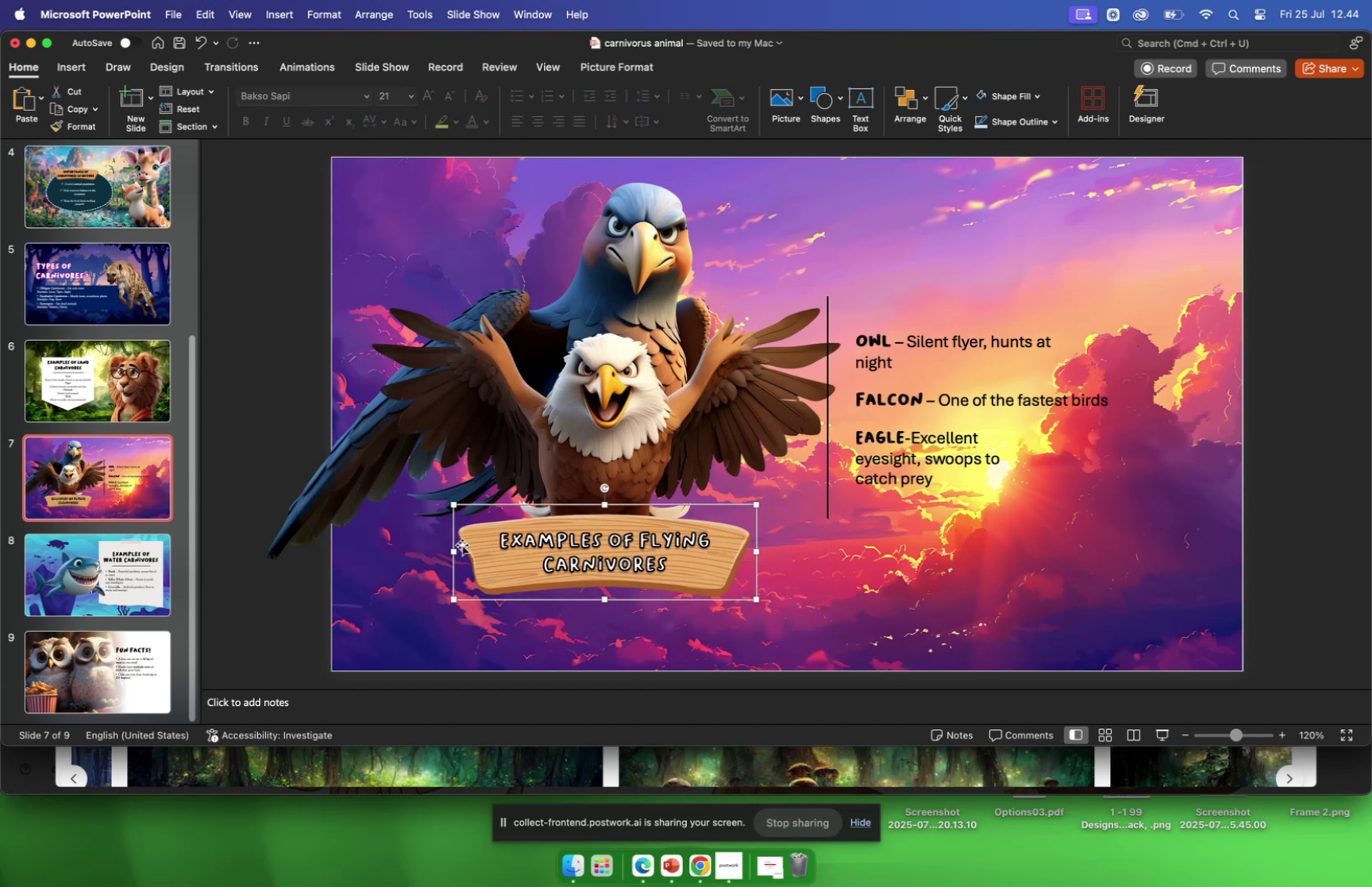 
left_click_drag(start_coordinate=[456, 548], to_coordinate=[480, 547])
 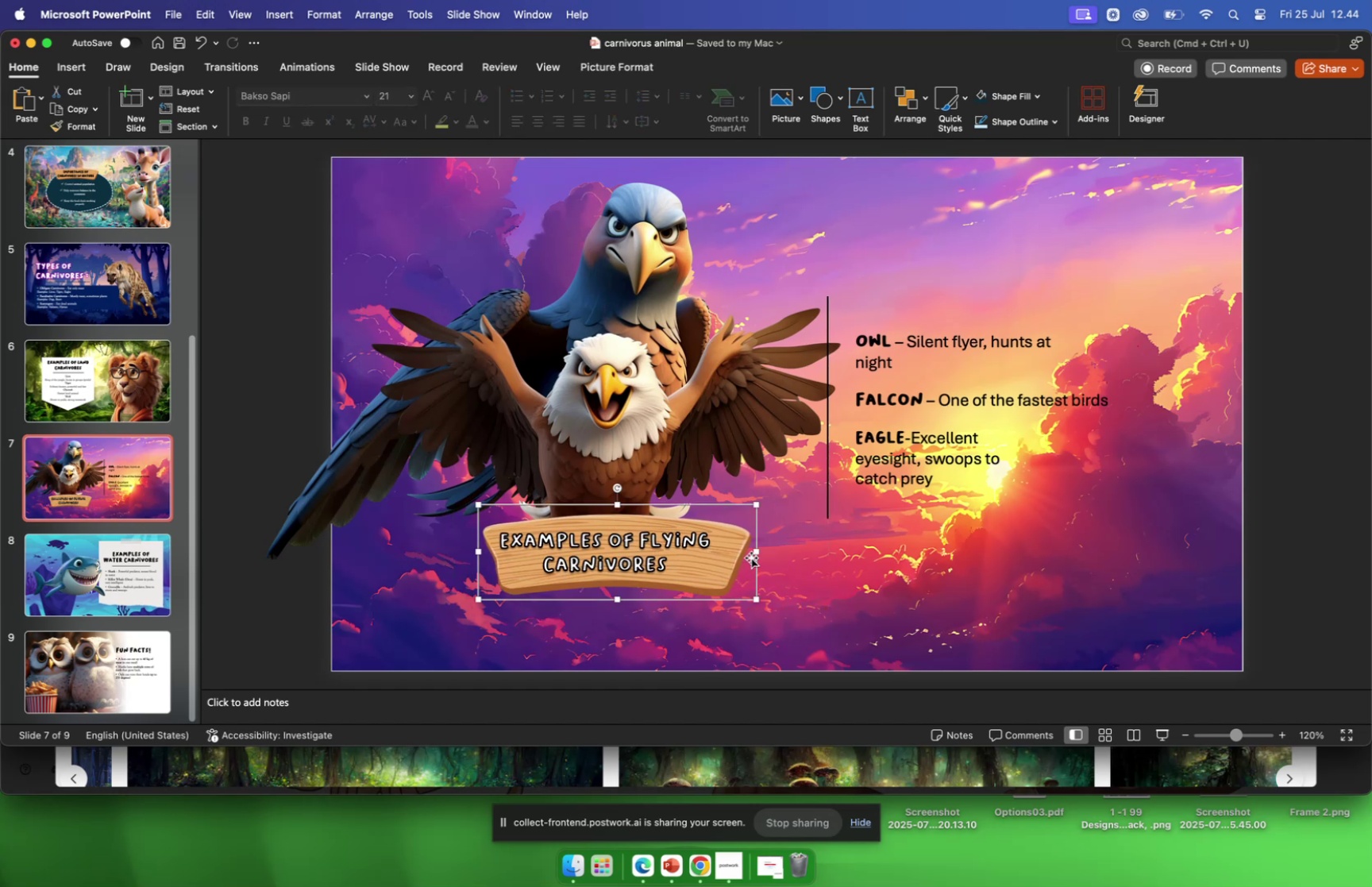 
left_click_drag(start_coordinate=[754, 553], to_coordinate=[734, 550])
 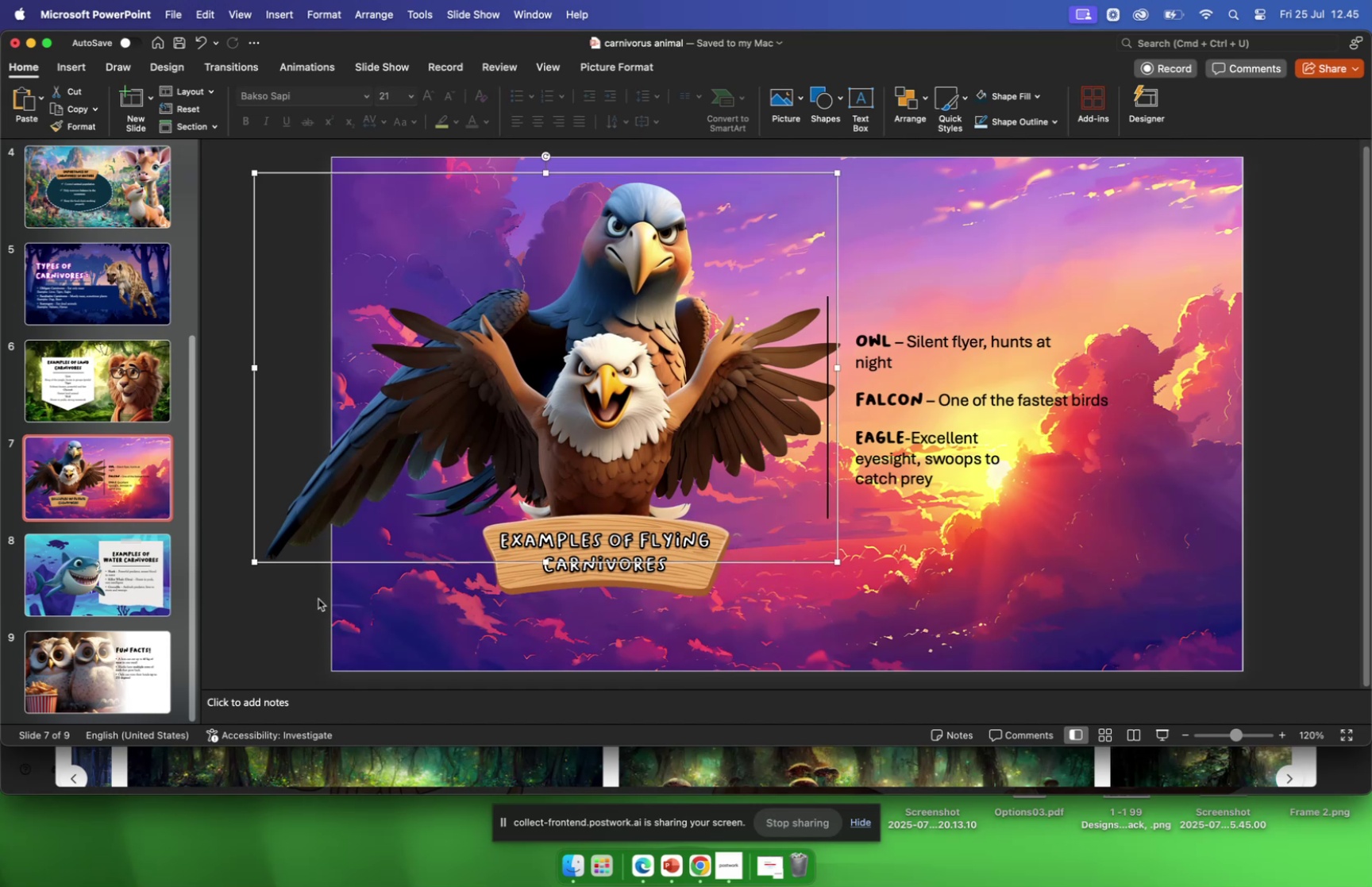 
left_click([285, 631])
 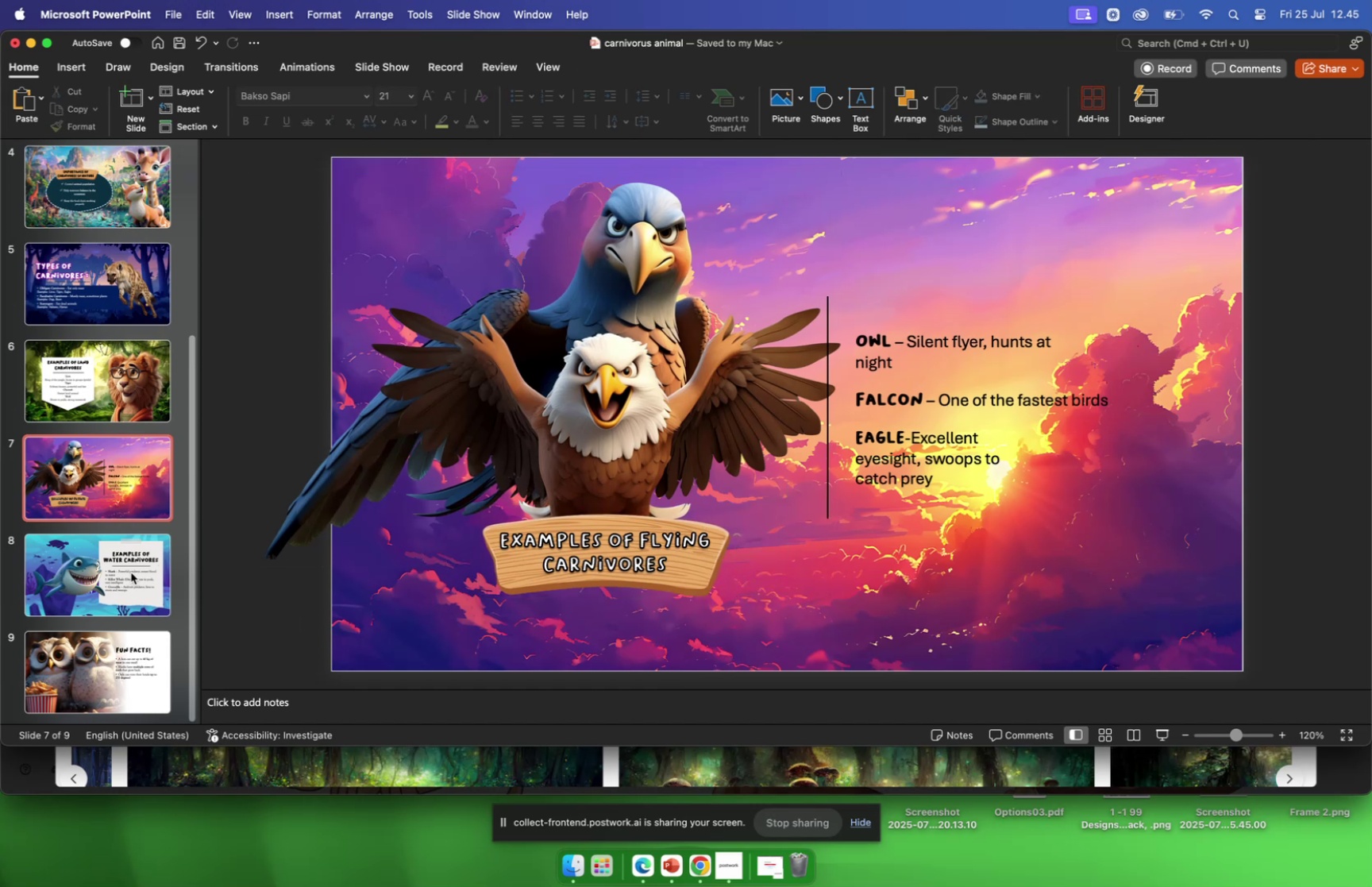 
scroll: coordinate [134, 572], scroll_direction: up, amount: 23.0
 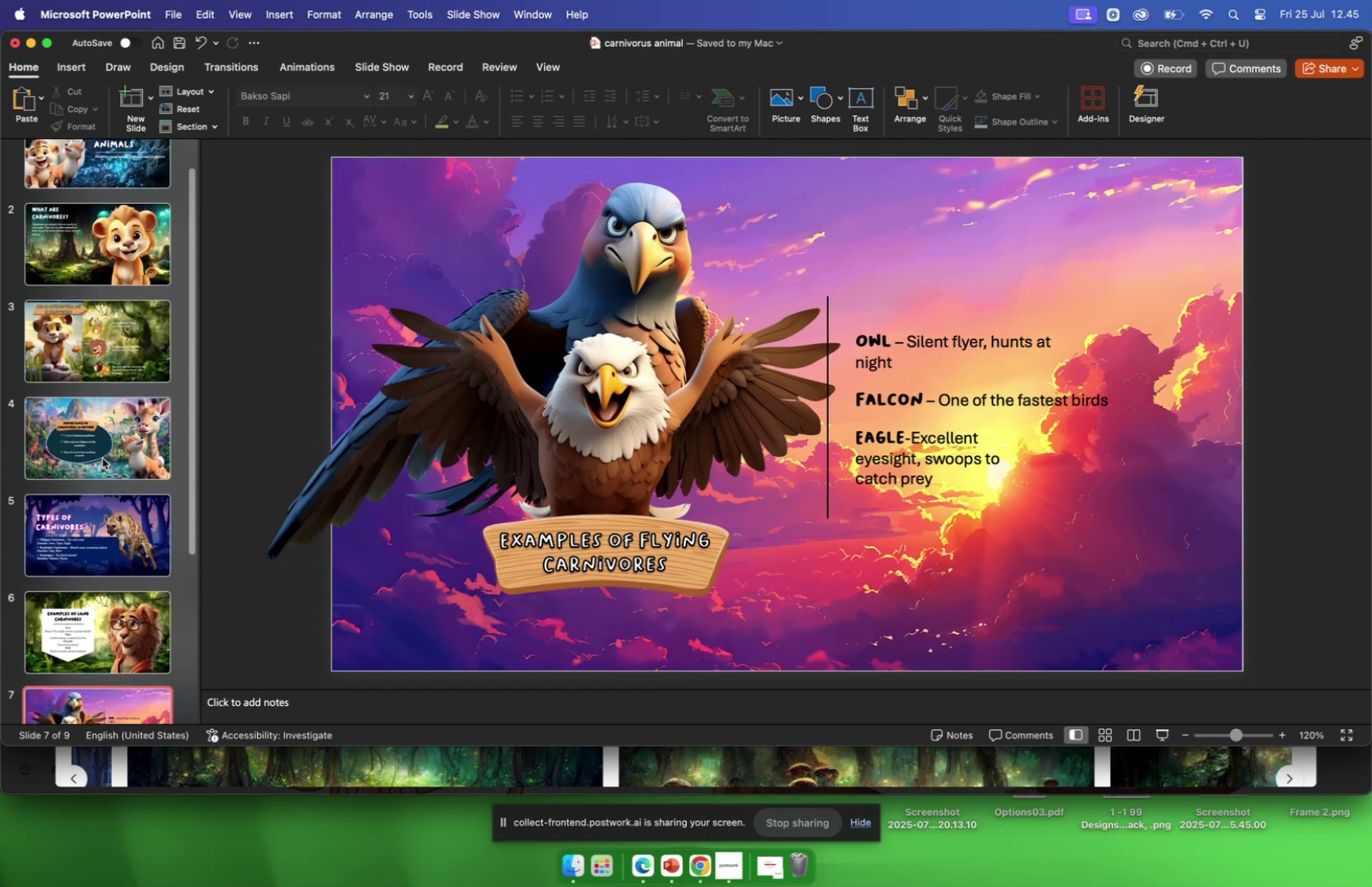 
left_click([105, 454])
 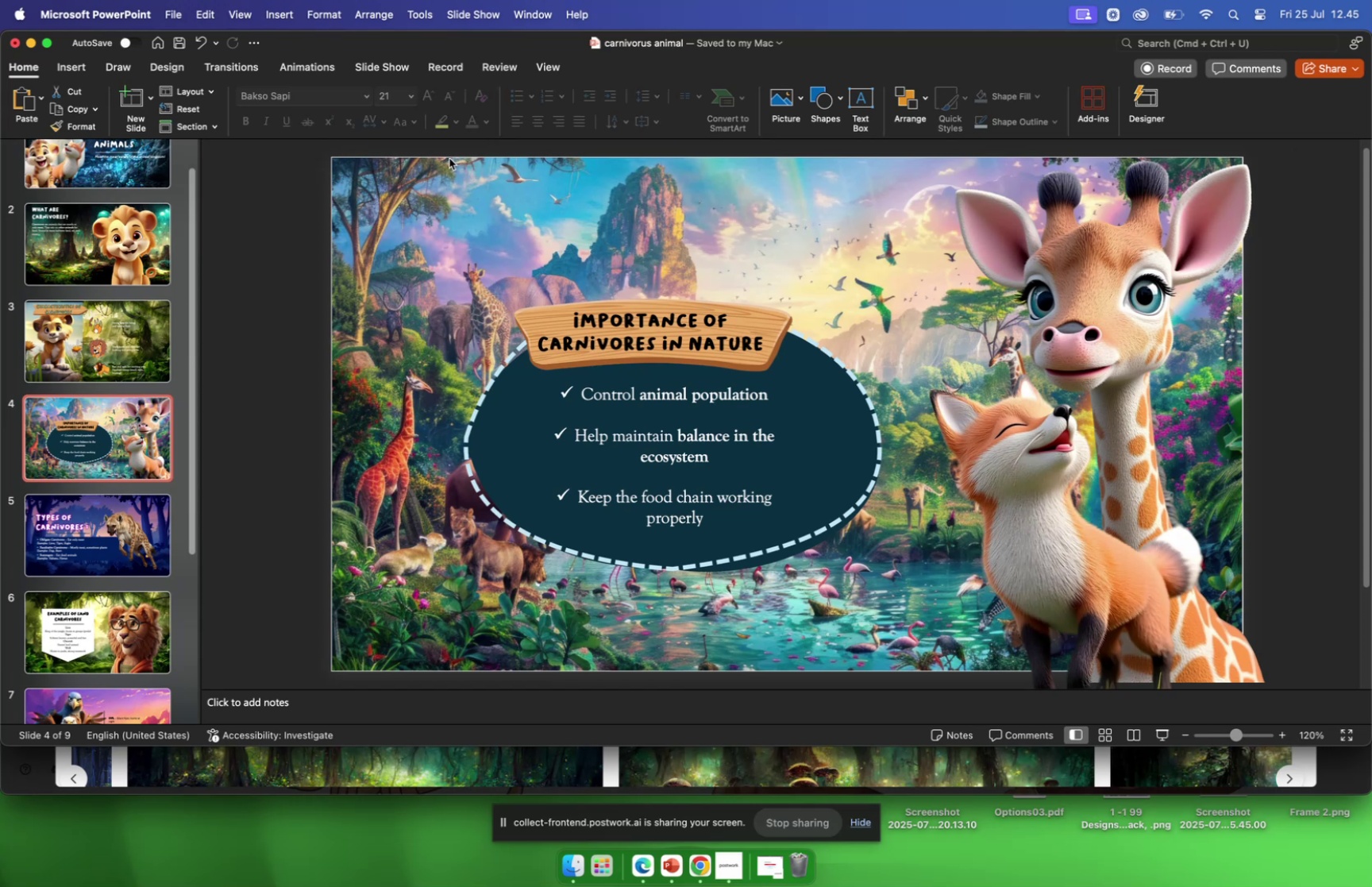 
left_click([510, 395])
 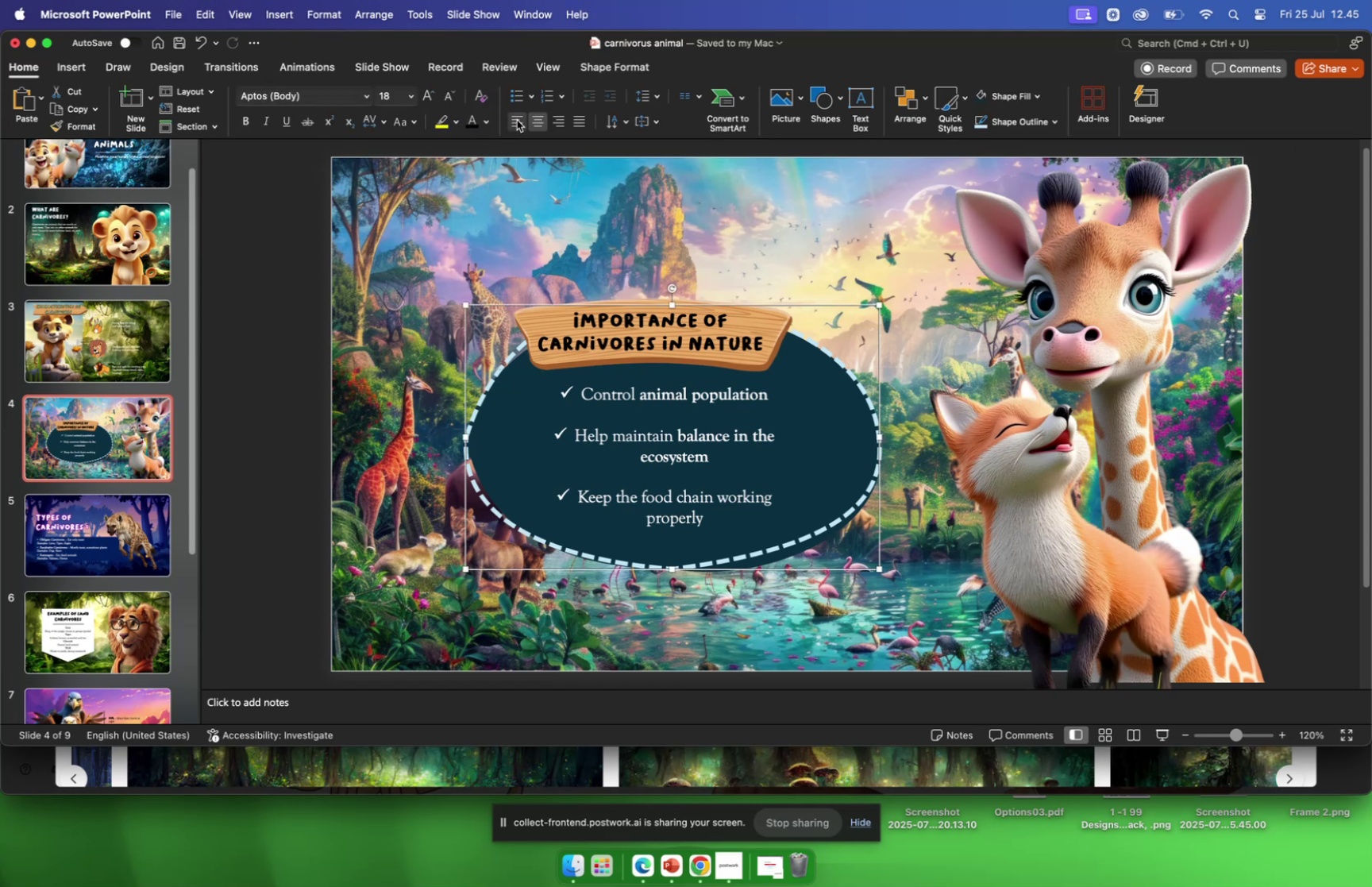 
left_click([590, 64])
 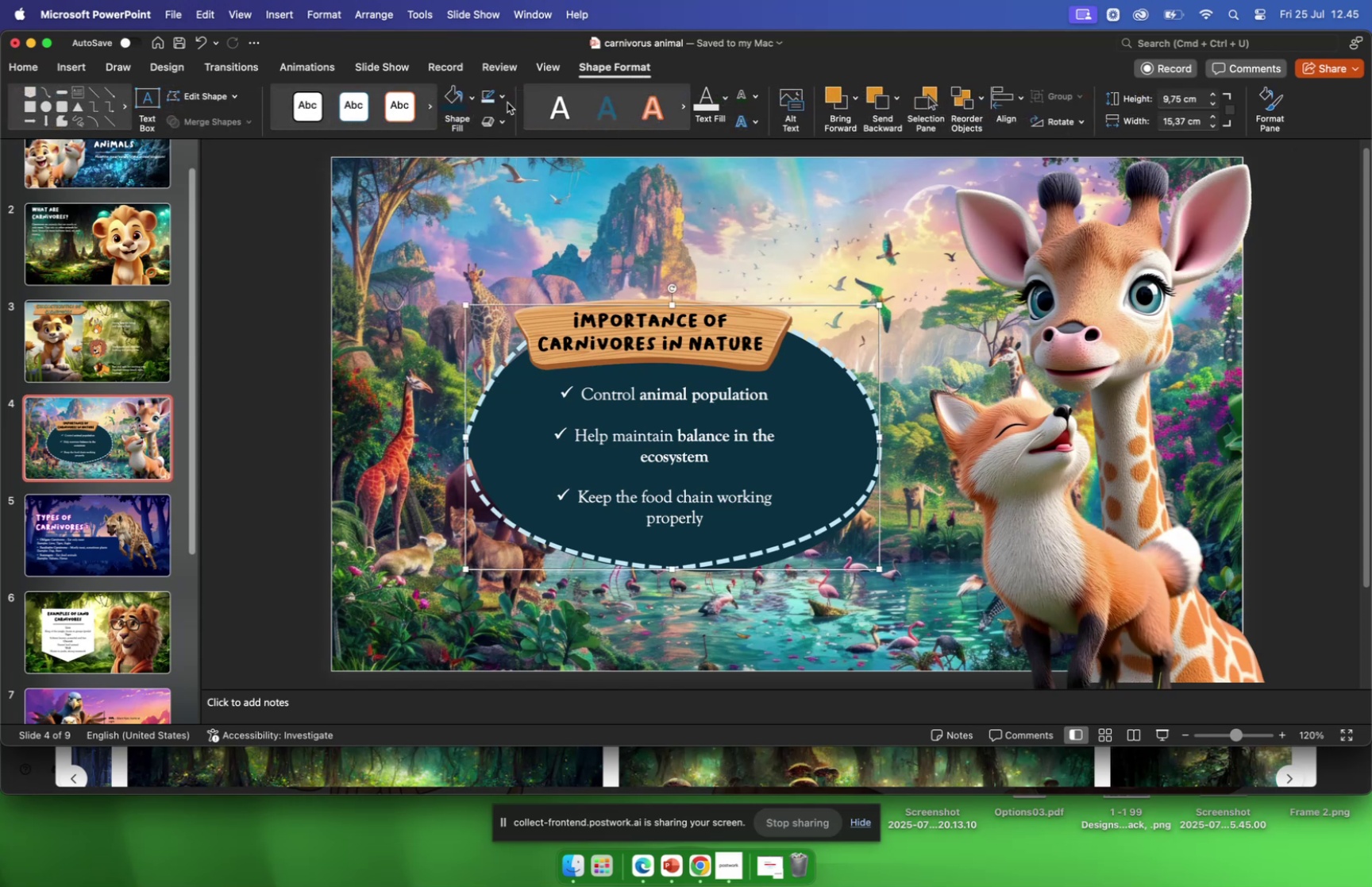 
double_click([503, 98])
 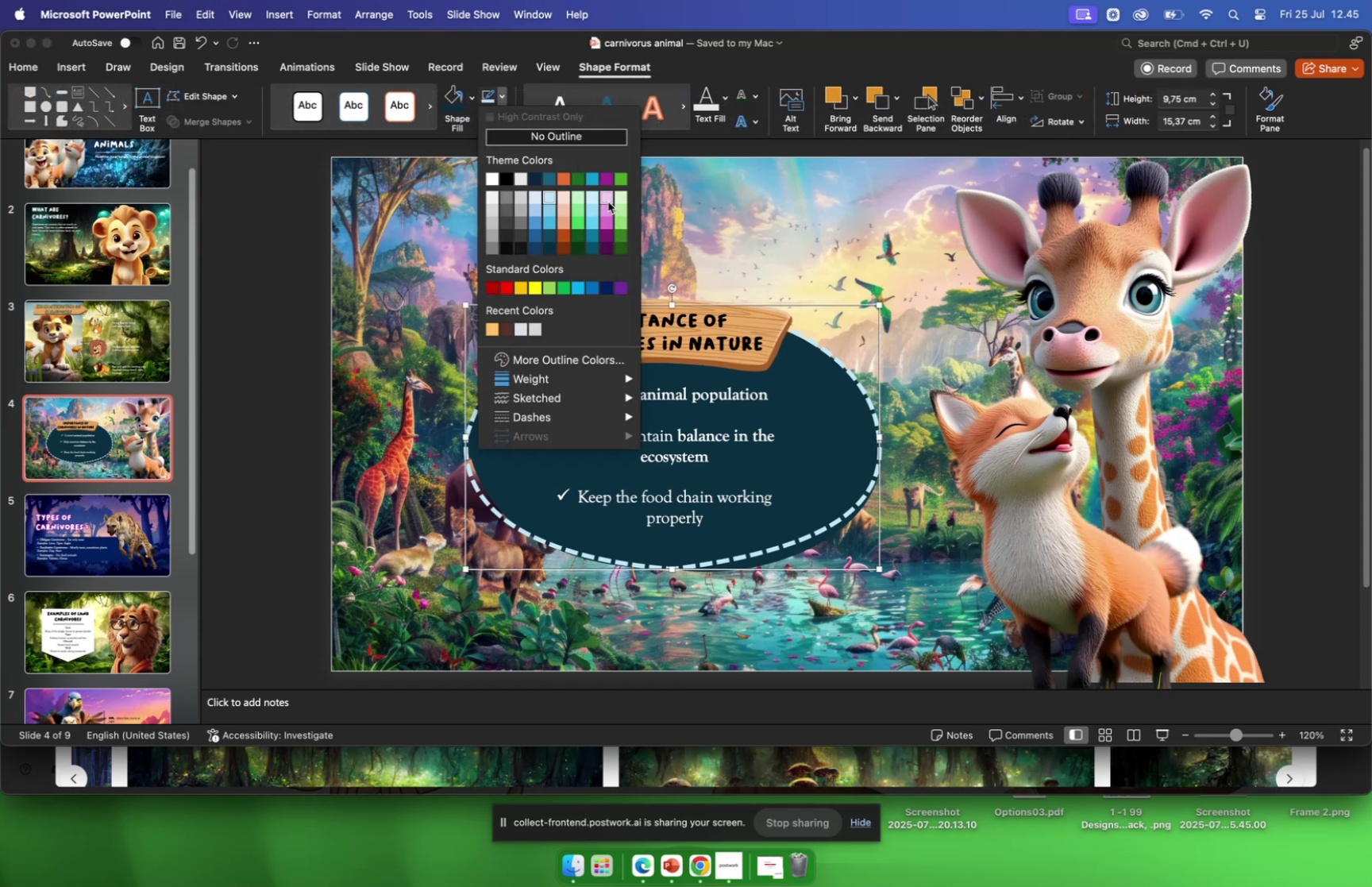 
left_click([606, 197])
 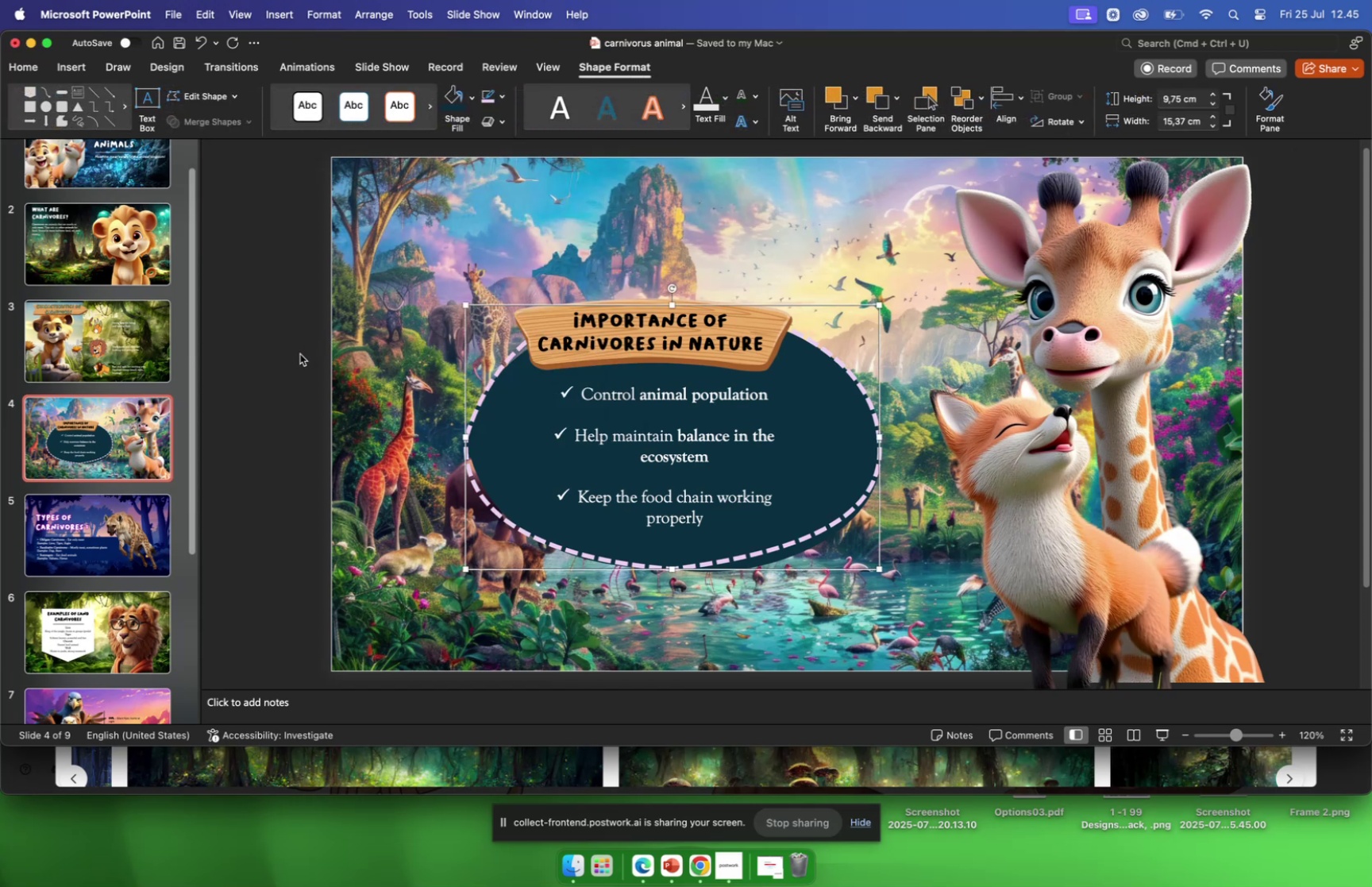 
left_click([299, 354])
 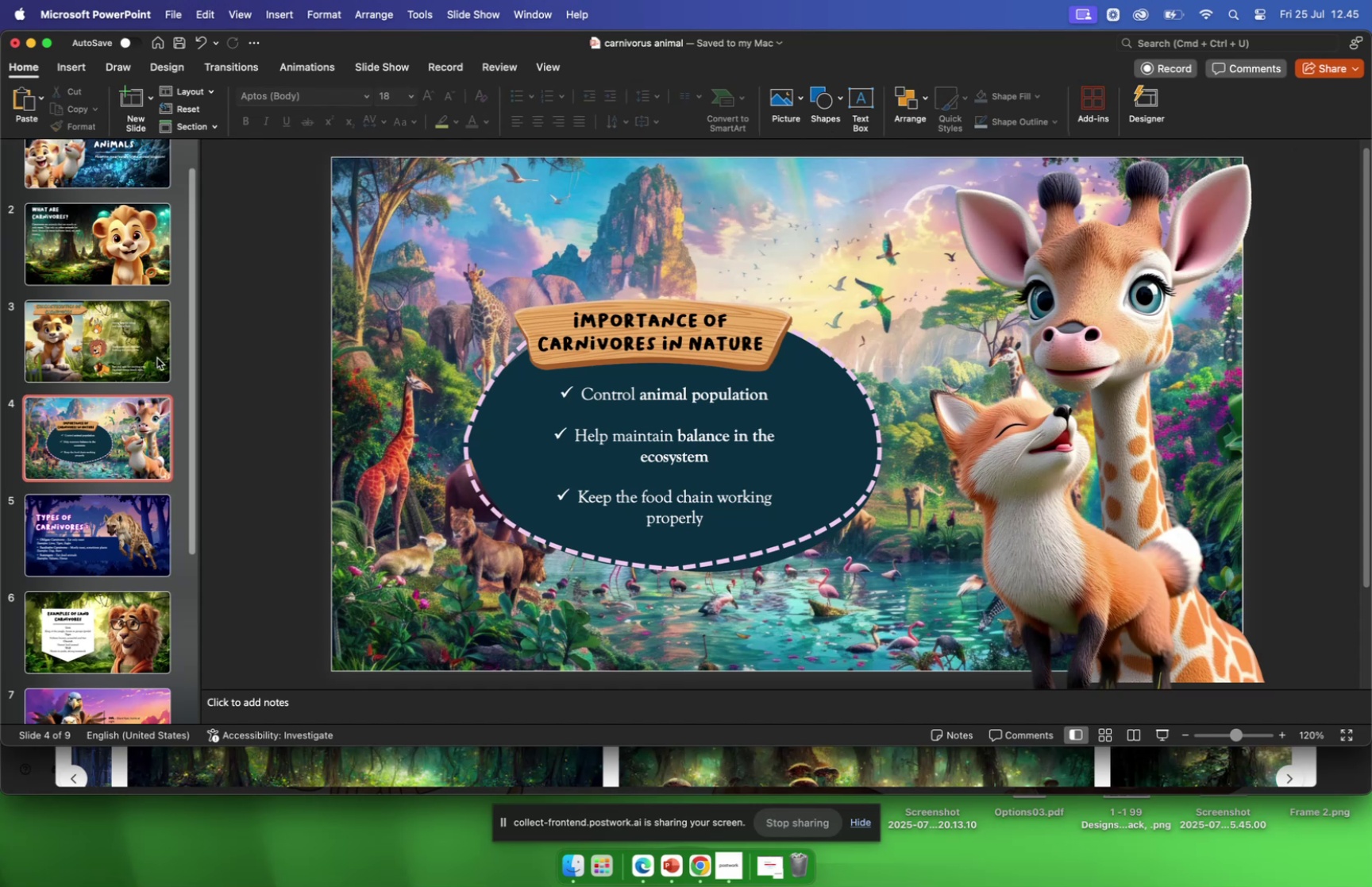 
scroll: coordinate [161, 374], scroll_direction: up, amount: 15.0
 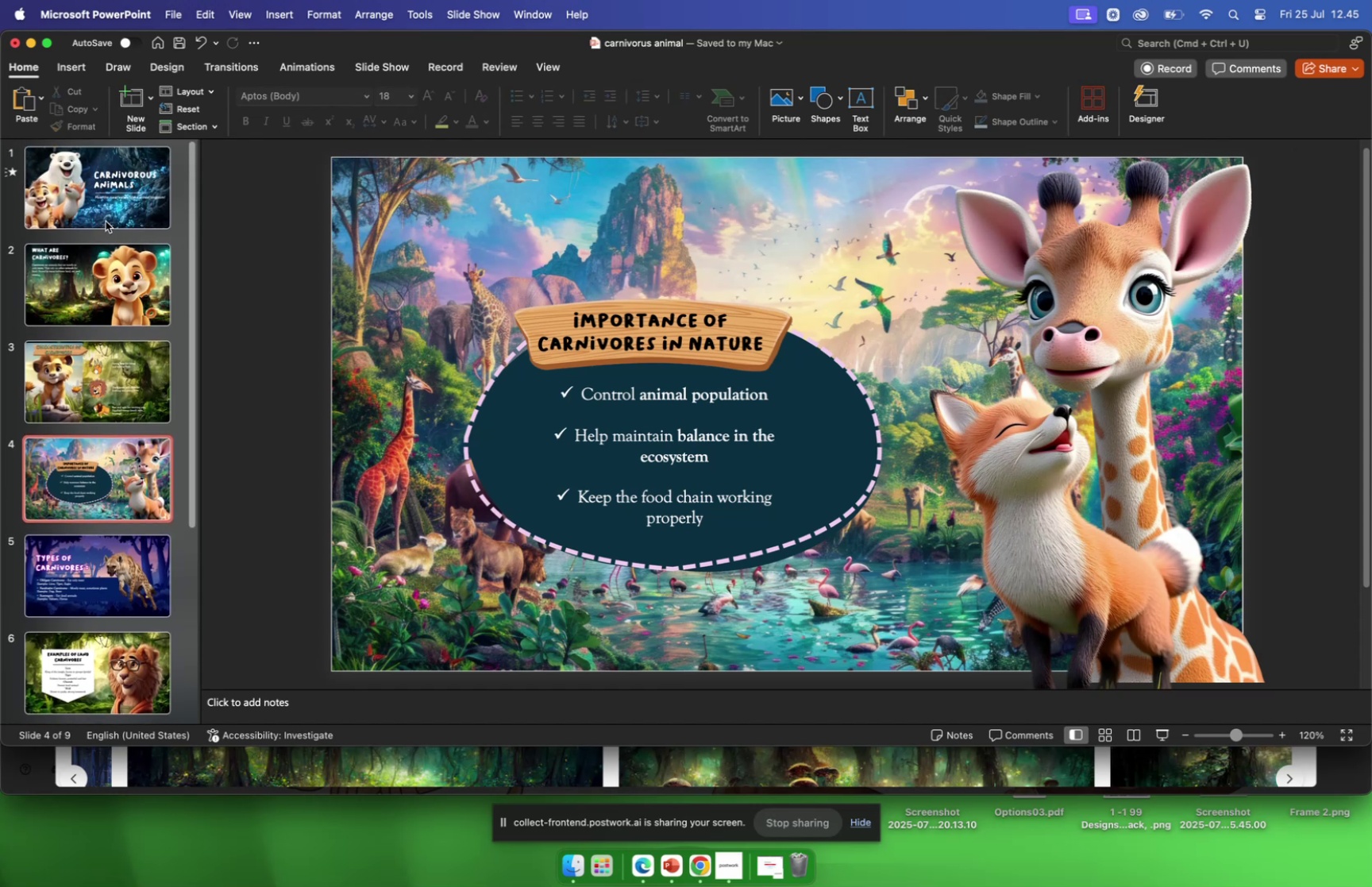 
left_click([104, 218])
 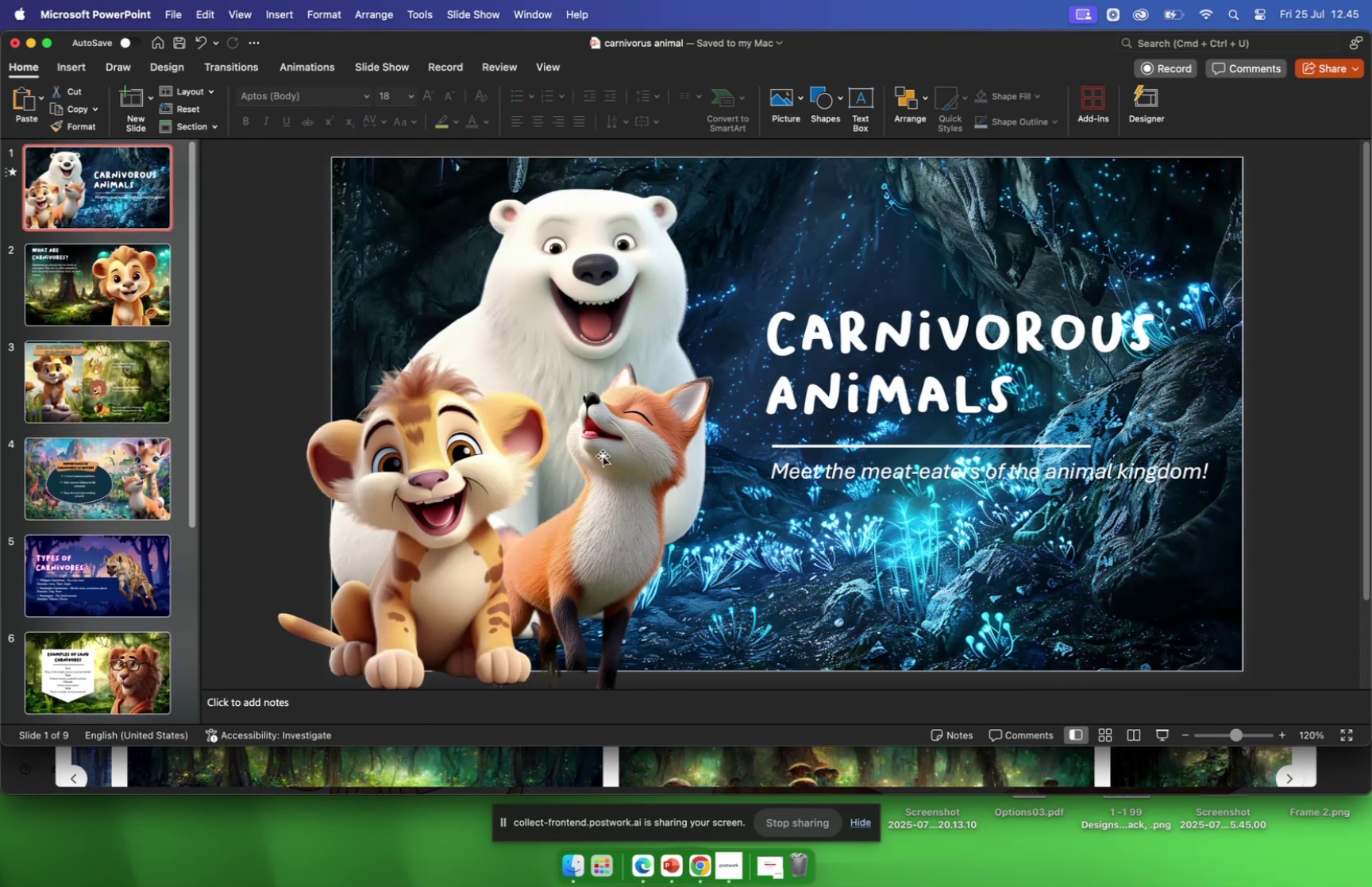 
left_click_drag(start_coordinate=[603, 456], to_coordinate=[637, 449])
 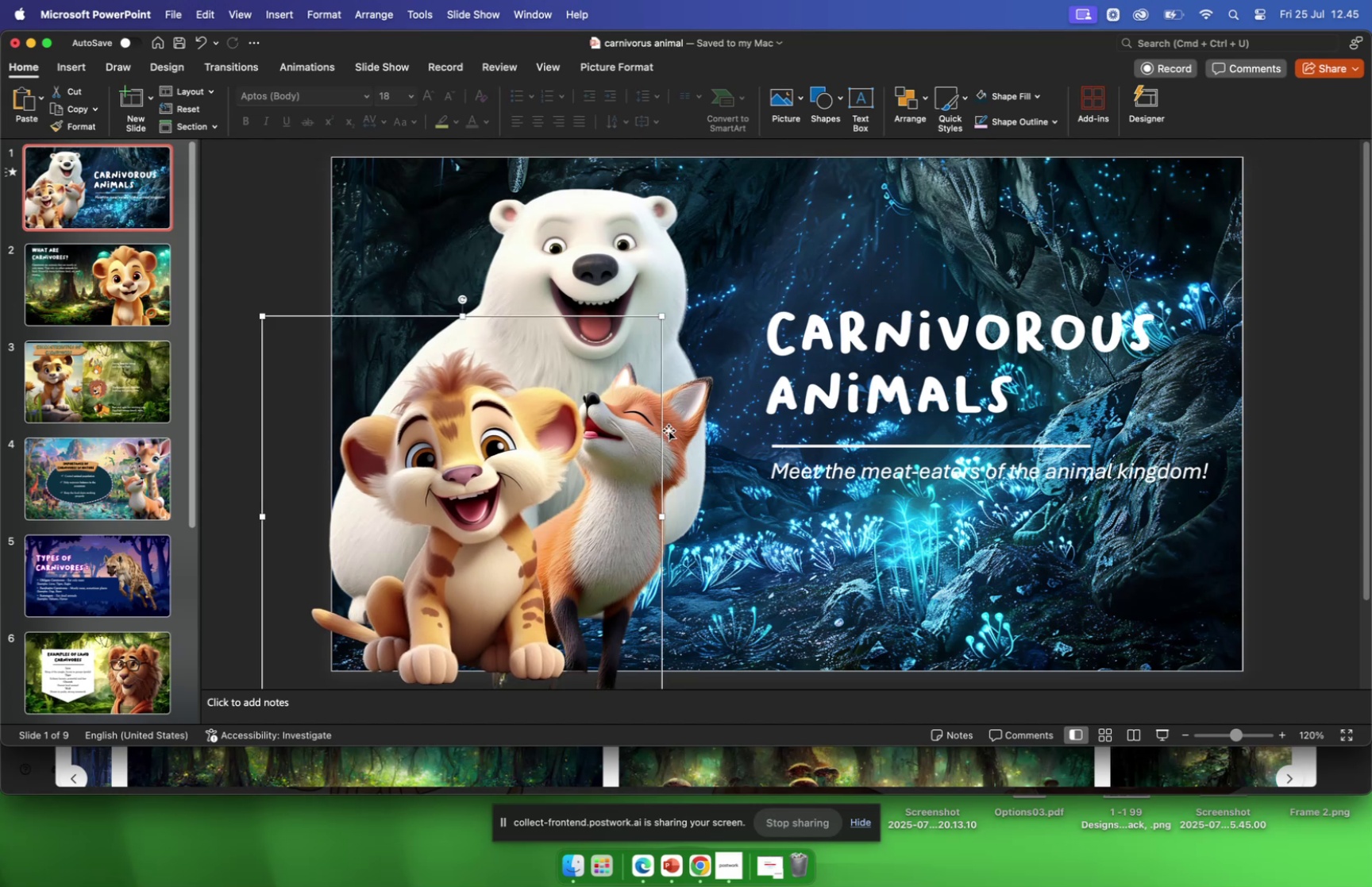 
left_click_drag(start_coordinate=[672, 428], to_coordinate=[701, 423])
 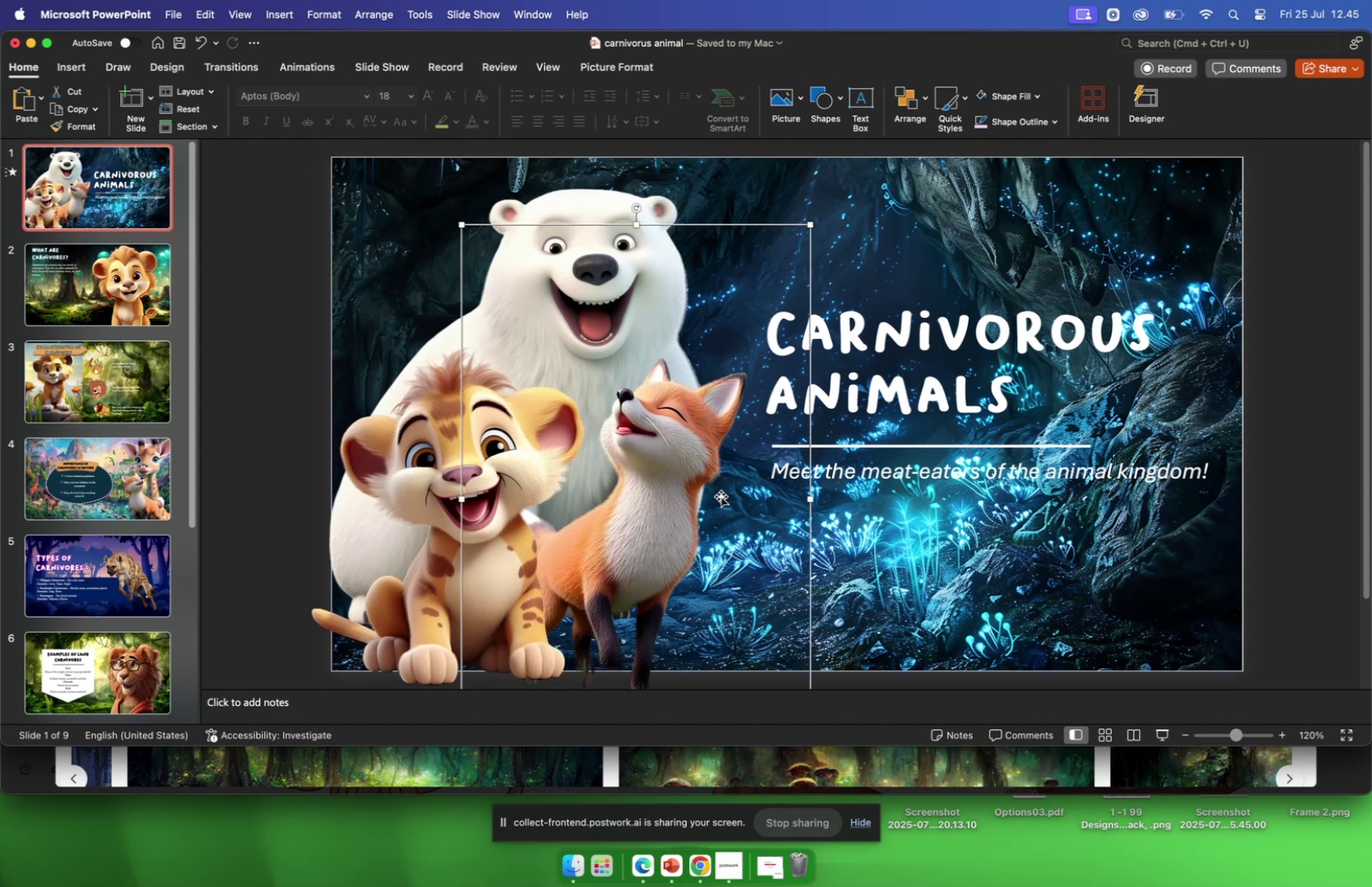 
left_click_drag(start_coordinate=[677, 487], to_coordinate=[661, 485])
 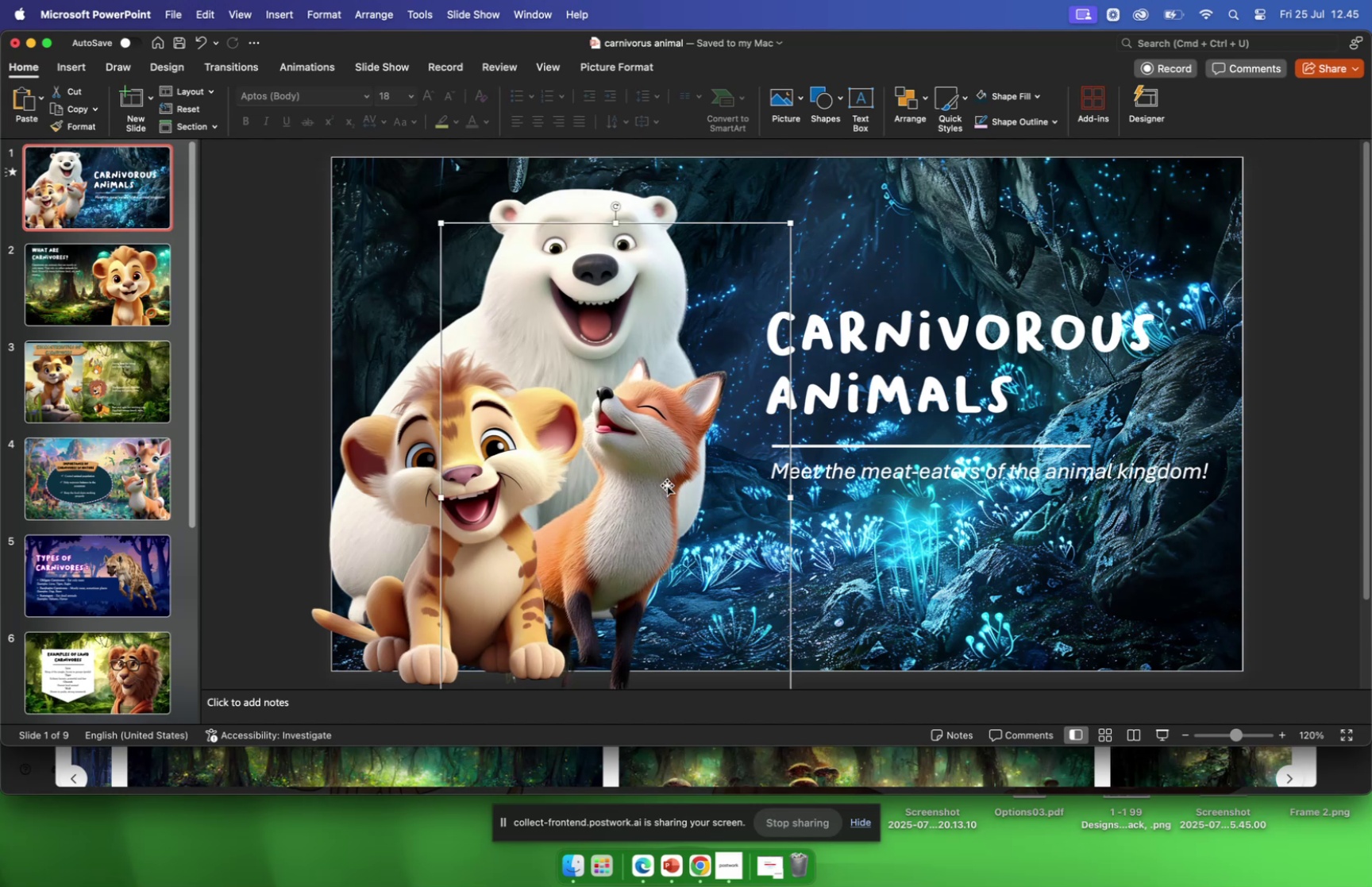 
left_click_drag(start_coordinate=[667, 484], to_coordinate=[677, 485])
 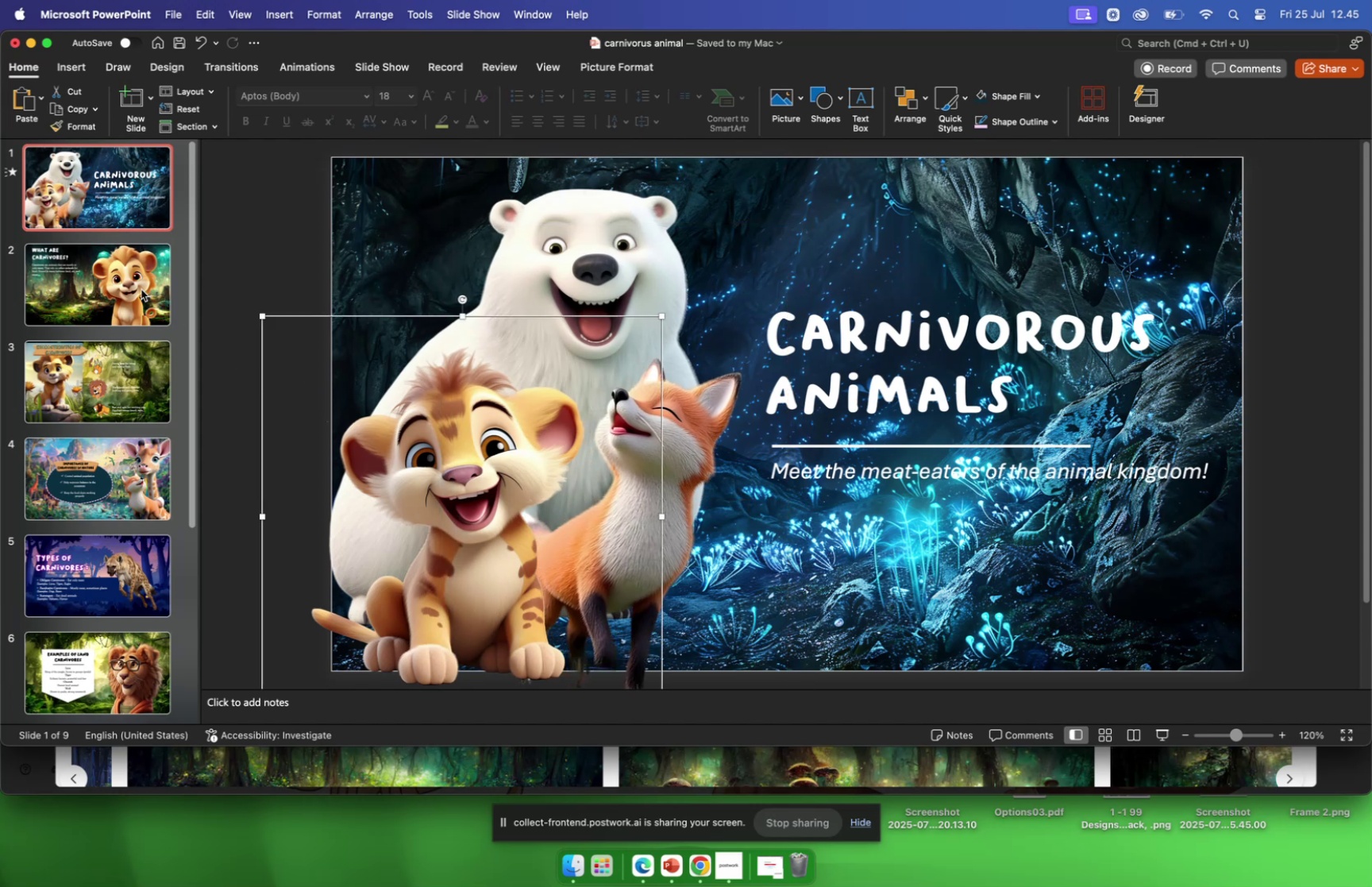 
scroll: coordinate [99, 492], scroll_direction: down, amount: 7.0
 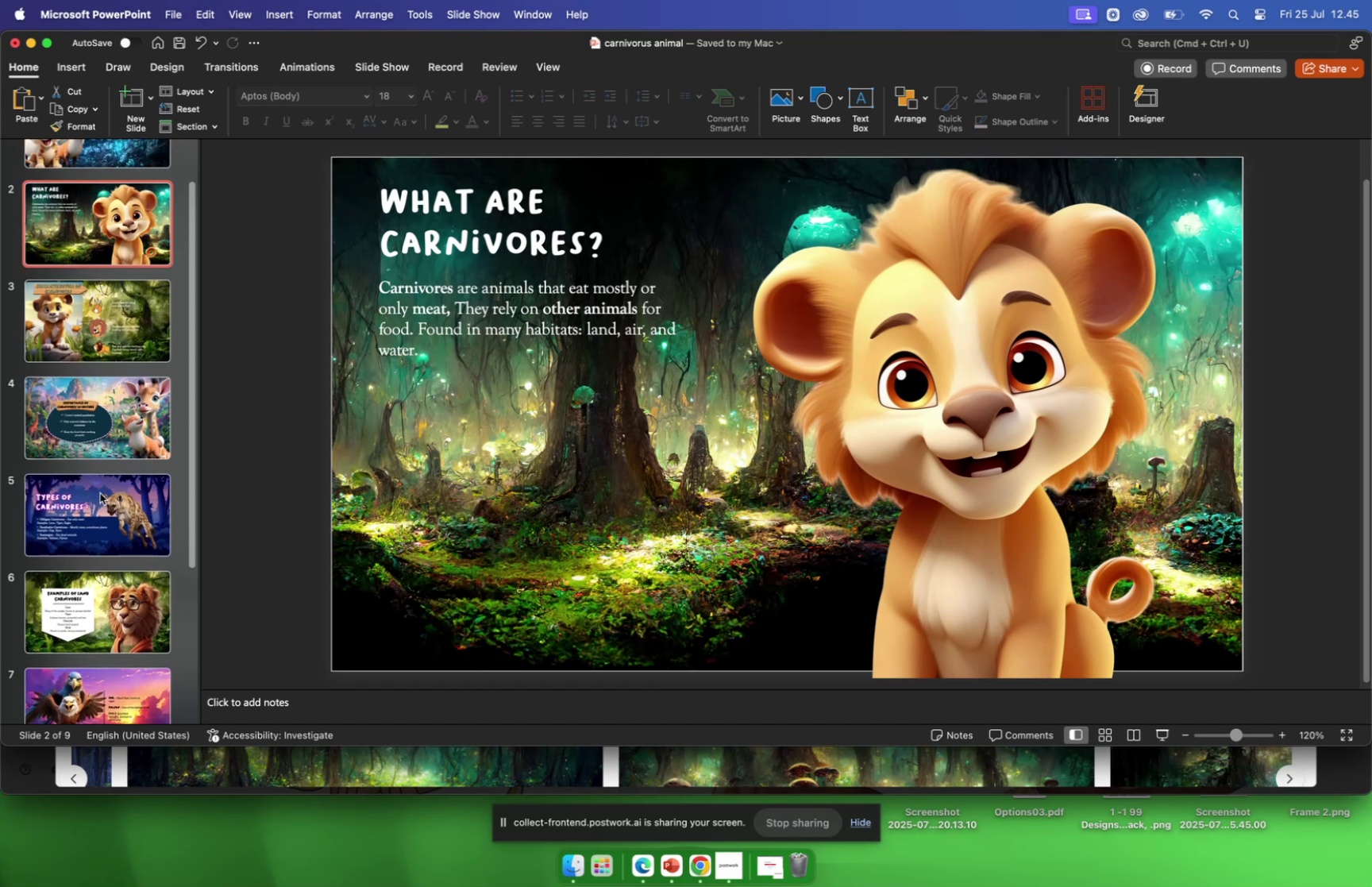 
scroll: coordinate [102, 496], scroll_direction: up, amount: 16.0
 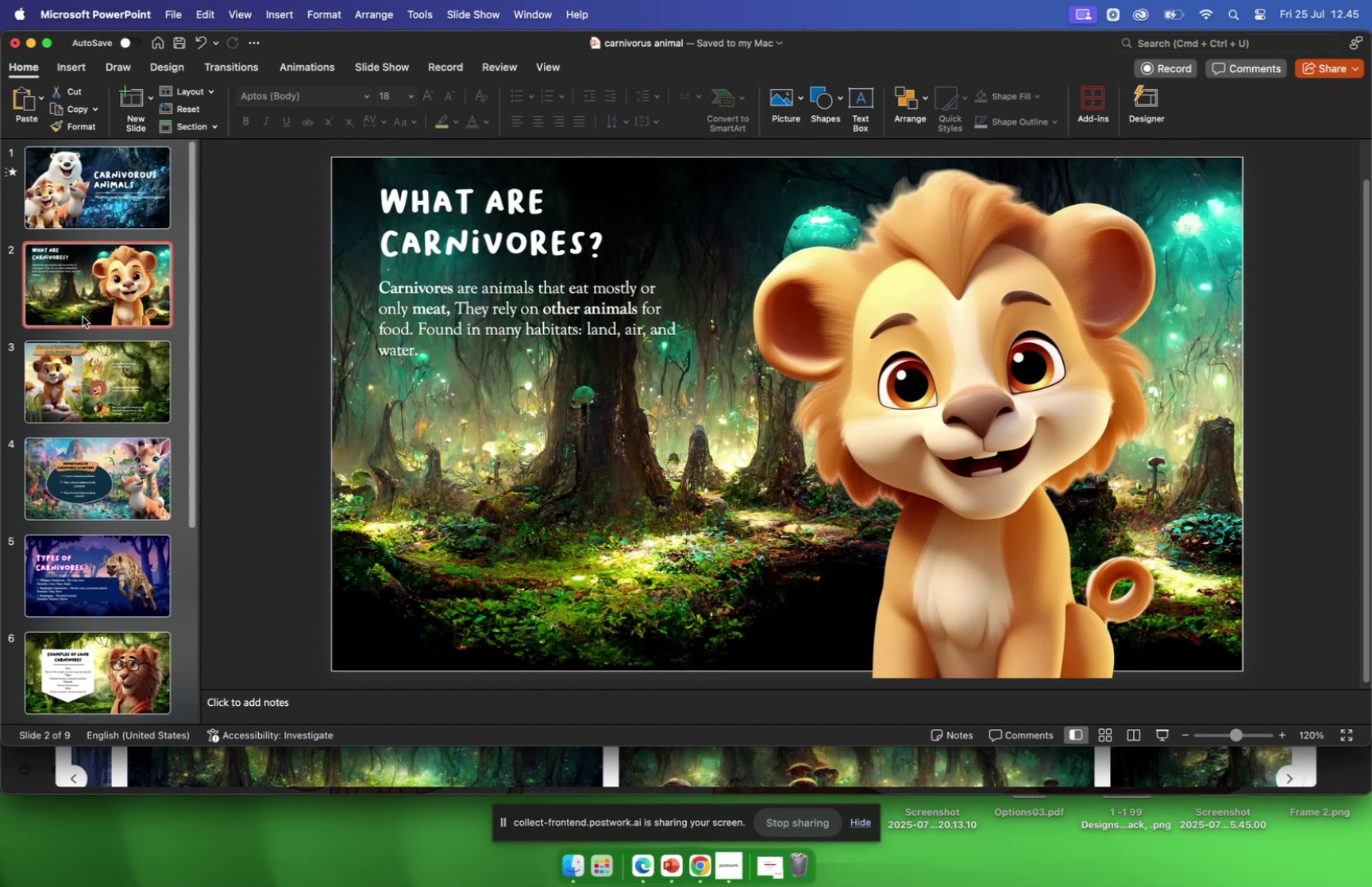 
double_click([106, 383])
 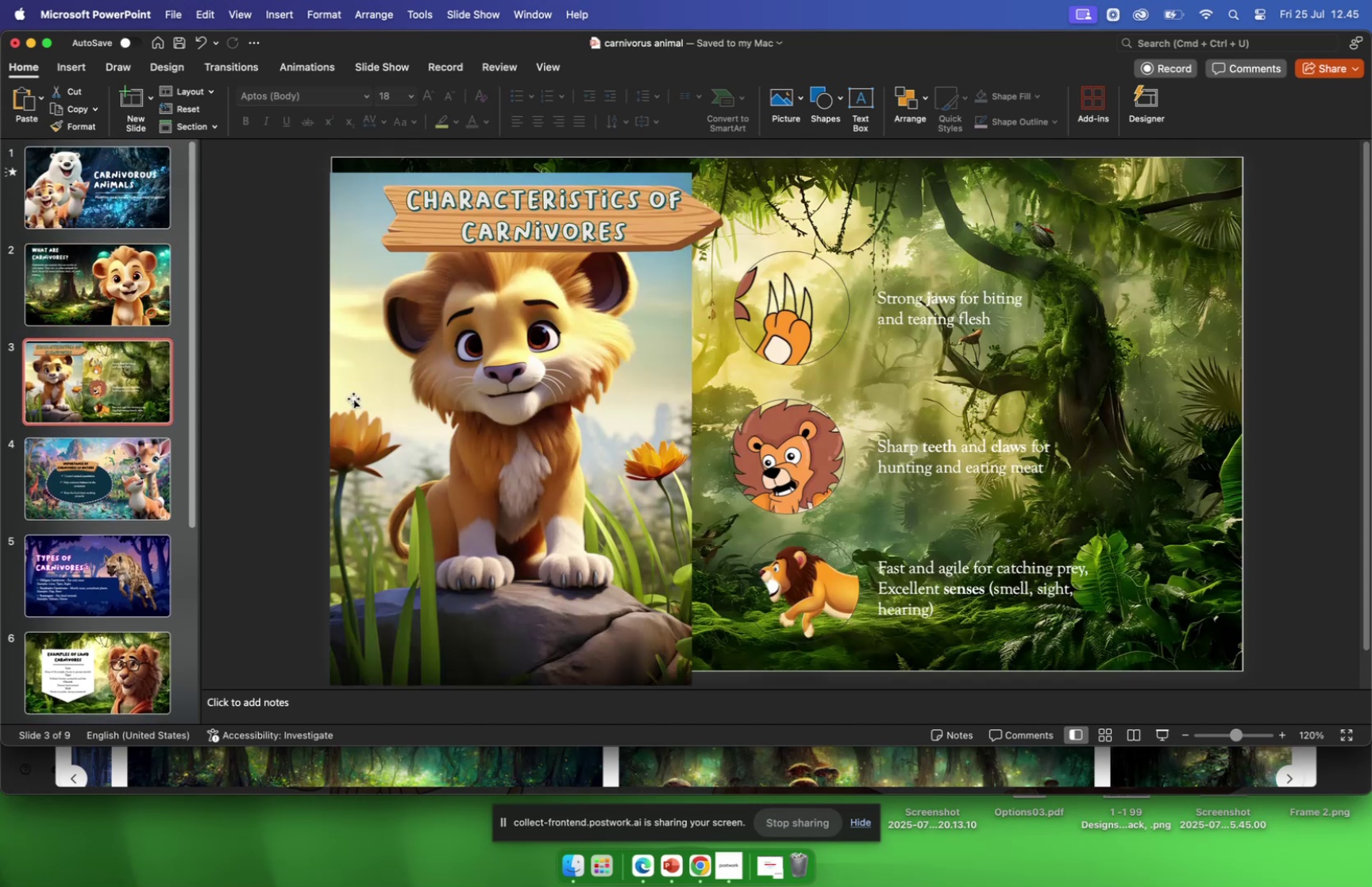 
left_click_drag(start_coordinate=[418, 430], to_coordinate=[417, 417])
 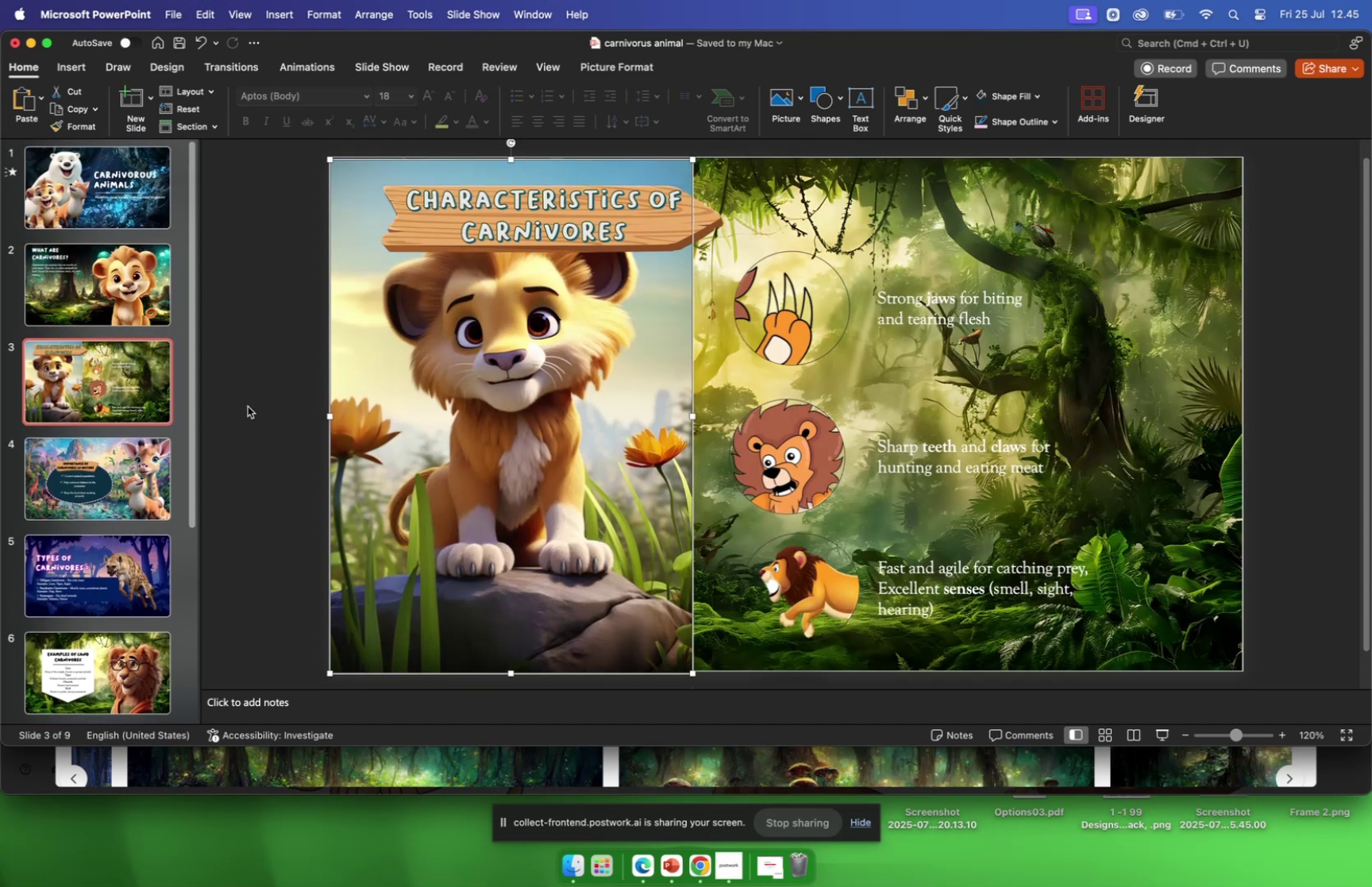 
left_click([237, 404])
 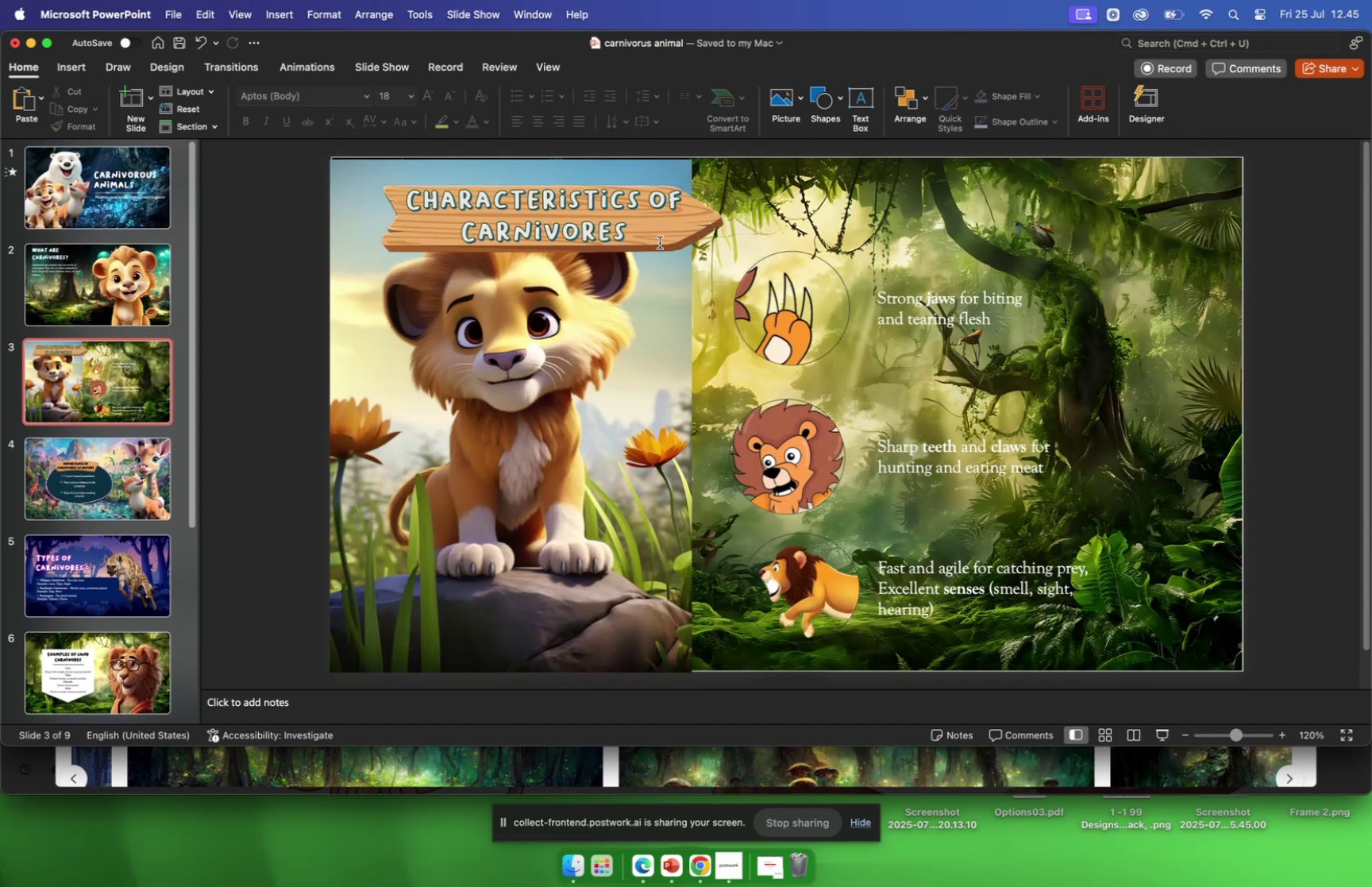 
left_click([661, 240])
 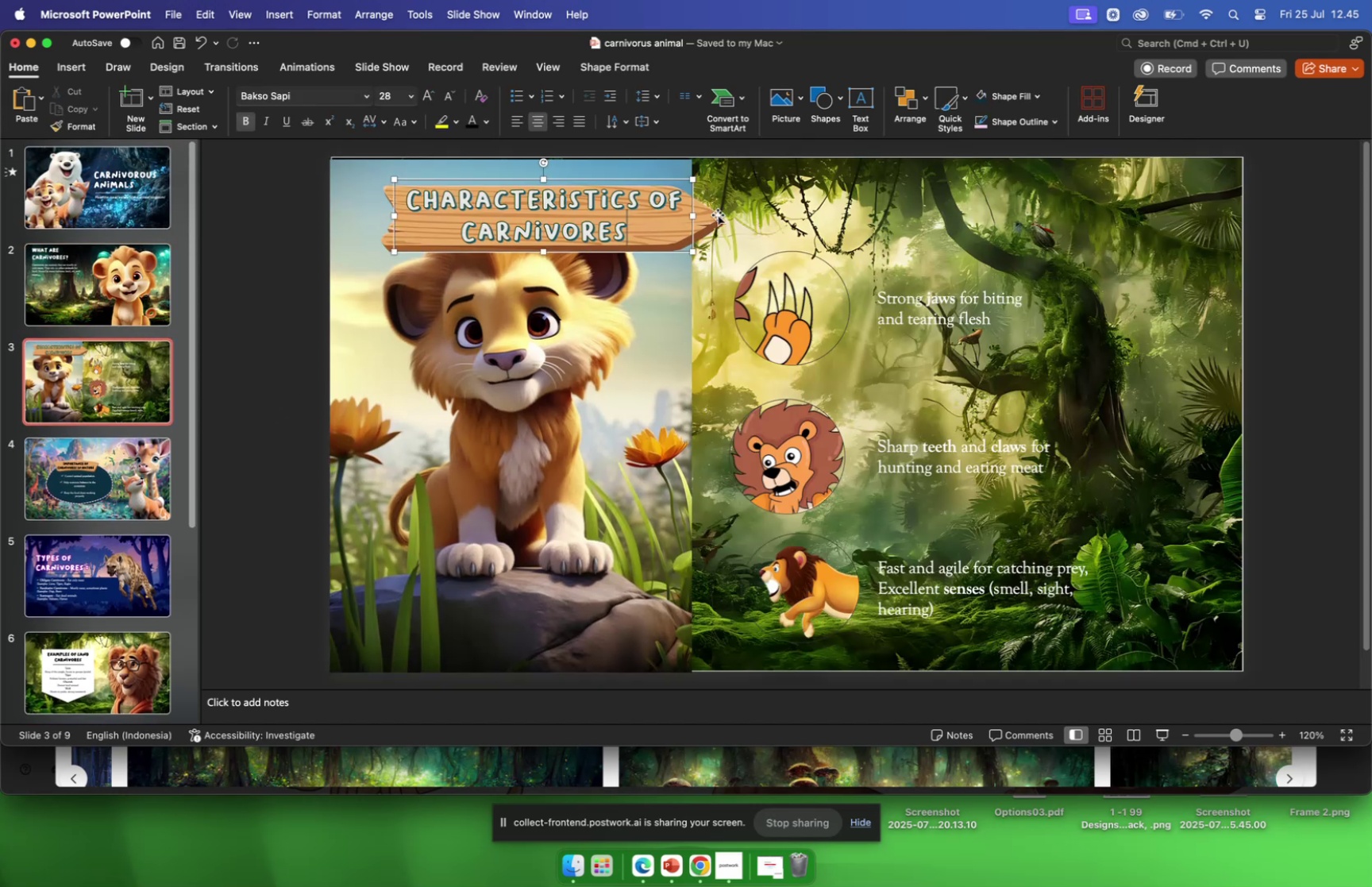 
left_click_drag(start_coordinate=[708, 222], to_coordinate=[703, 561])
 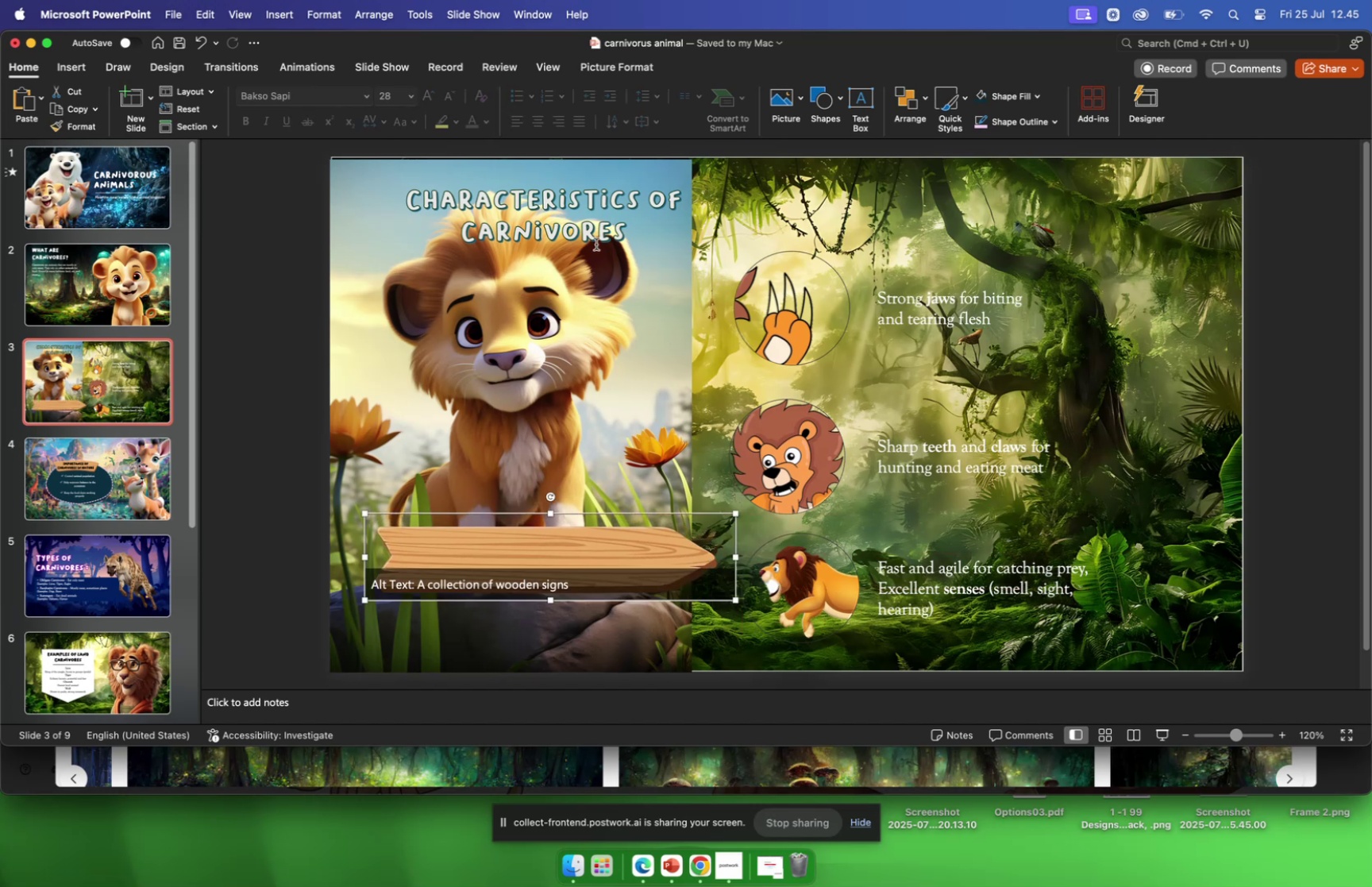 
left_click([596, 240])
 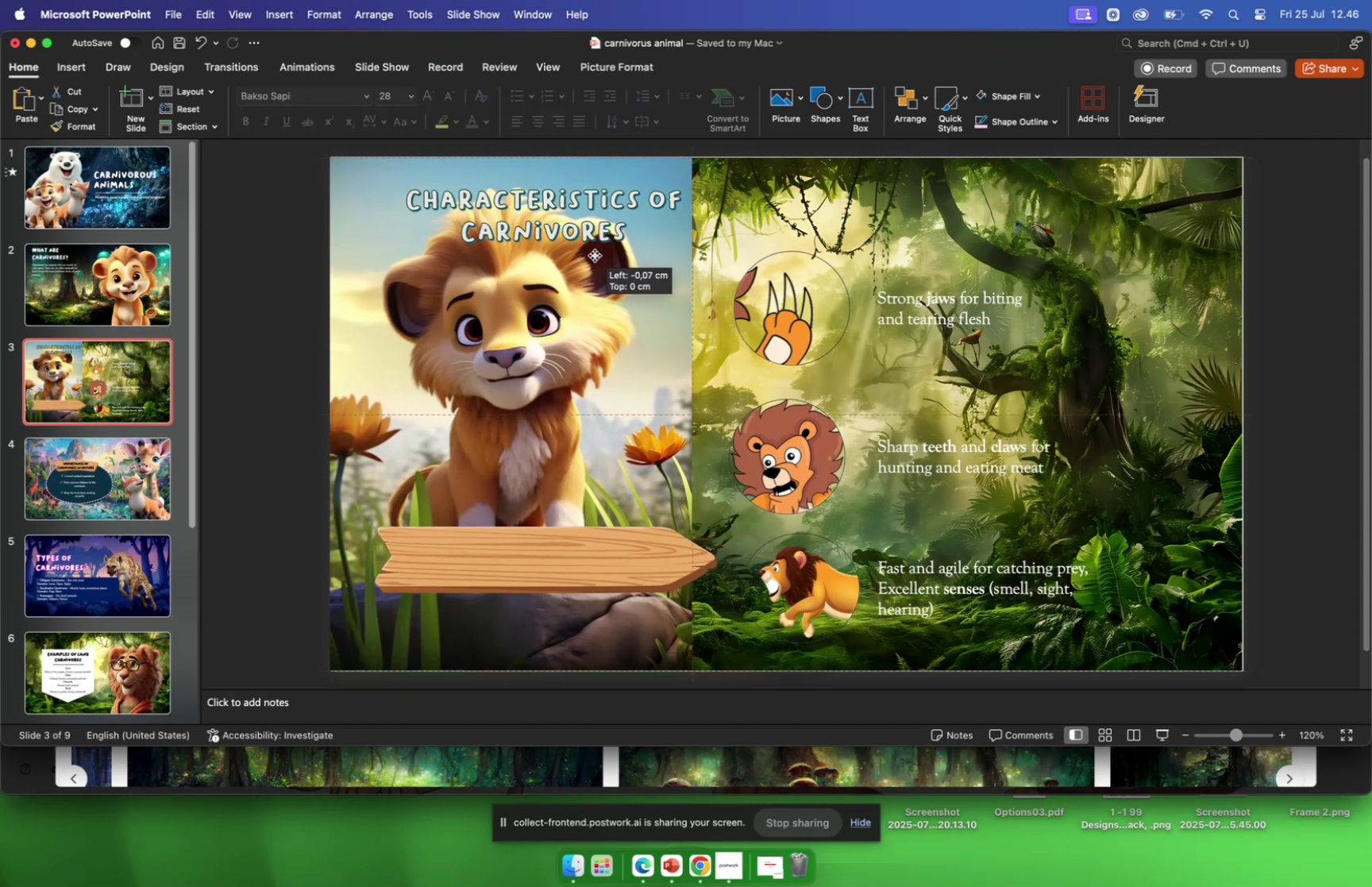 
left_click([594, 218])
 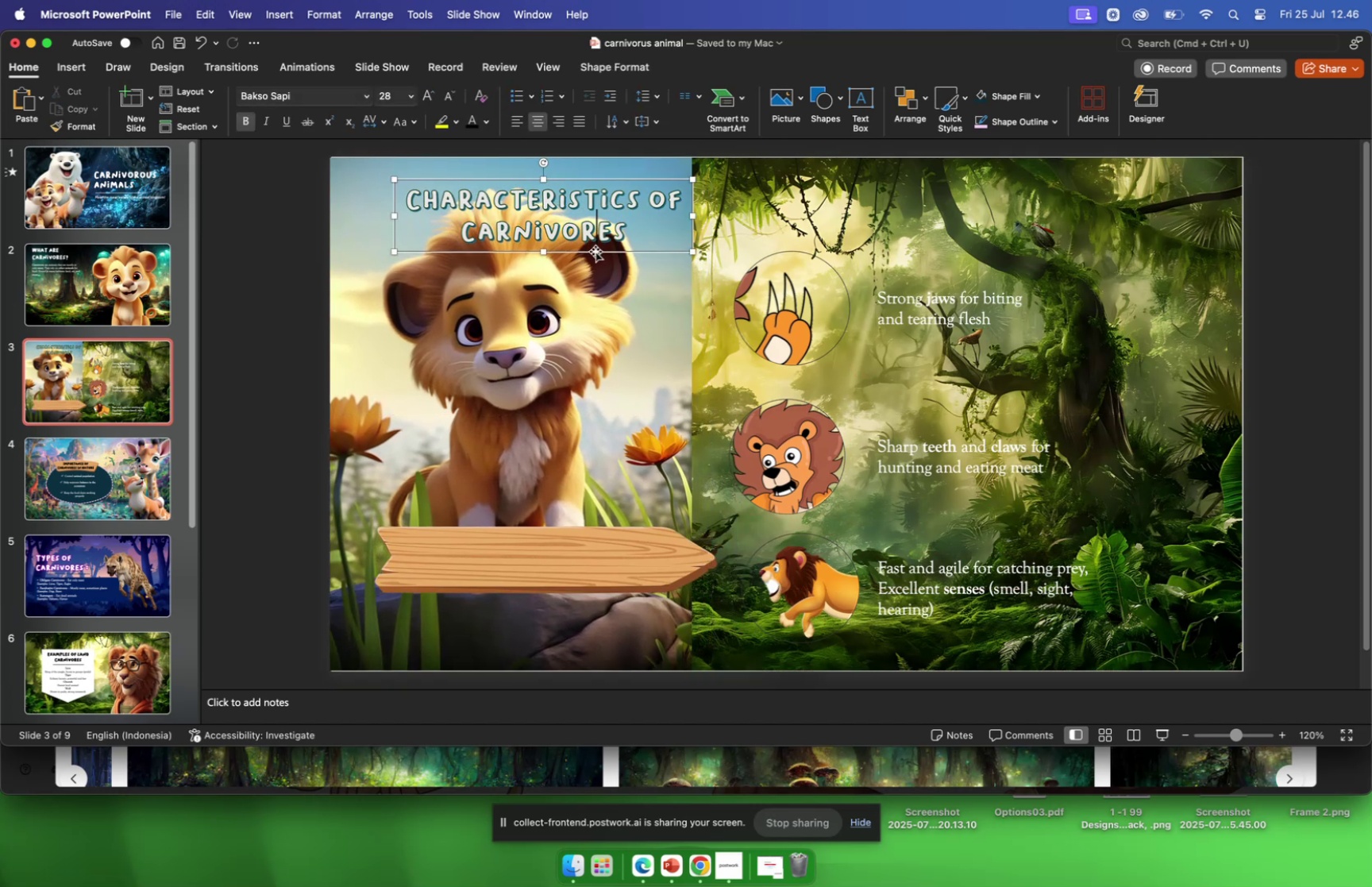 
left_click_drag(start_coordinate=[595, 252], to_coordinate=[590, 592])
 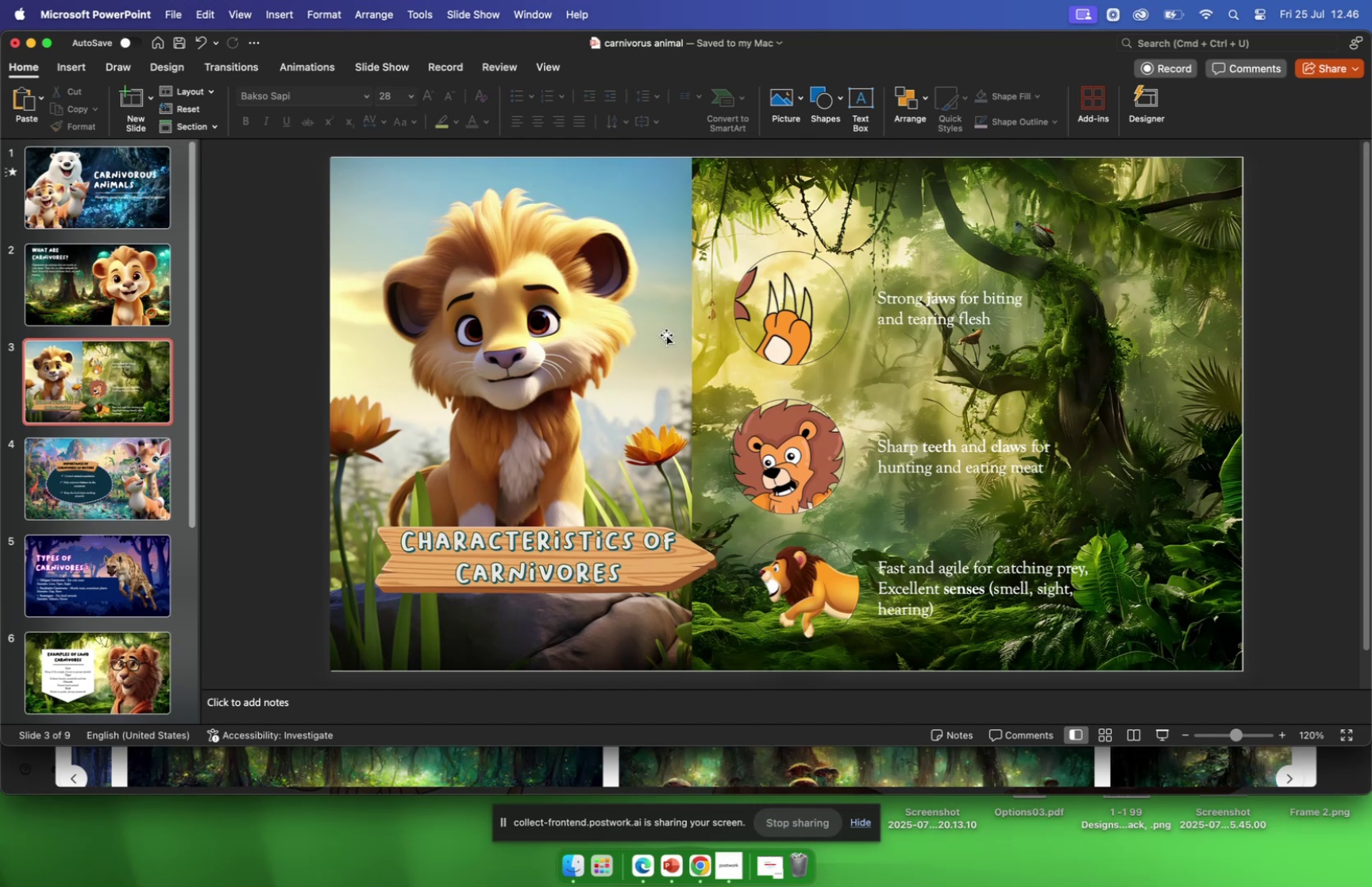 
wait(7.07)
 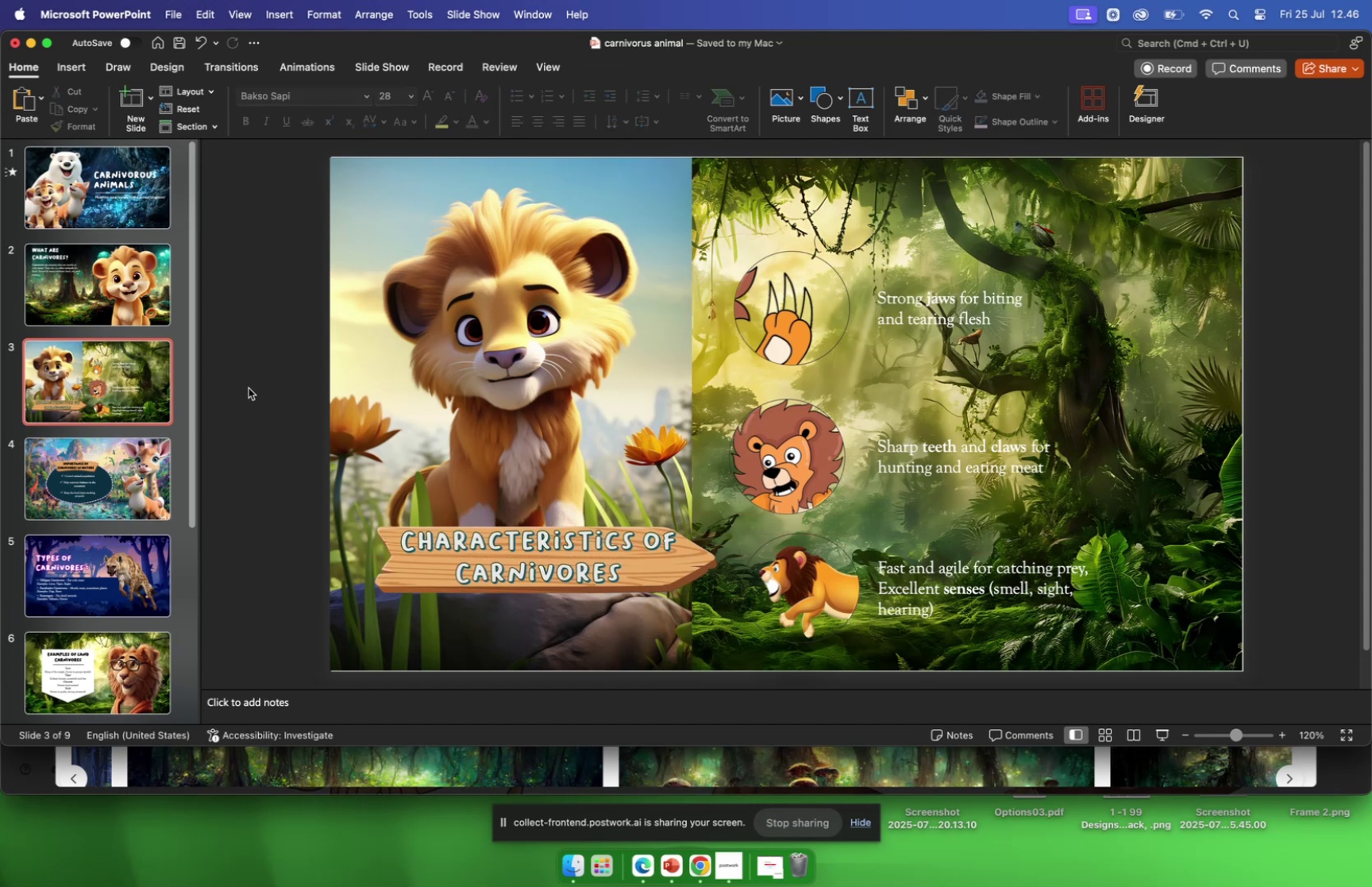 
left_click([266, 237])
 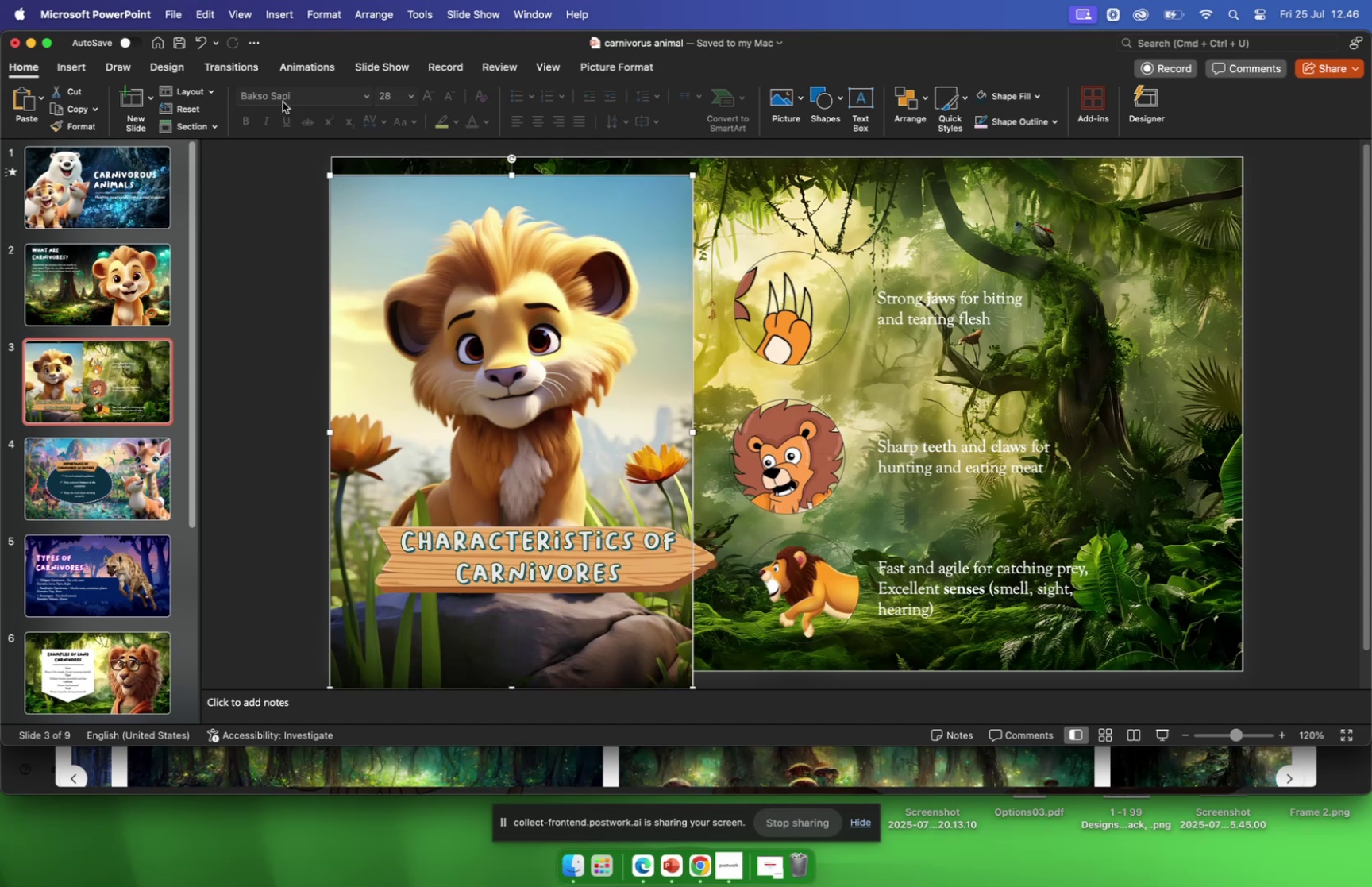 
left_click([198, 41])
 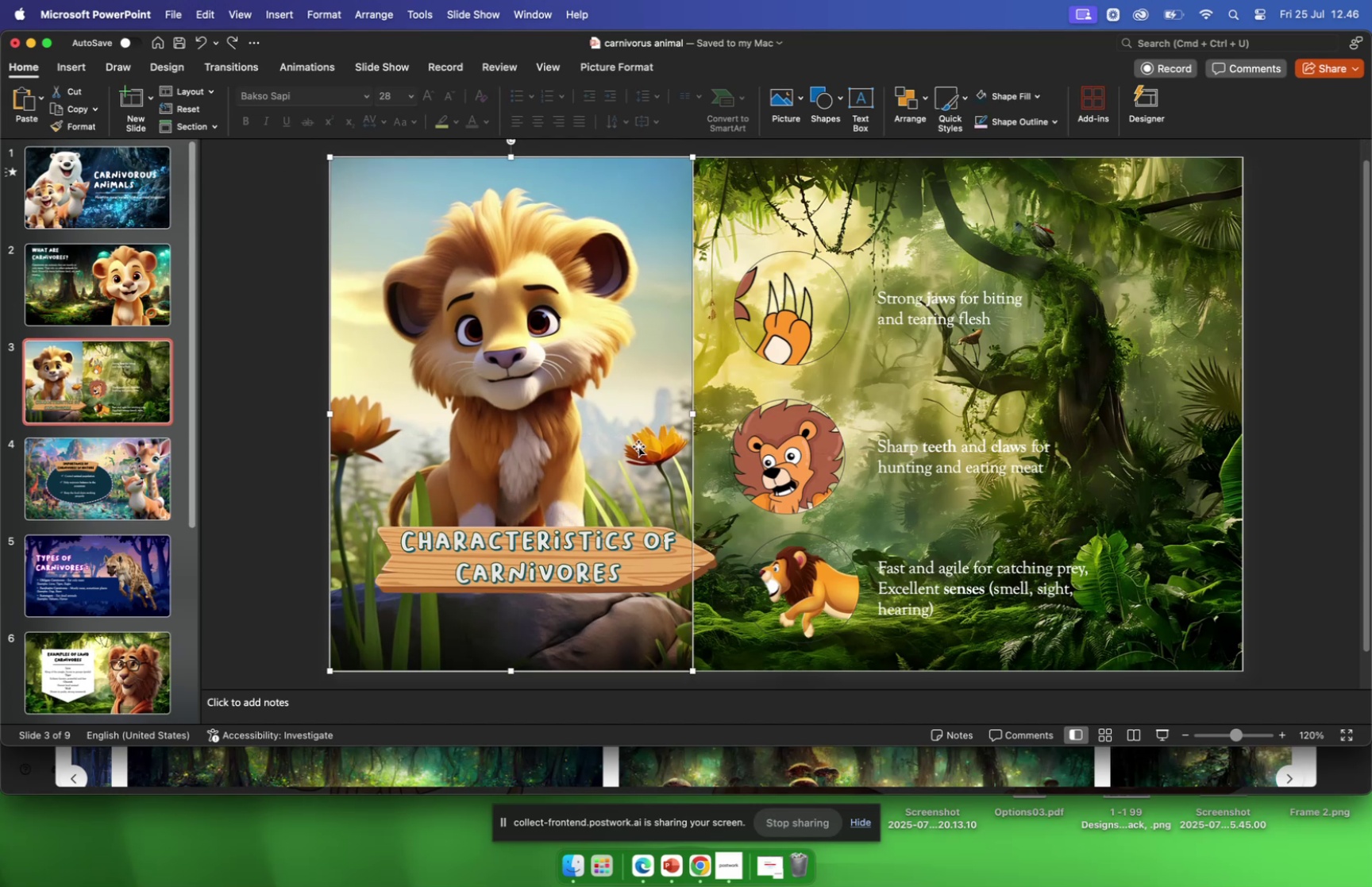 
left_click_drag(start_coordinate=[760, 299], to_coordinate=[755, 299])
 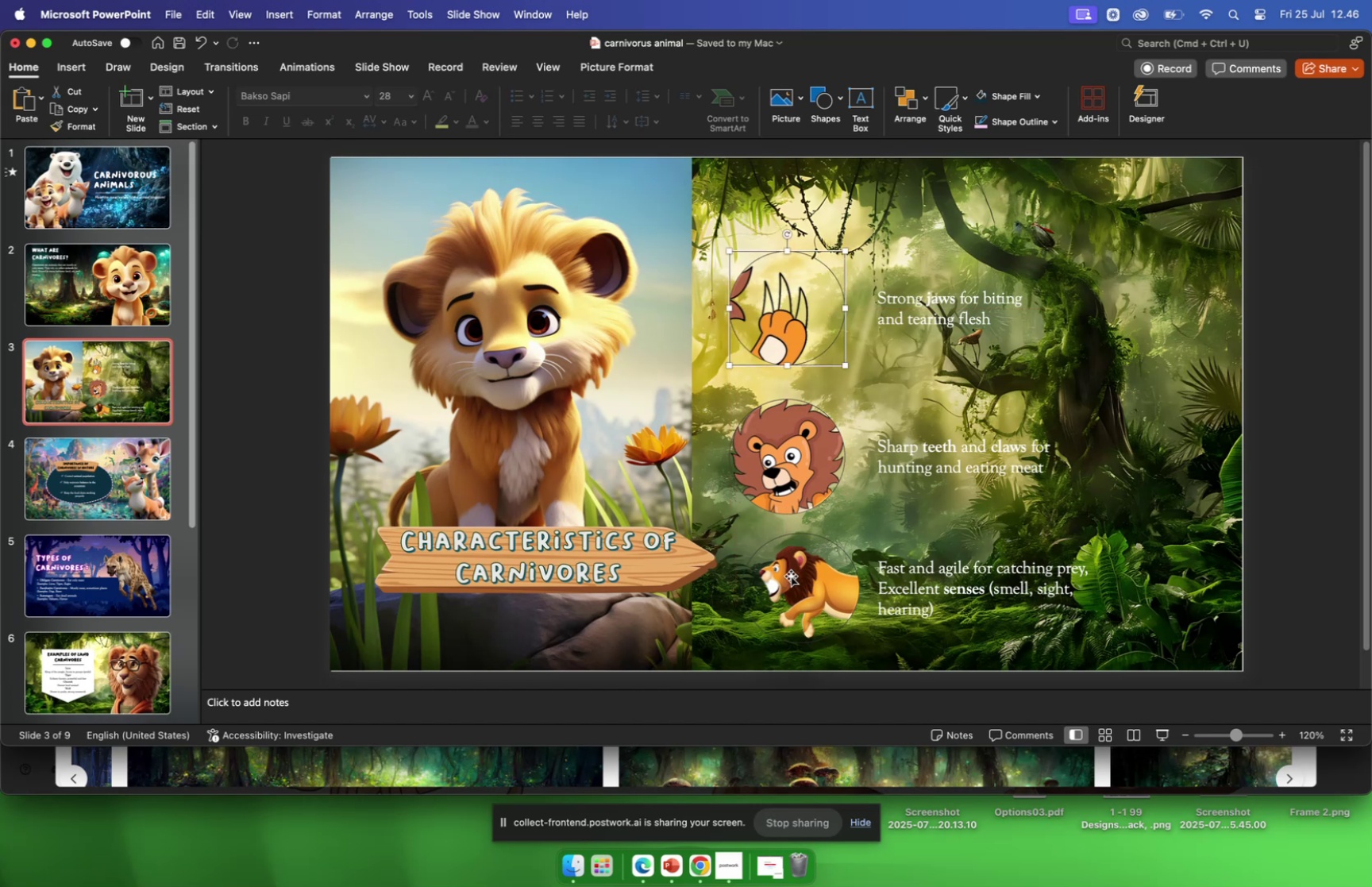 
left_click_drag(start_coordinate=[792, 577], to_coordinate=[783, 580])
 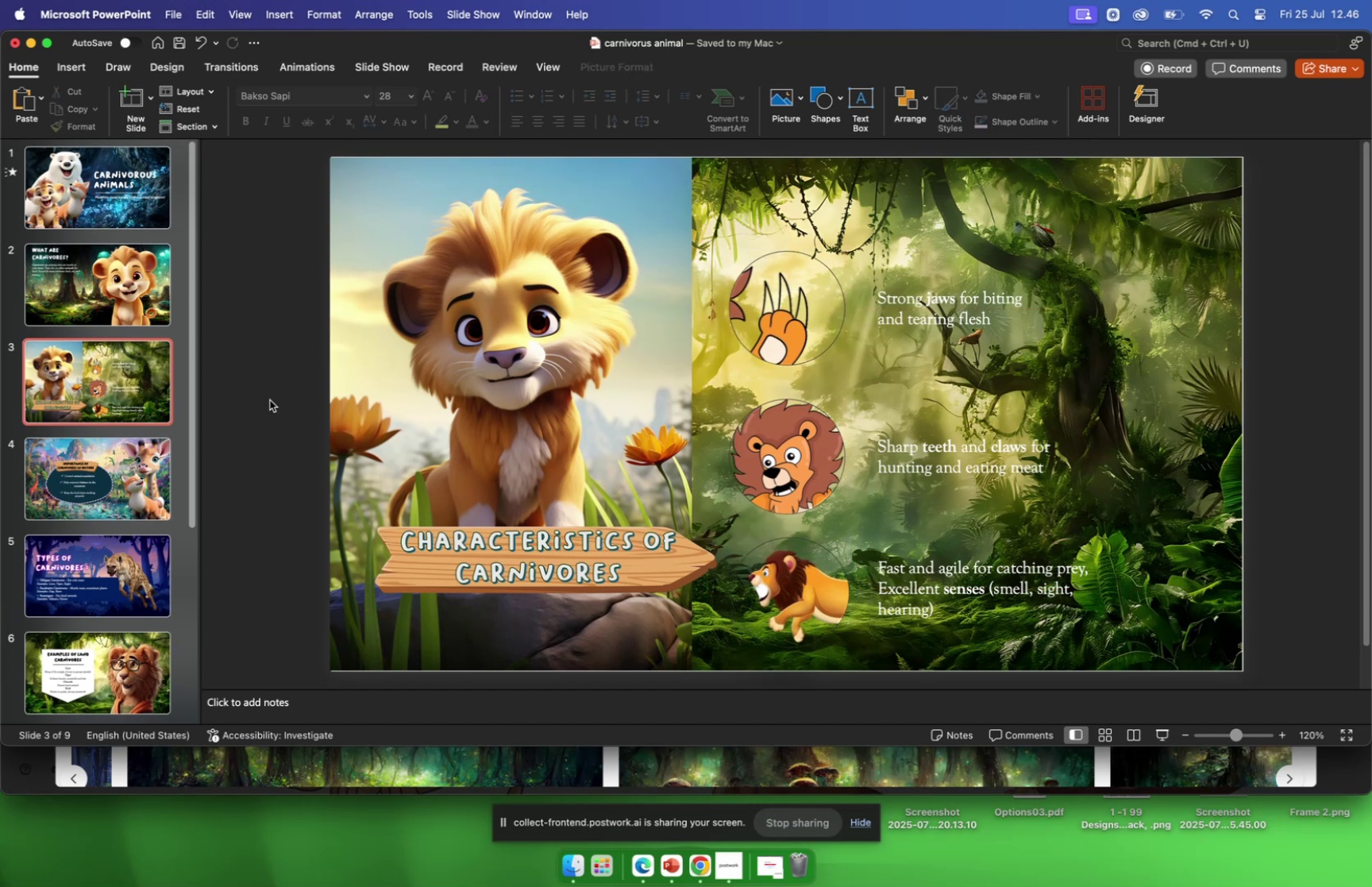 
scroll: coordinate [132, 519], scroll_direction: down, amount: 4.0
 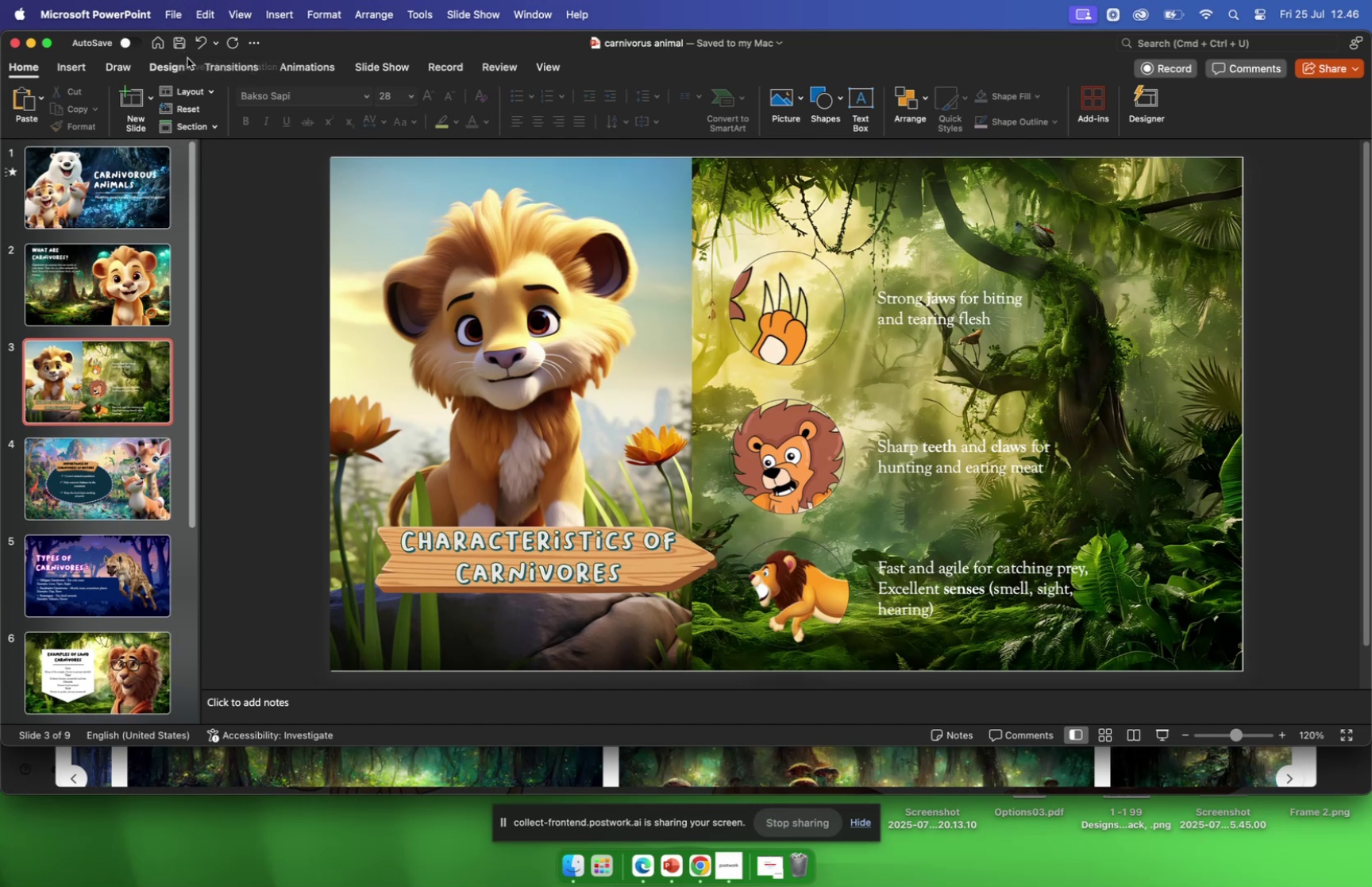 
wait(13.94)
 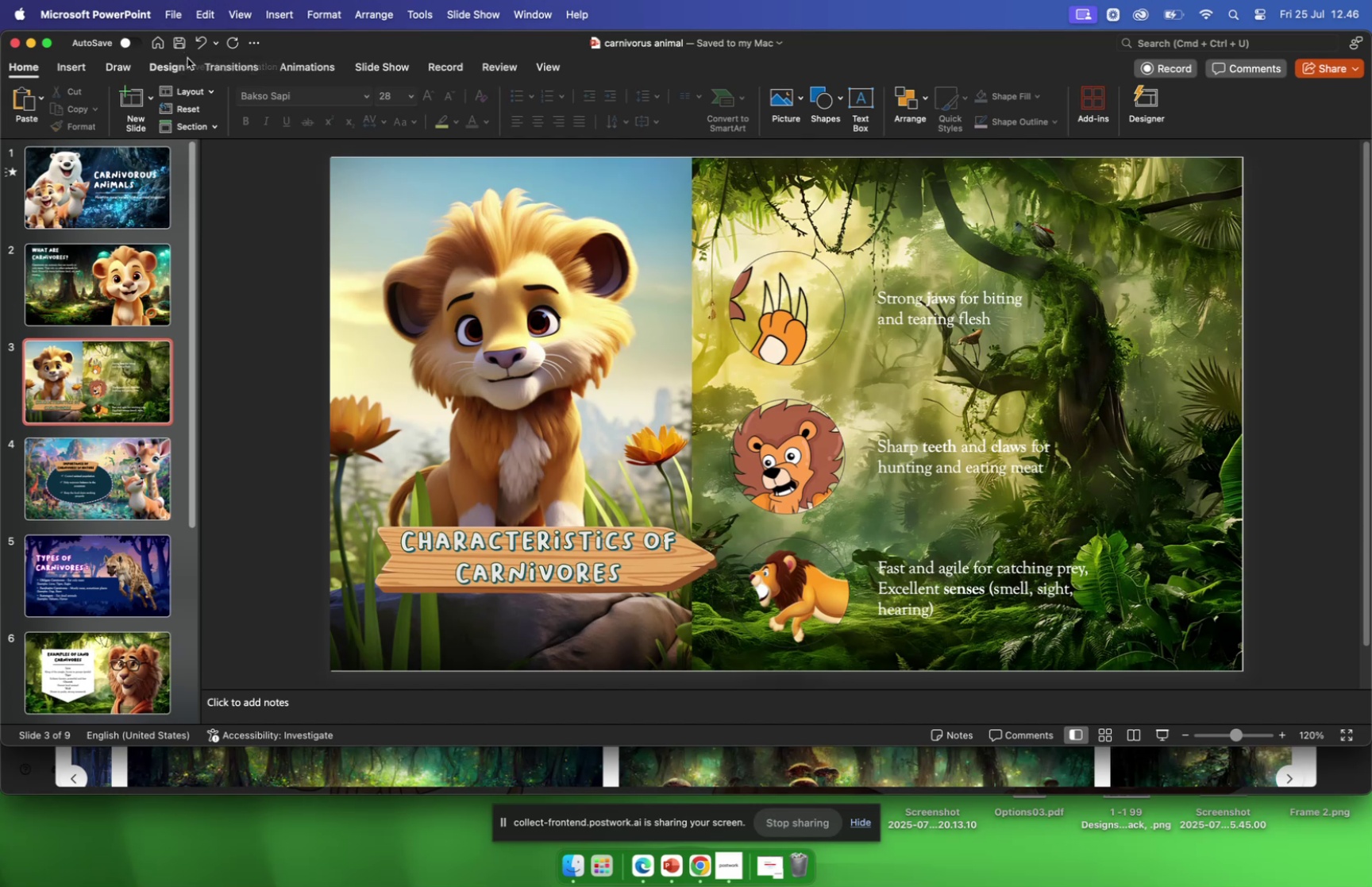 
left_click([179, 46])
 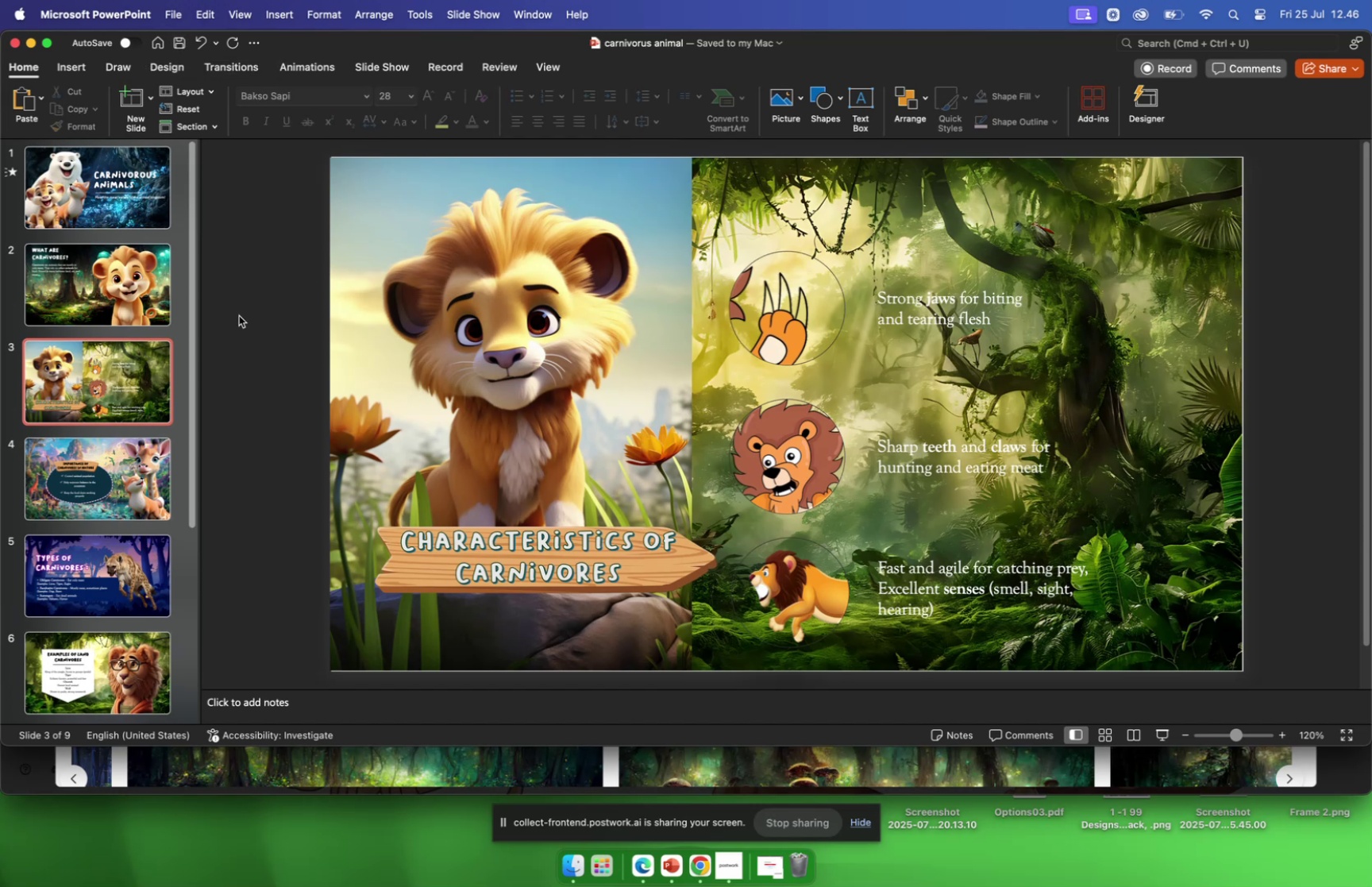 
scroll: coordinate [135, 355], scroll_direction: down, amount: 13.0
 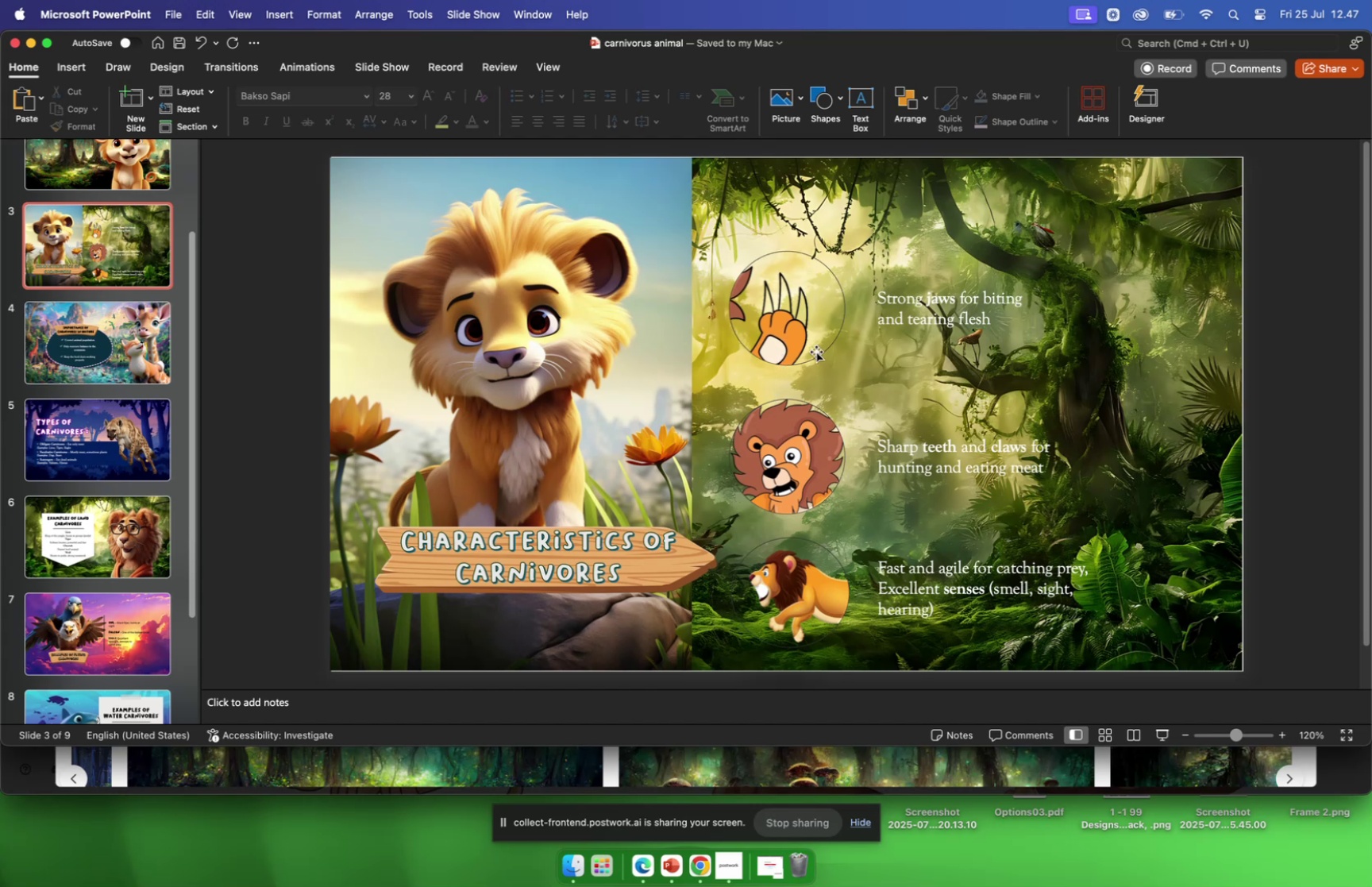 
wait(16.94)
 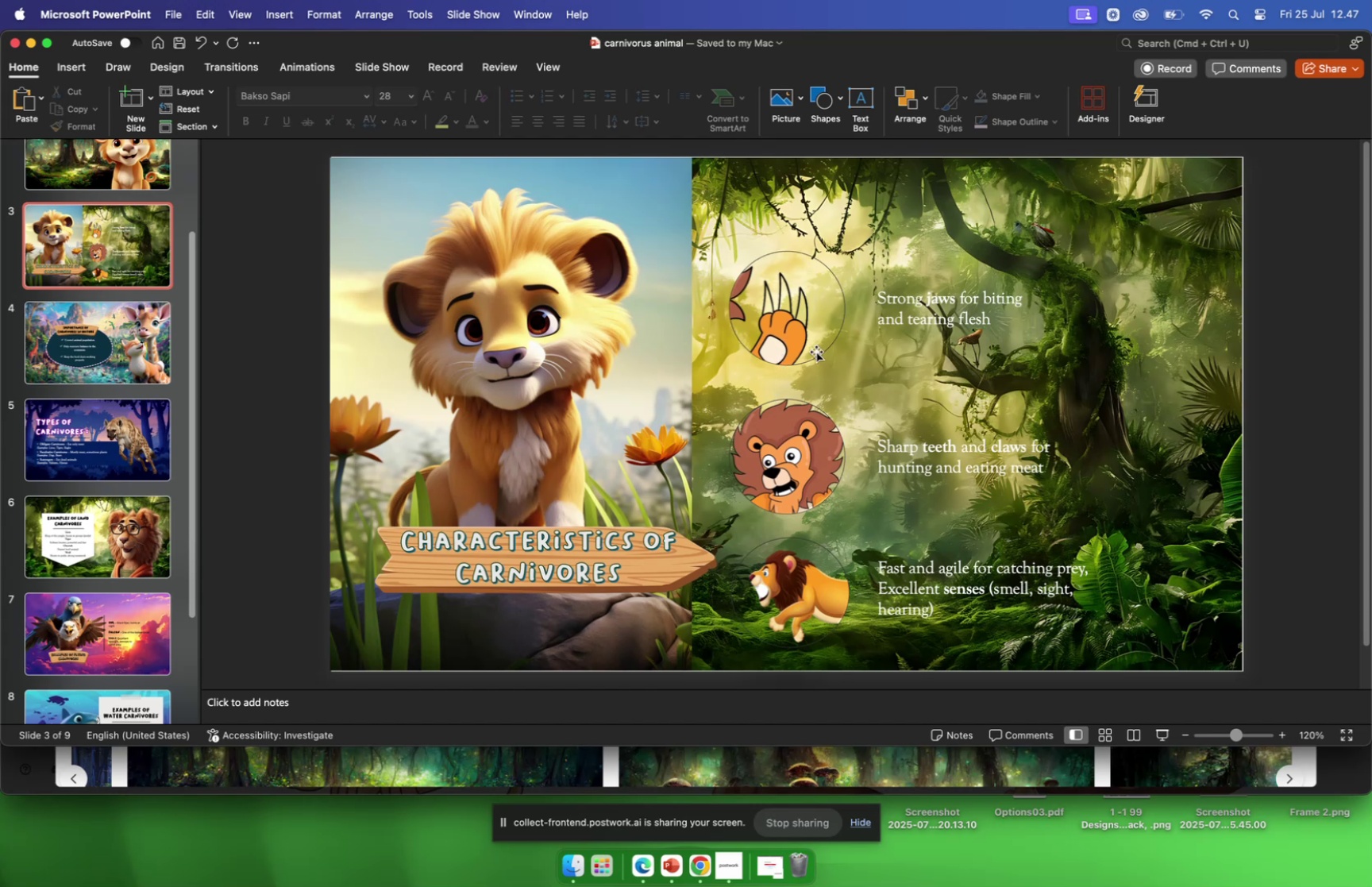 
left_click([183, 46])
 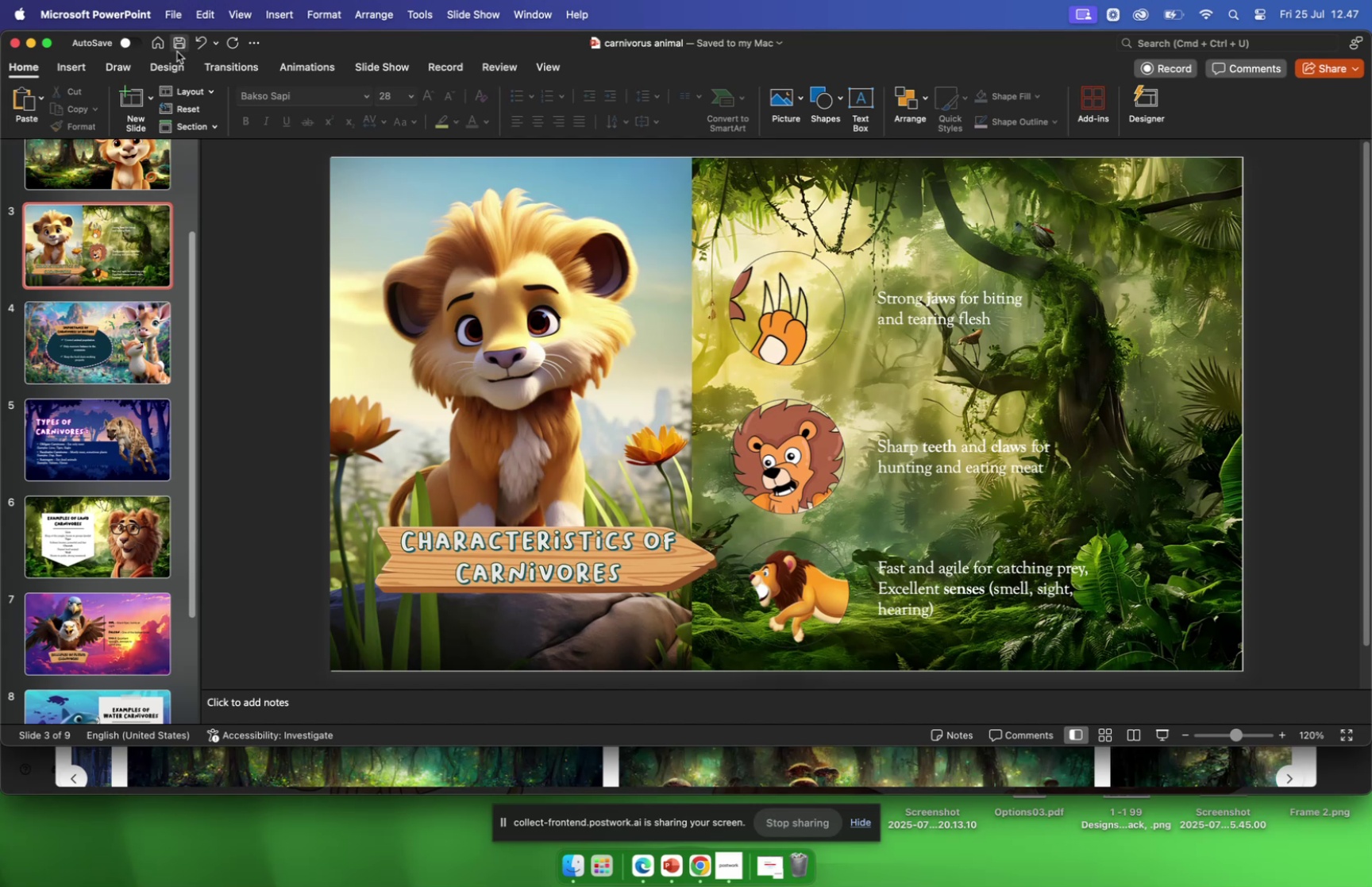 
left_click([179, 47])
 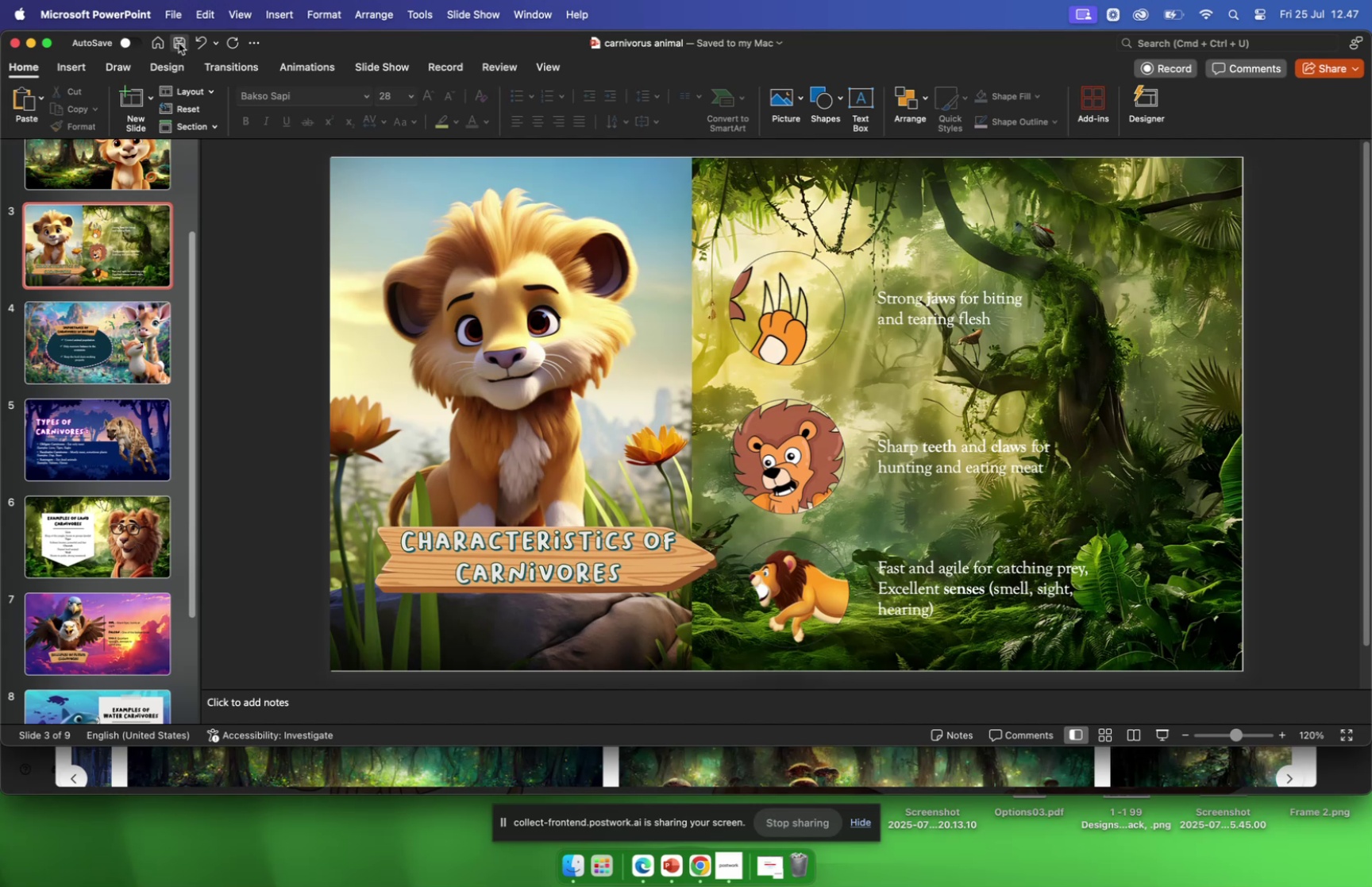 
left_click([179, 43])
 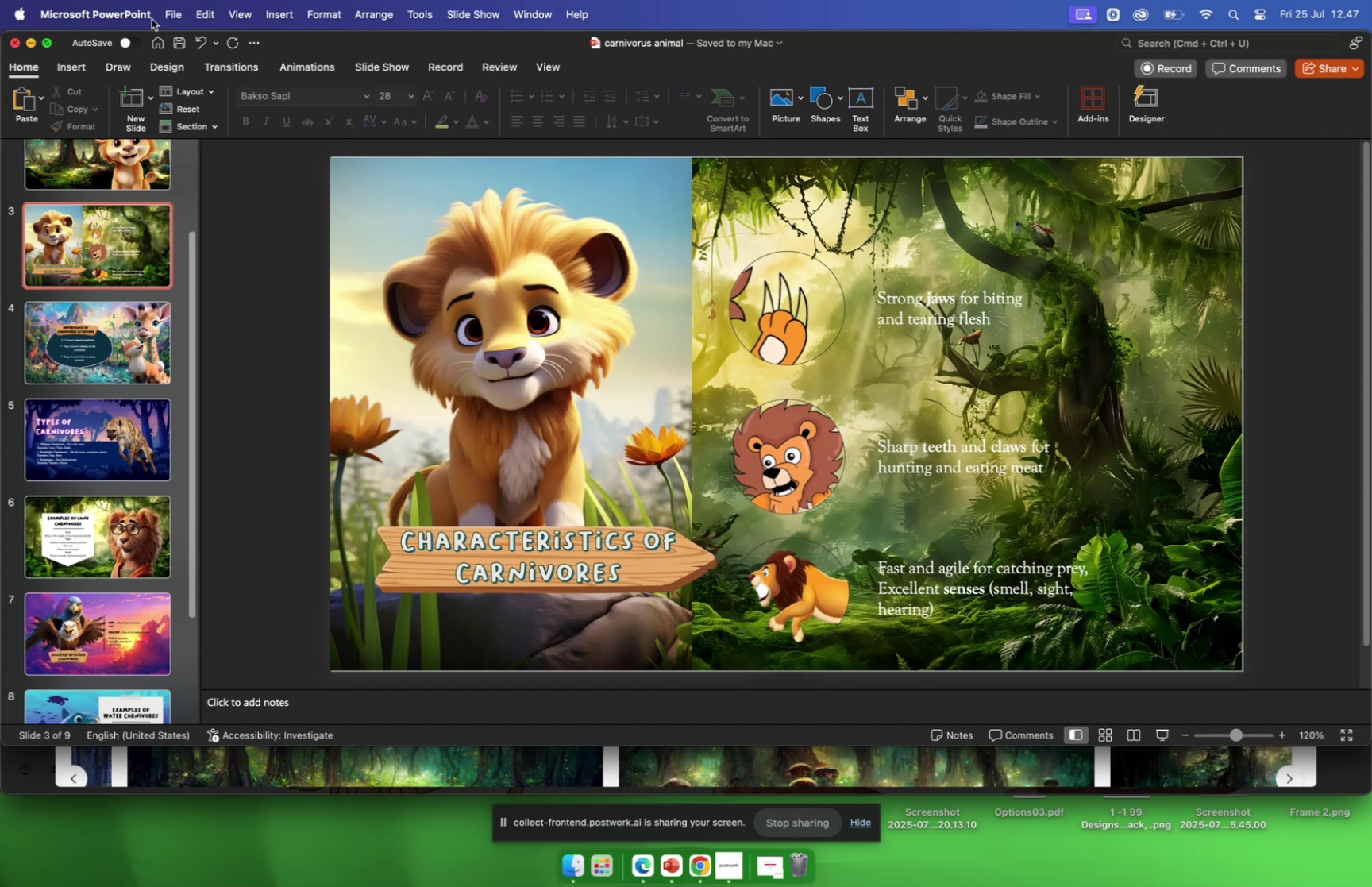 
left_click([167, 16])
 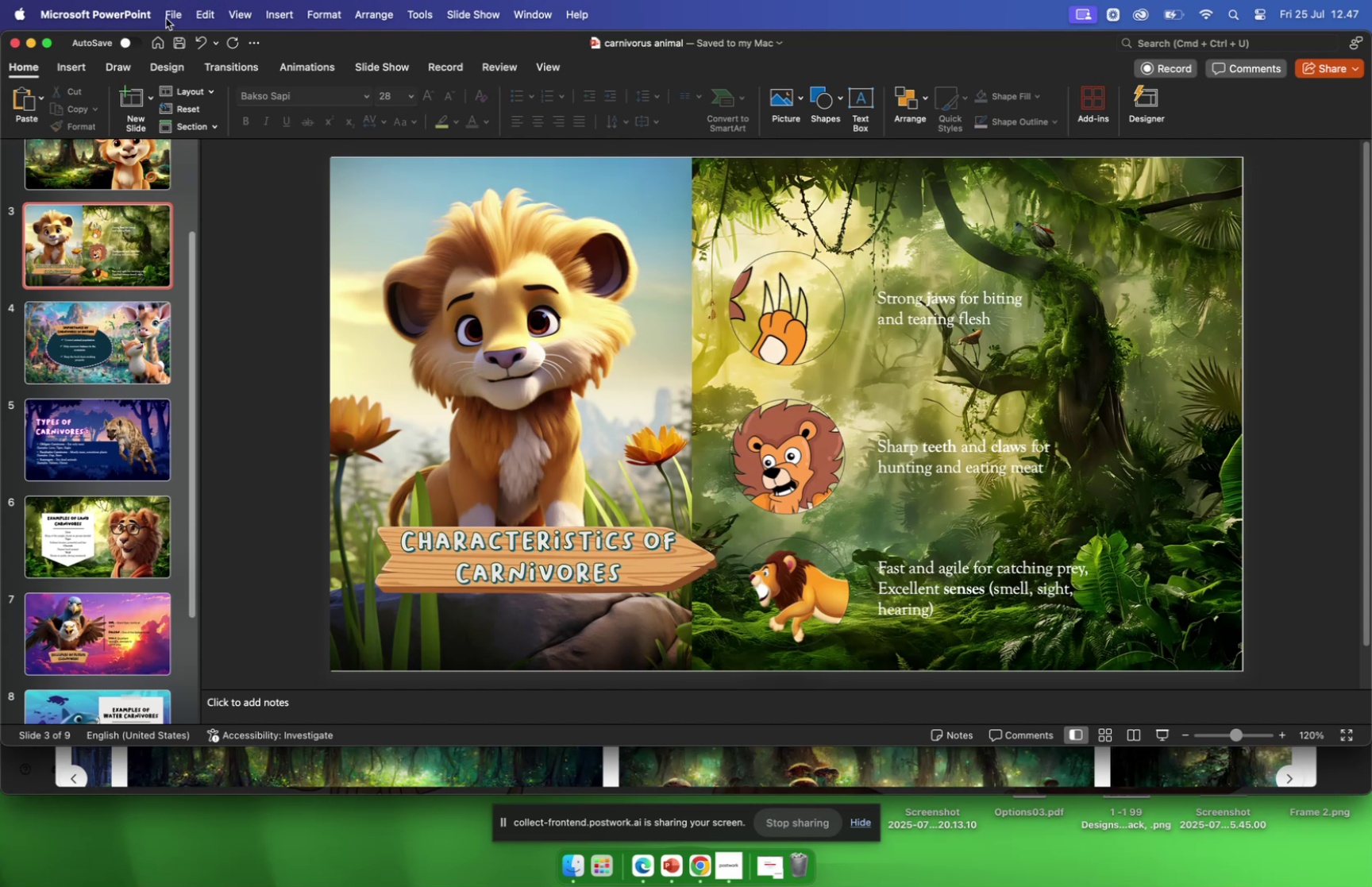 
left_click([167, 15])
 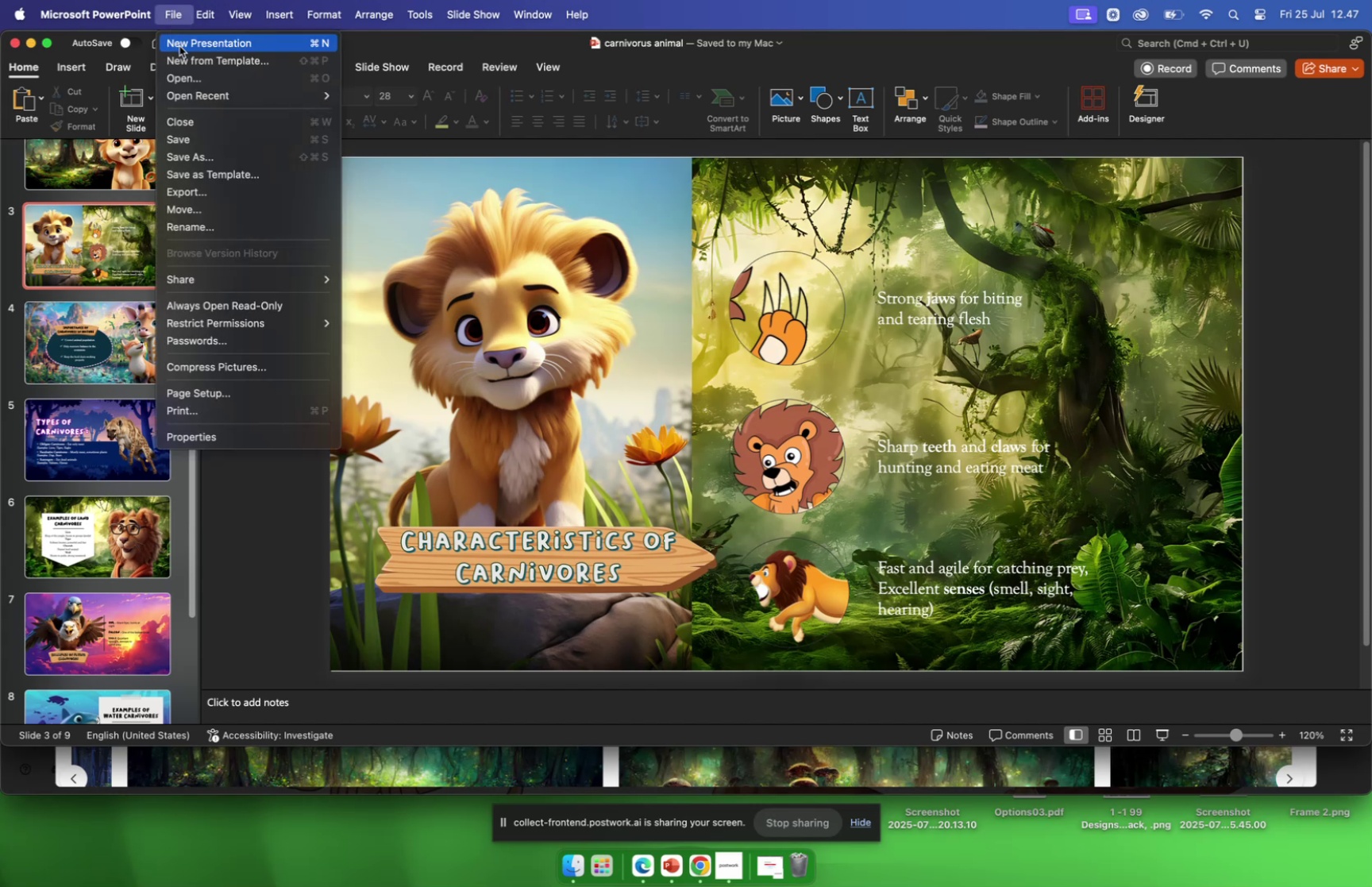 
left_click([179, 46])
 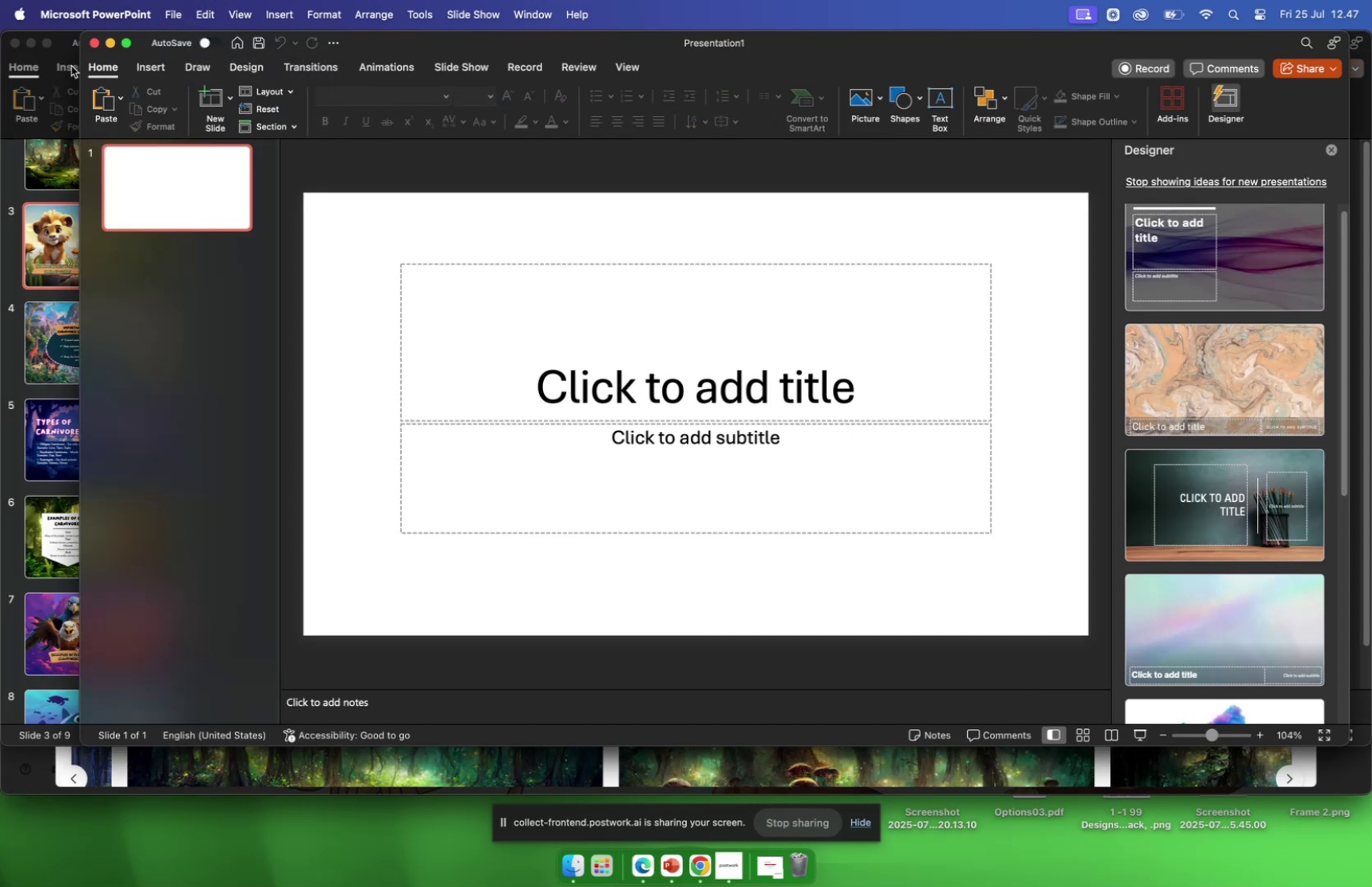 
left_click([60, 60])
 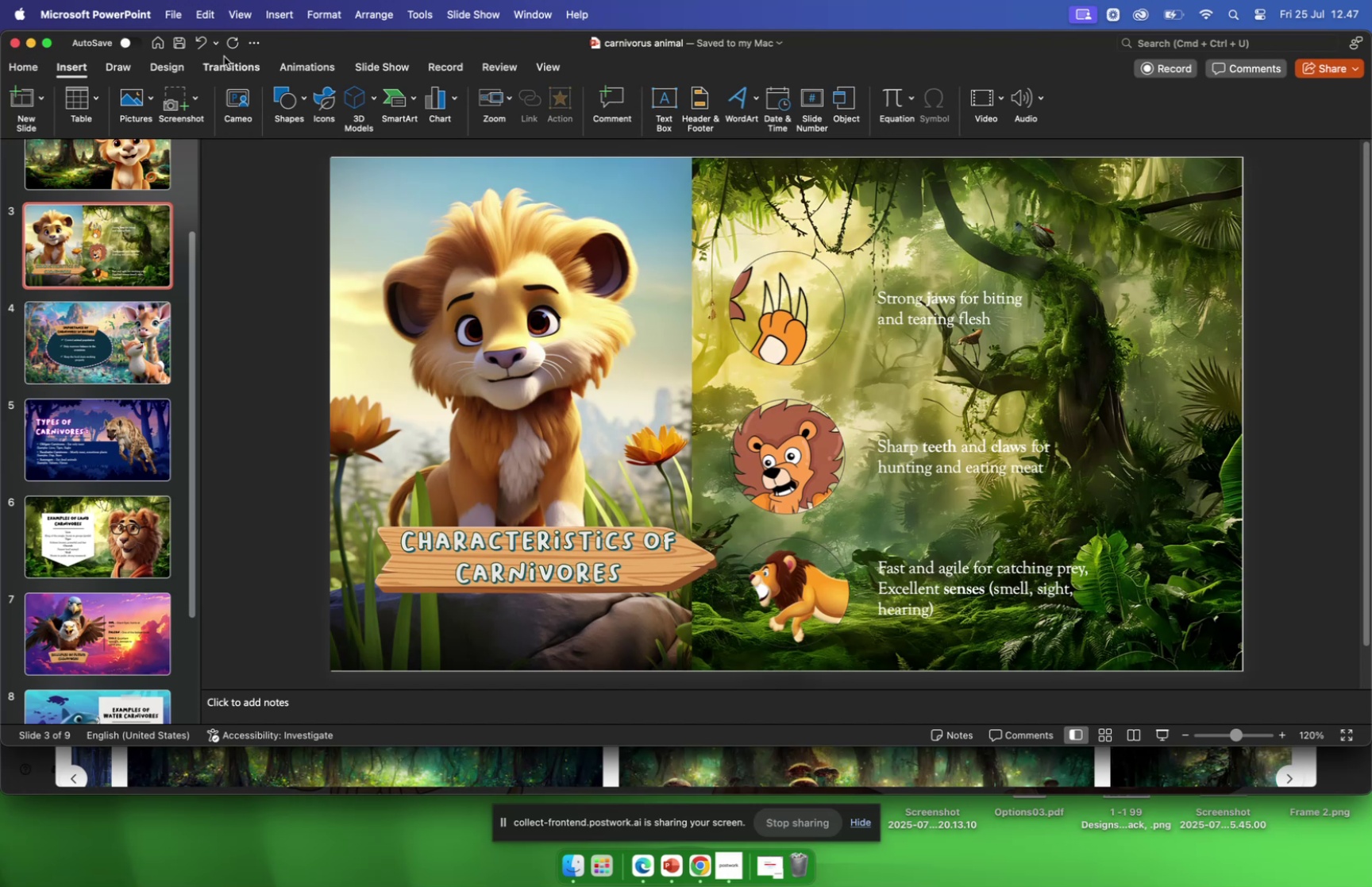 
left_click_drag(start_coordinate=[302, 48], to_coordinate=[390, 156])
 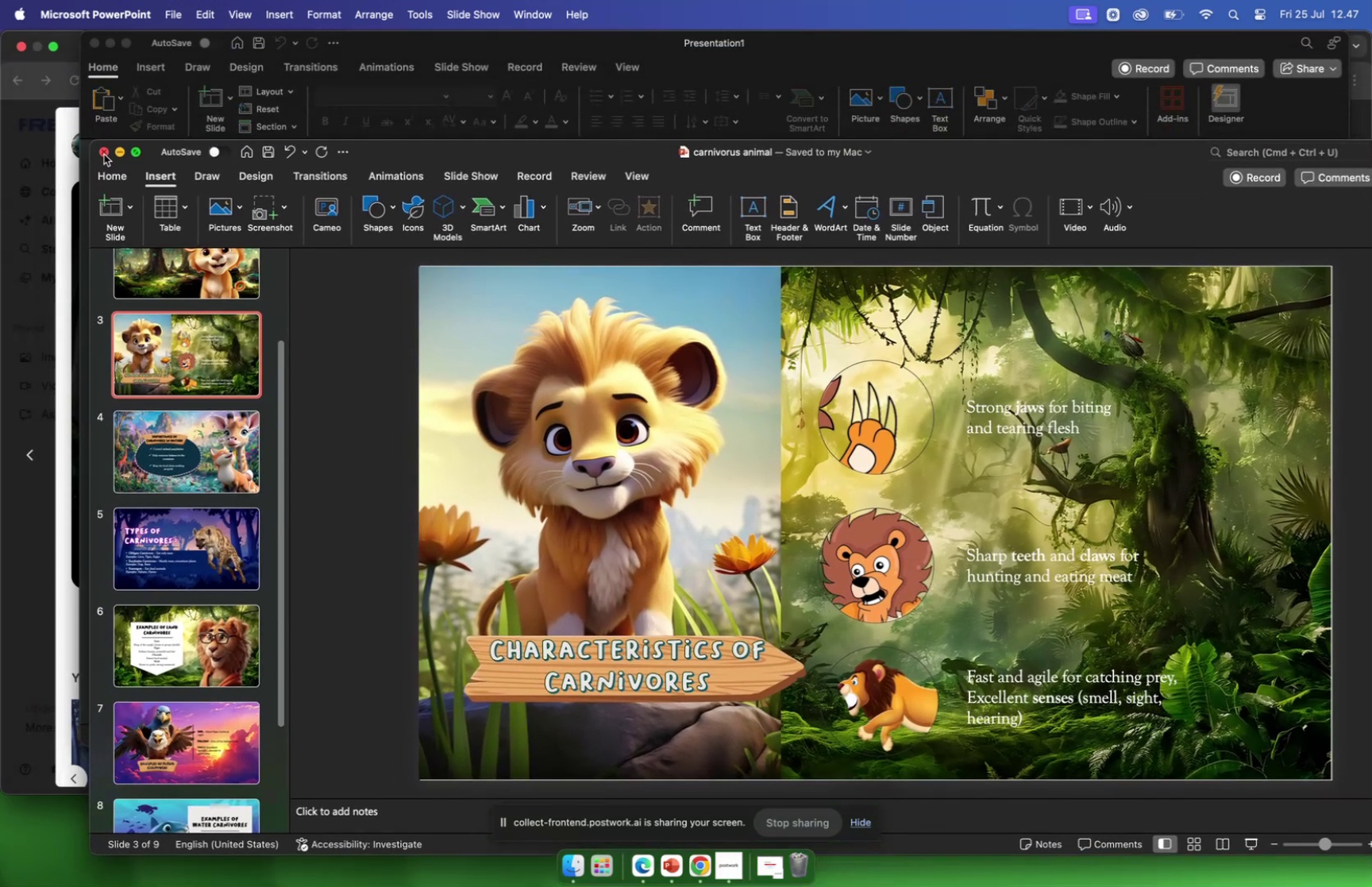 
left_click([104, 153])
 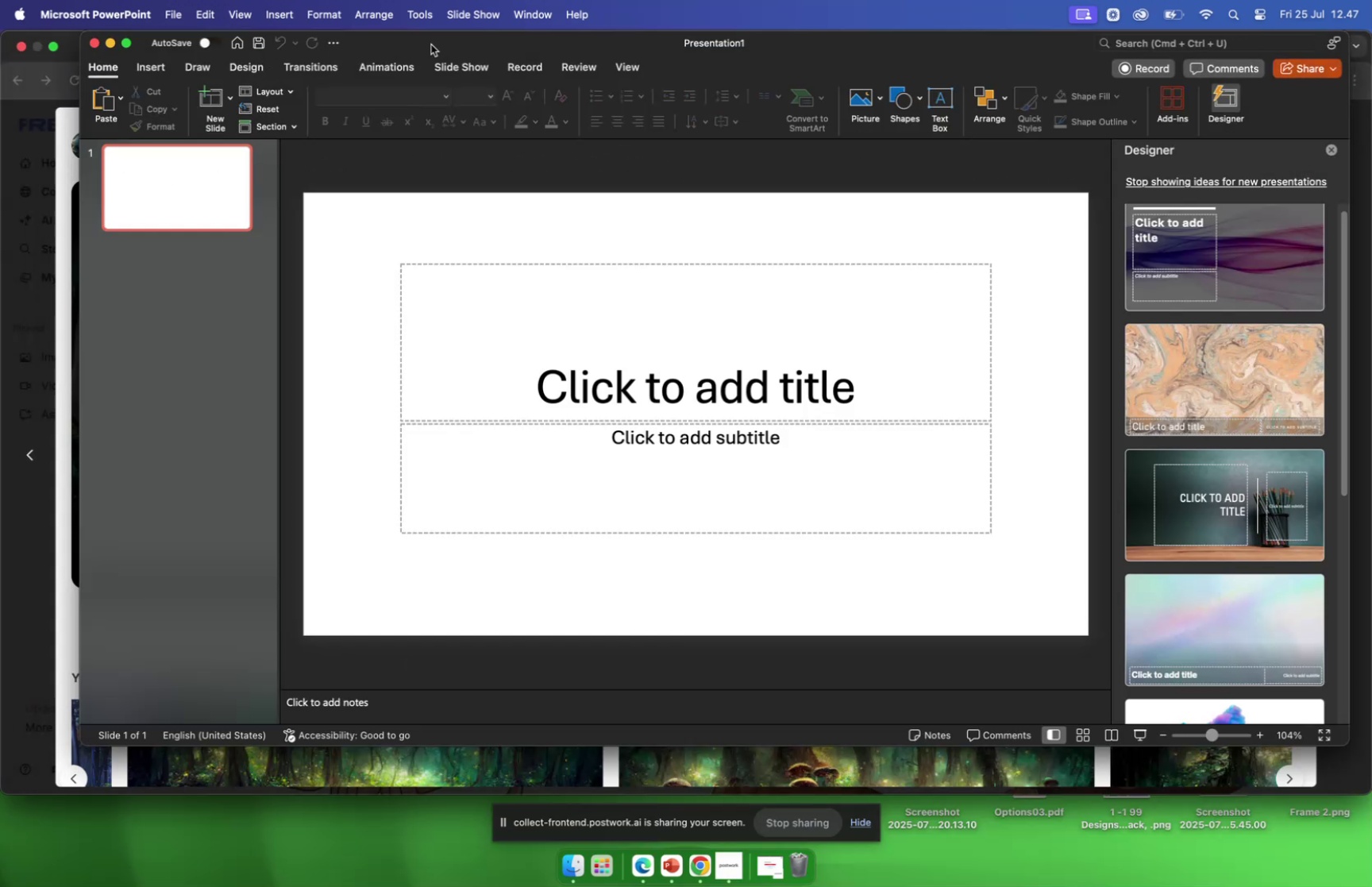 
left_click_drag(start_coordinate=[431, 49], to_coordinate=[388, 53])
 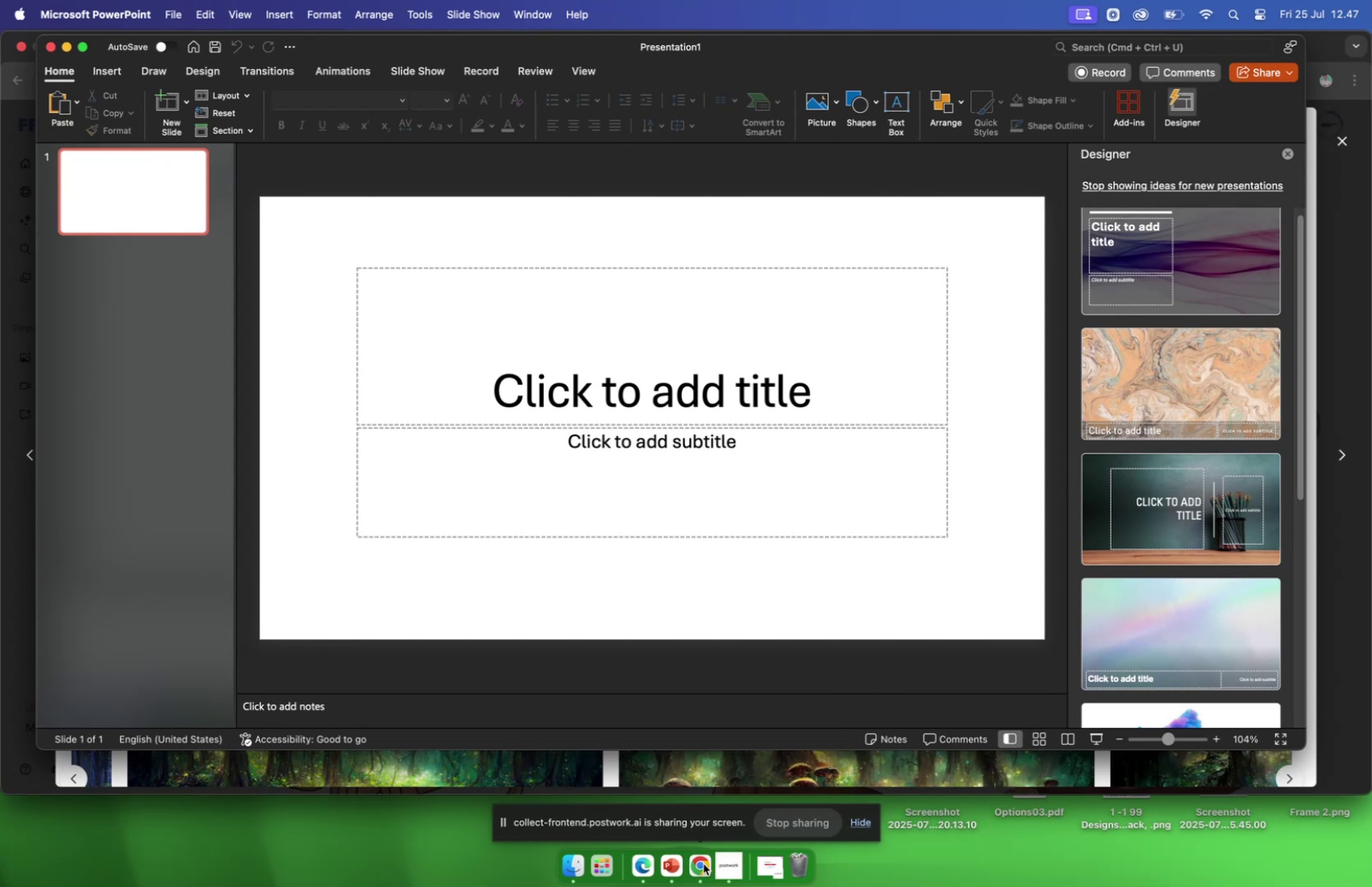 
wait(5.06)
 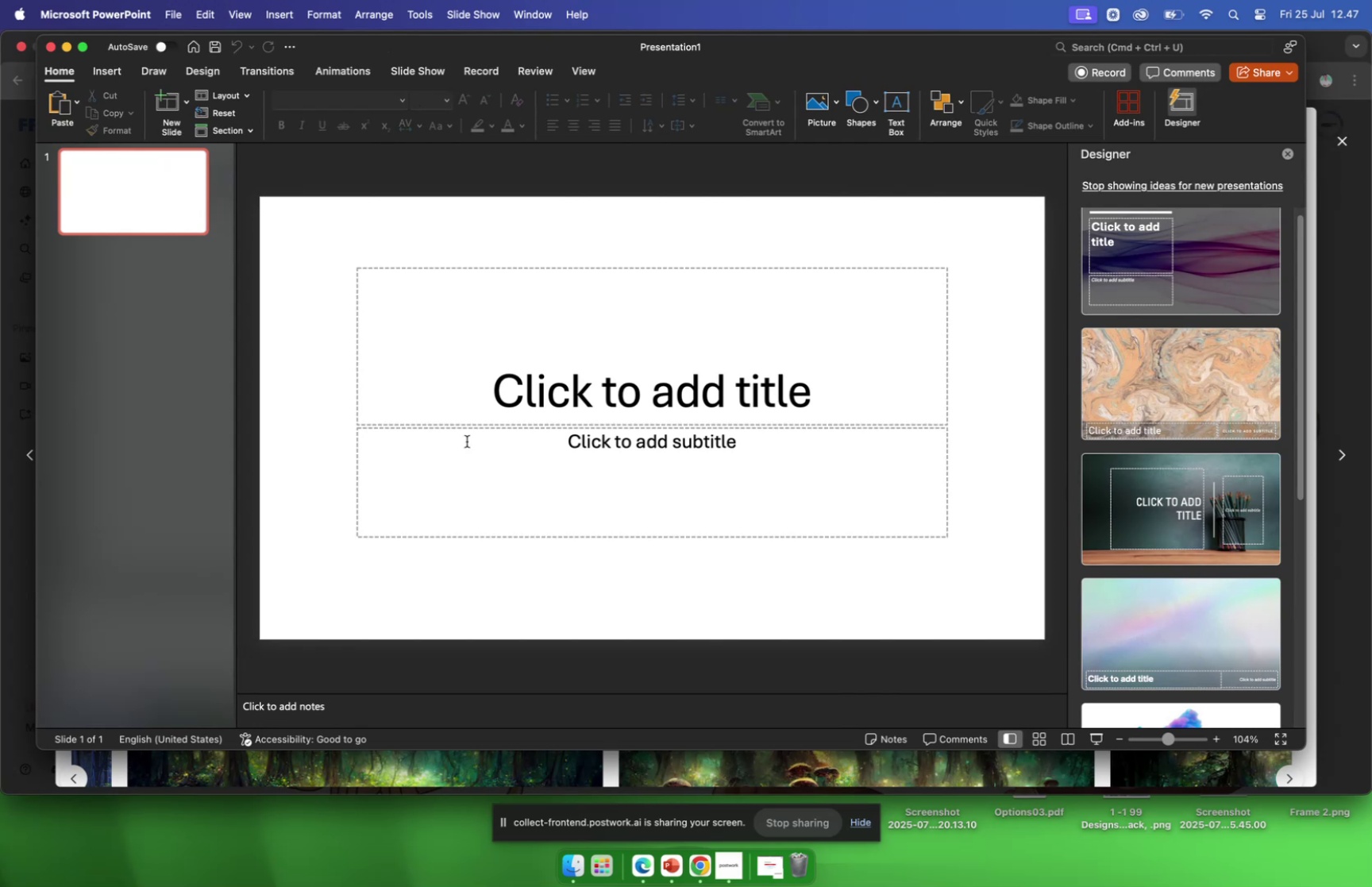 
left_click([702, 861])
 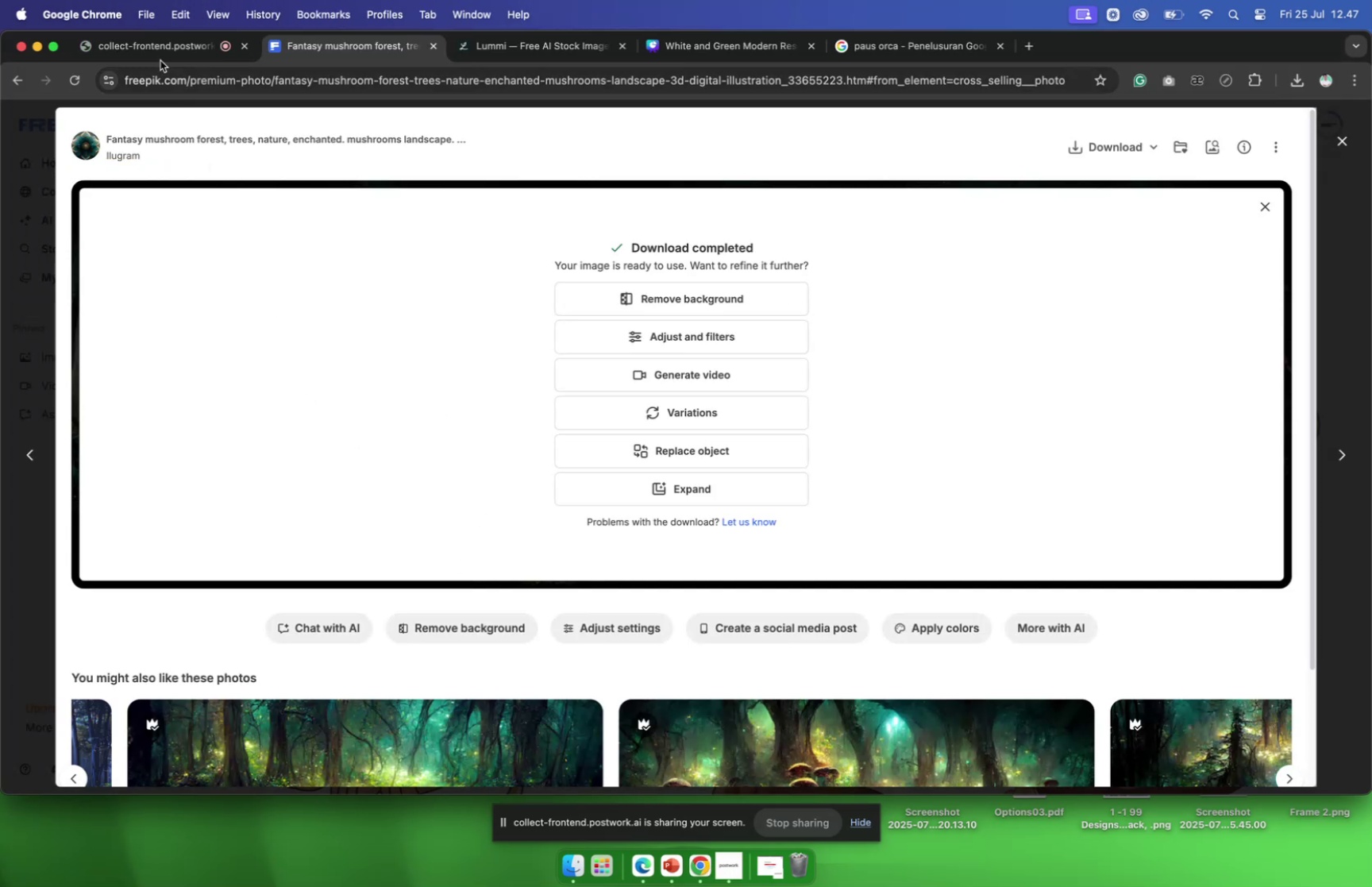 
left_click([159, 49])
 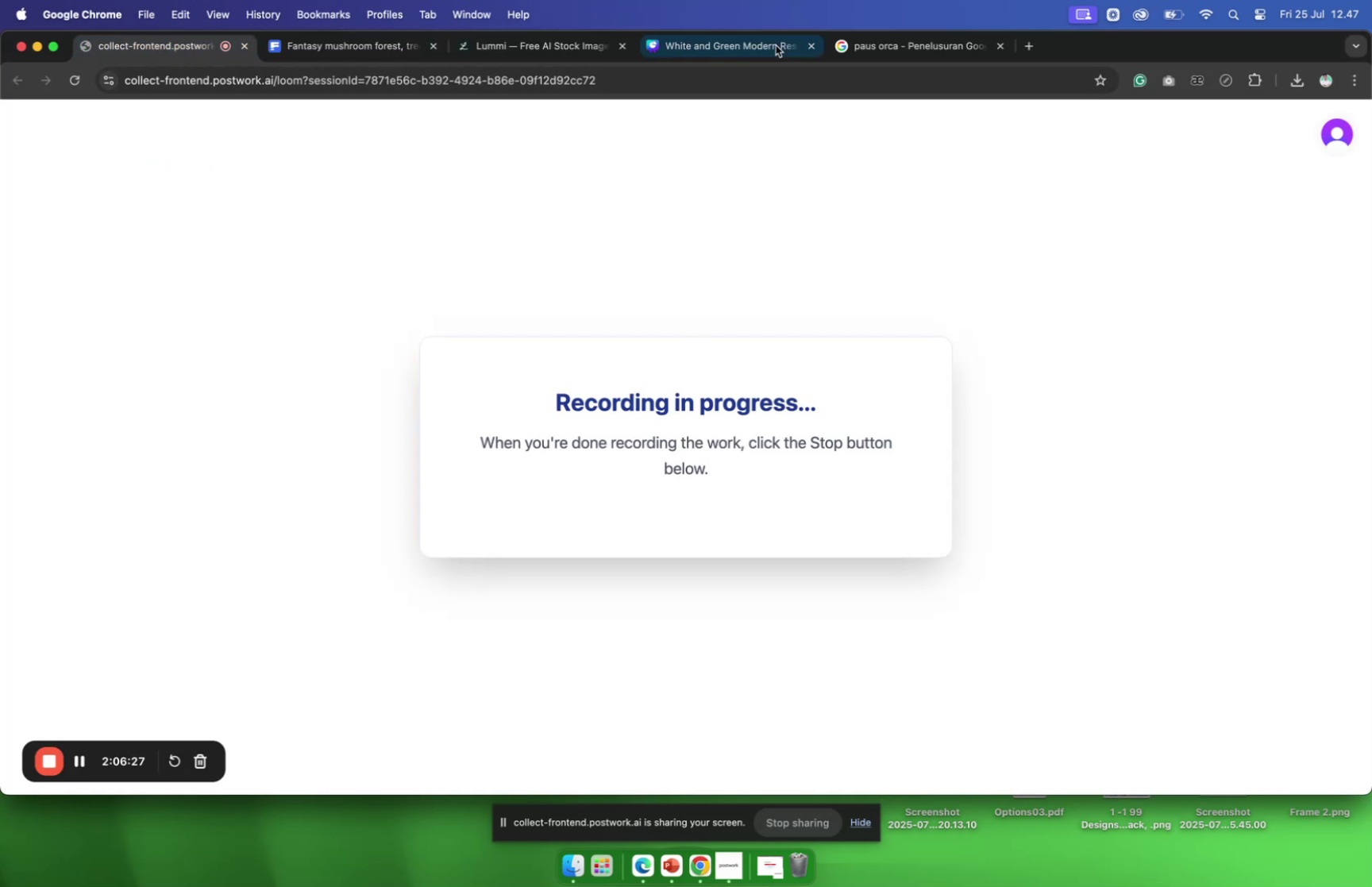 
left_click([742, 45])
 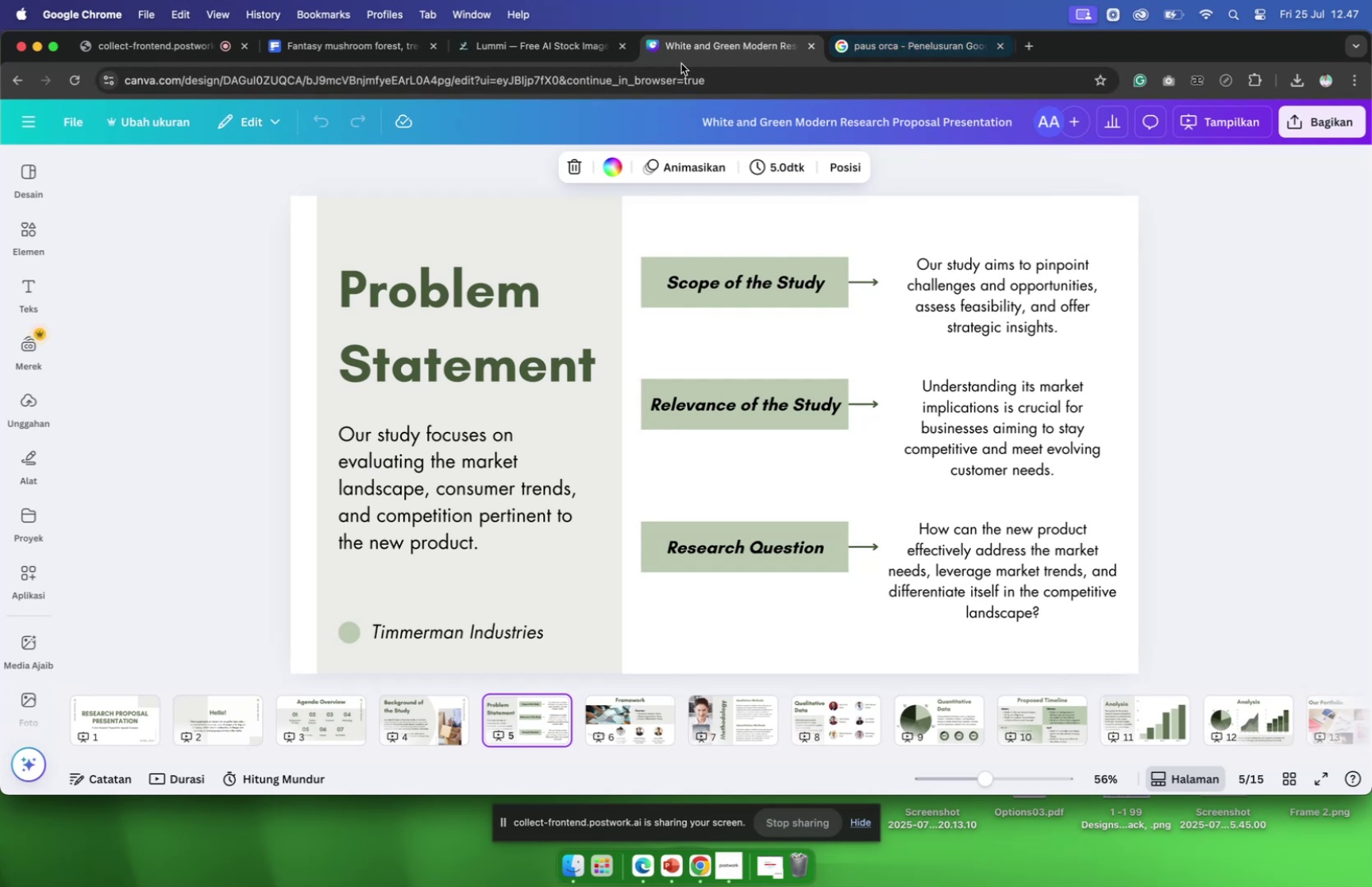 
left_click([511, 44])
 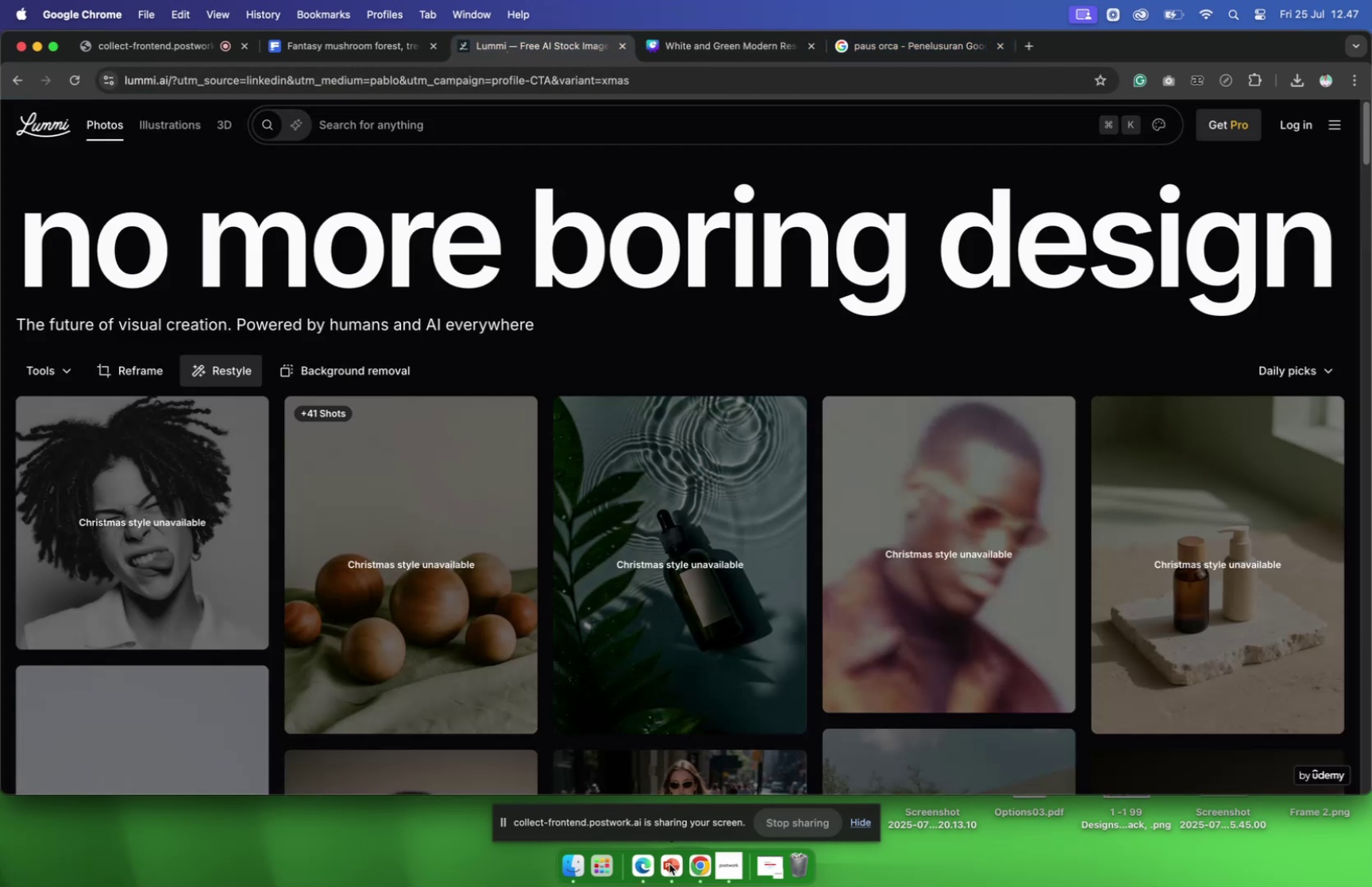 
left_click([669, 862])
 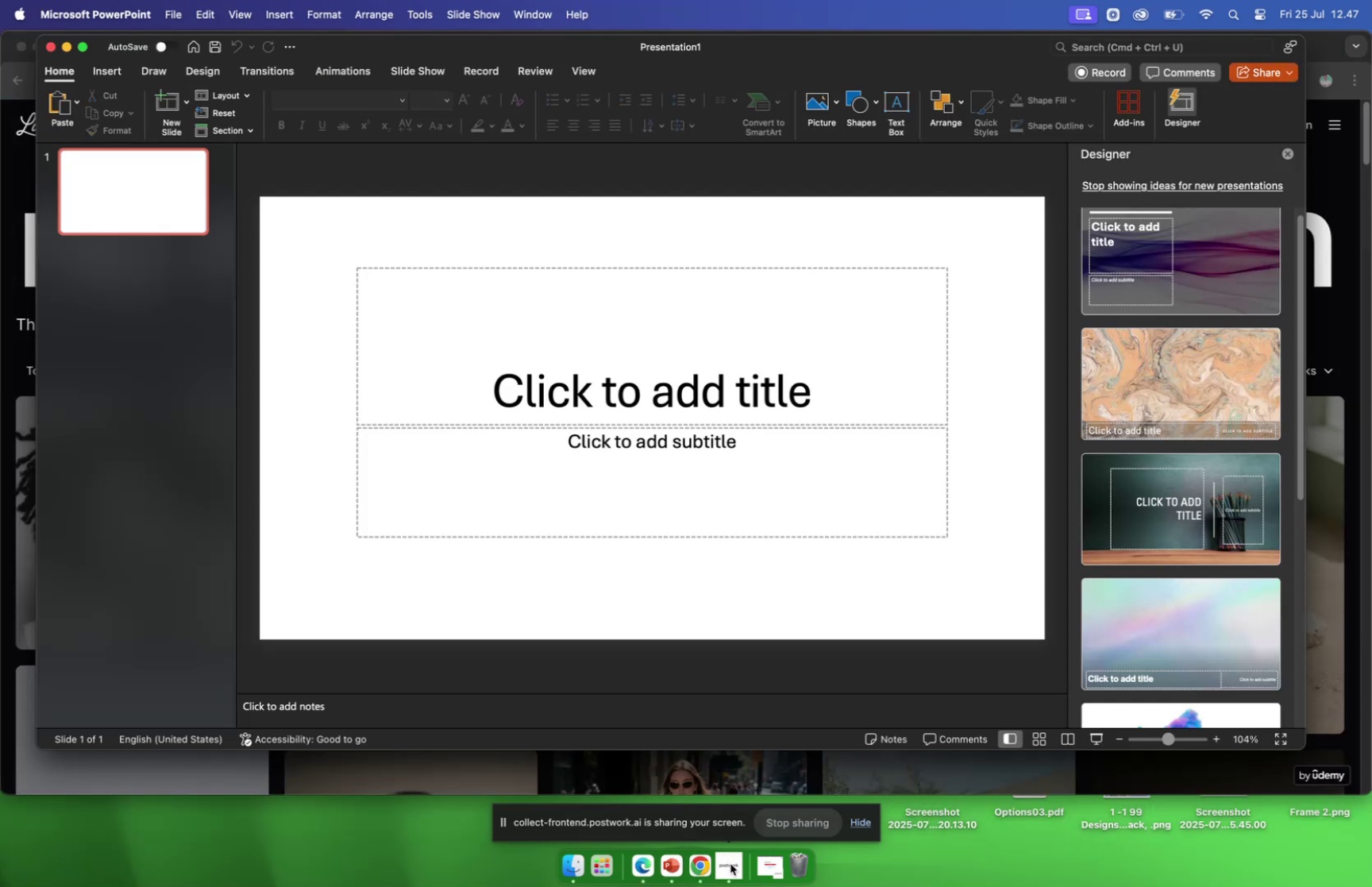 
left_click([730, 862])
 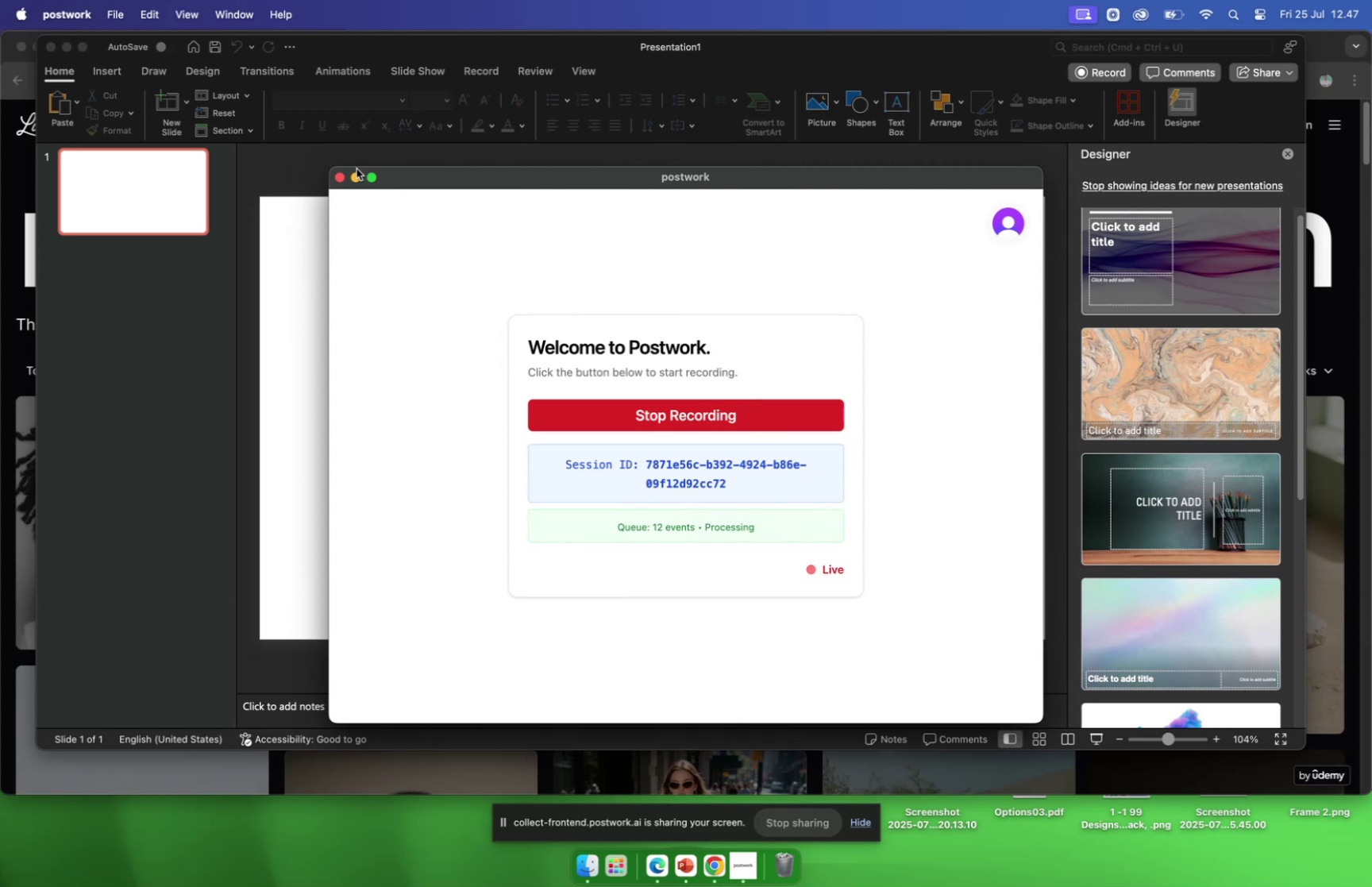 
left_click([353, 179])
 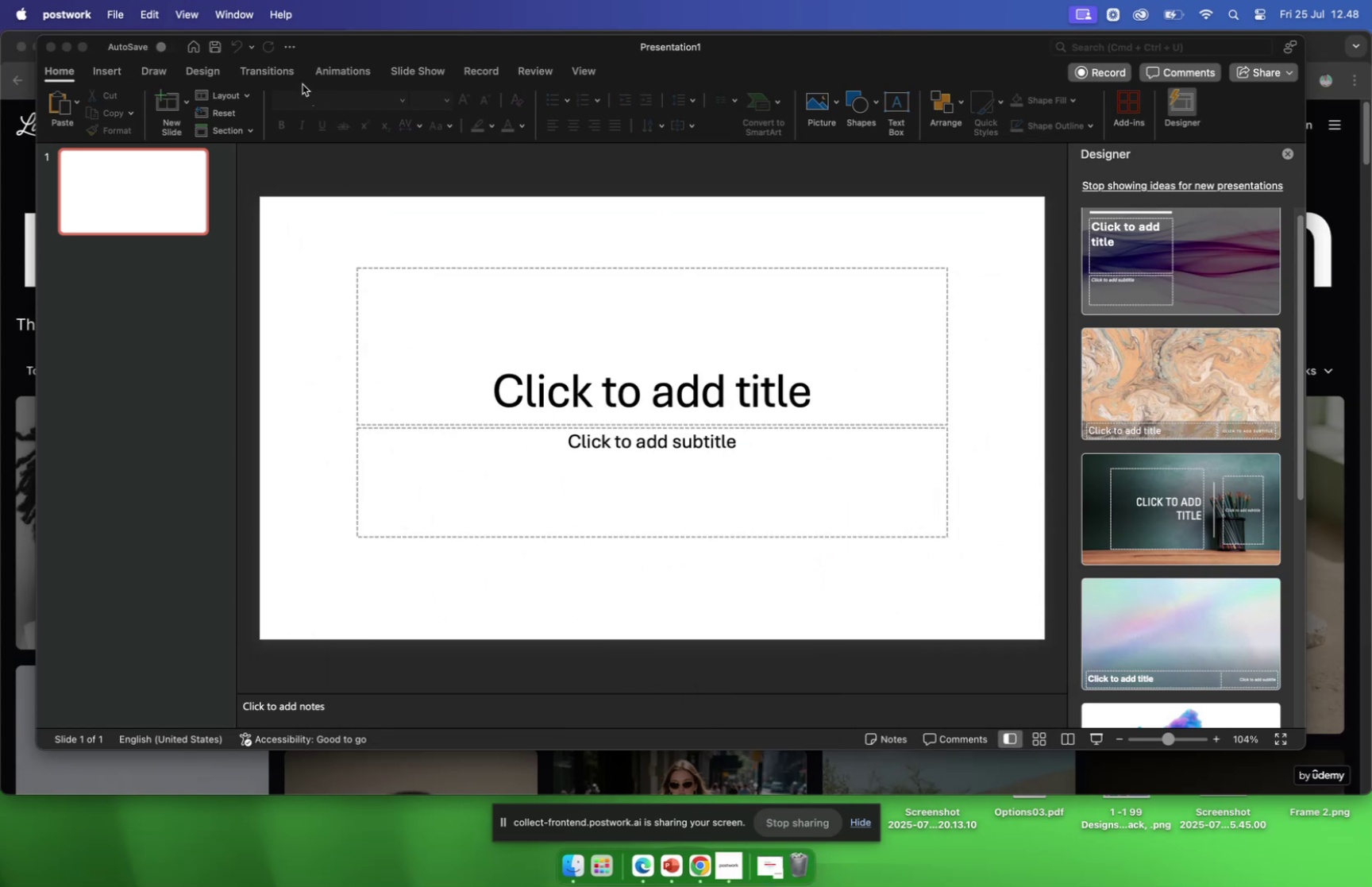 
wait(5.47)
 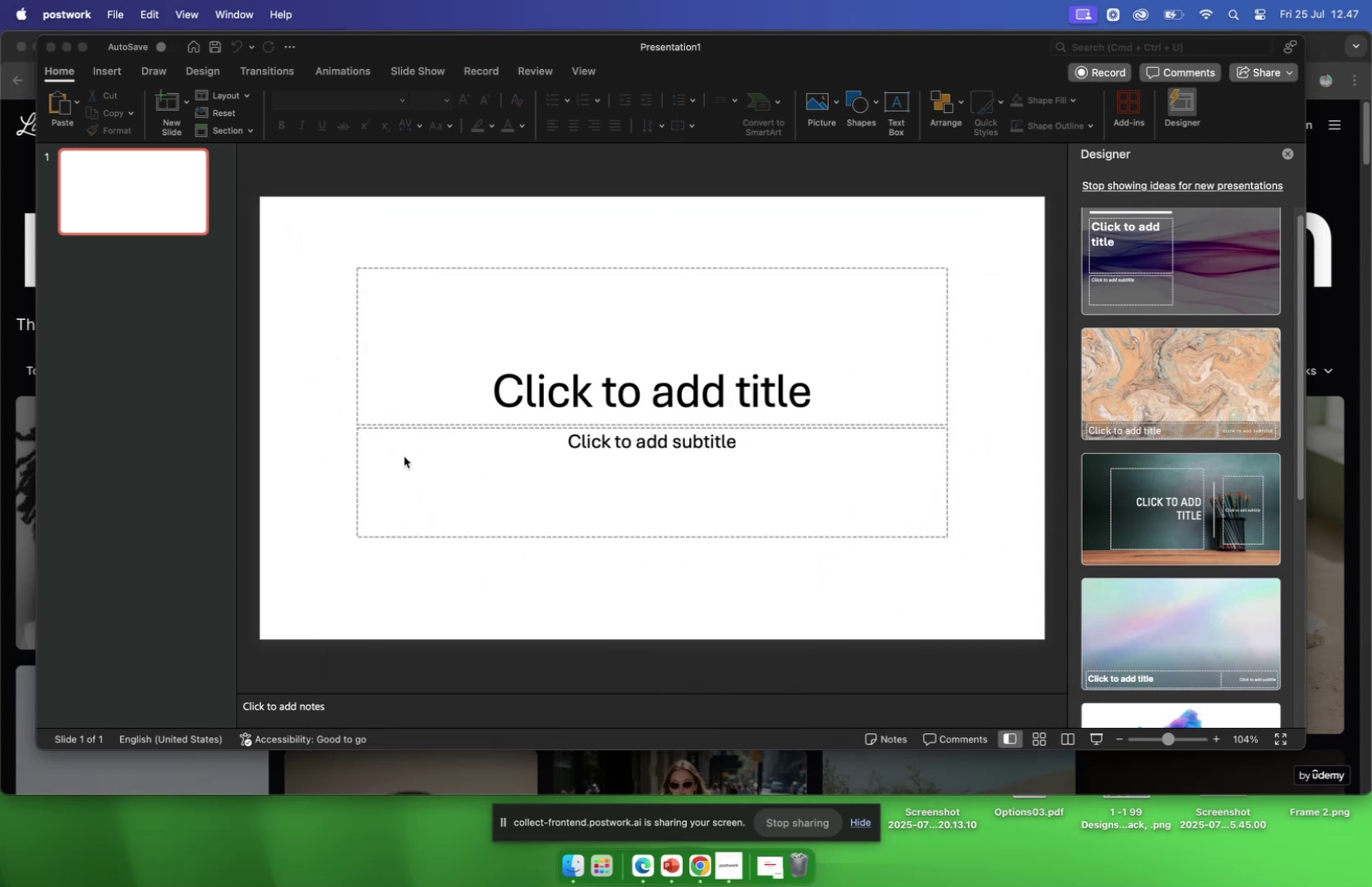 
left_click_drag(start_coordinate=[300, 39], to_coordinate=[273, 39])
 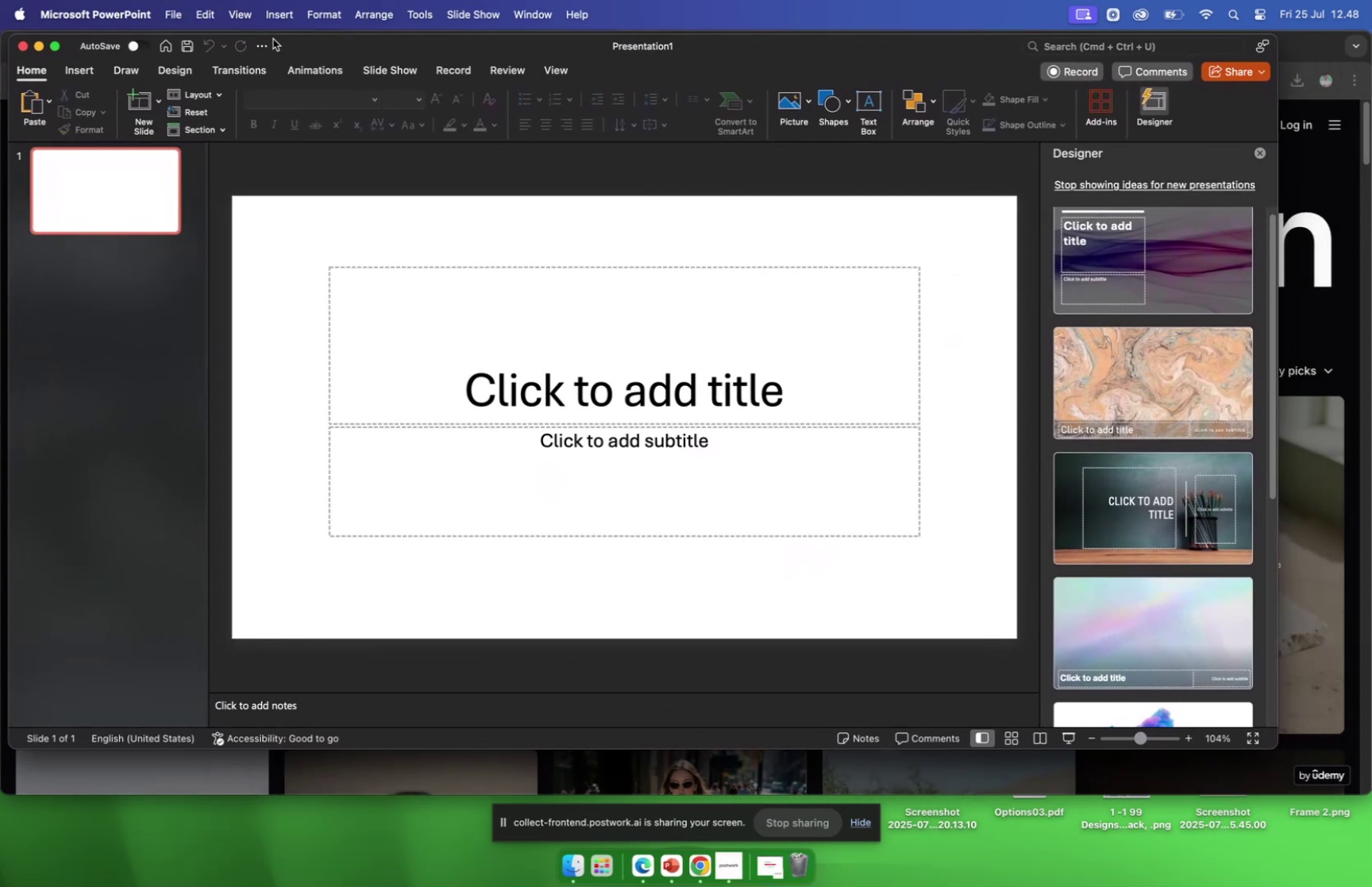 
left_click_drag(start_coordinate=[273, 39], to_coordinate=[266, 35])
 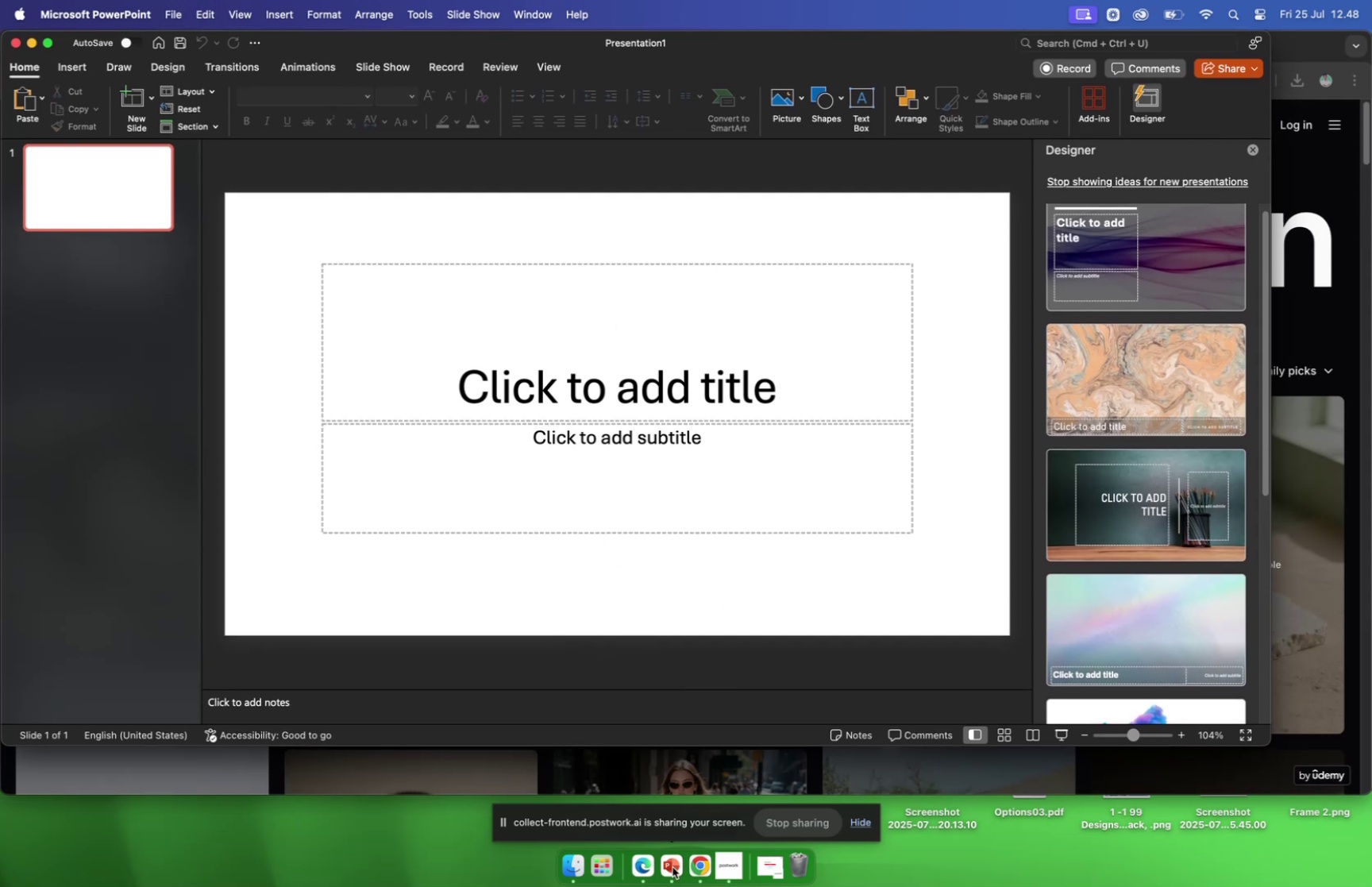 
wait(5.77)
 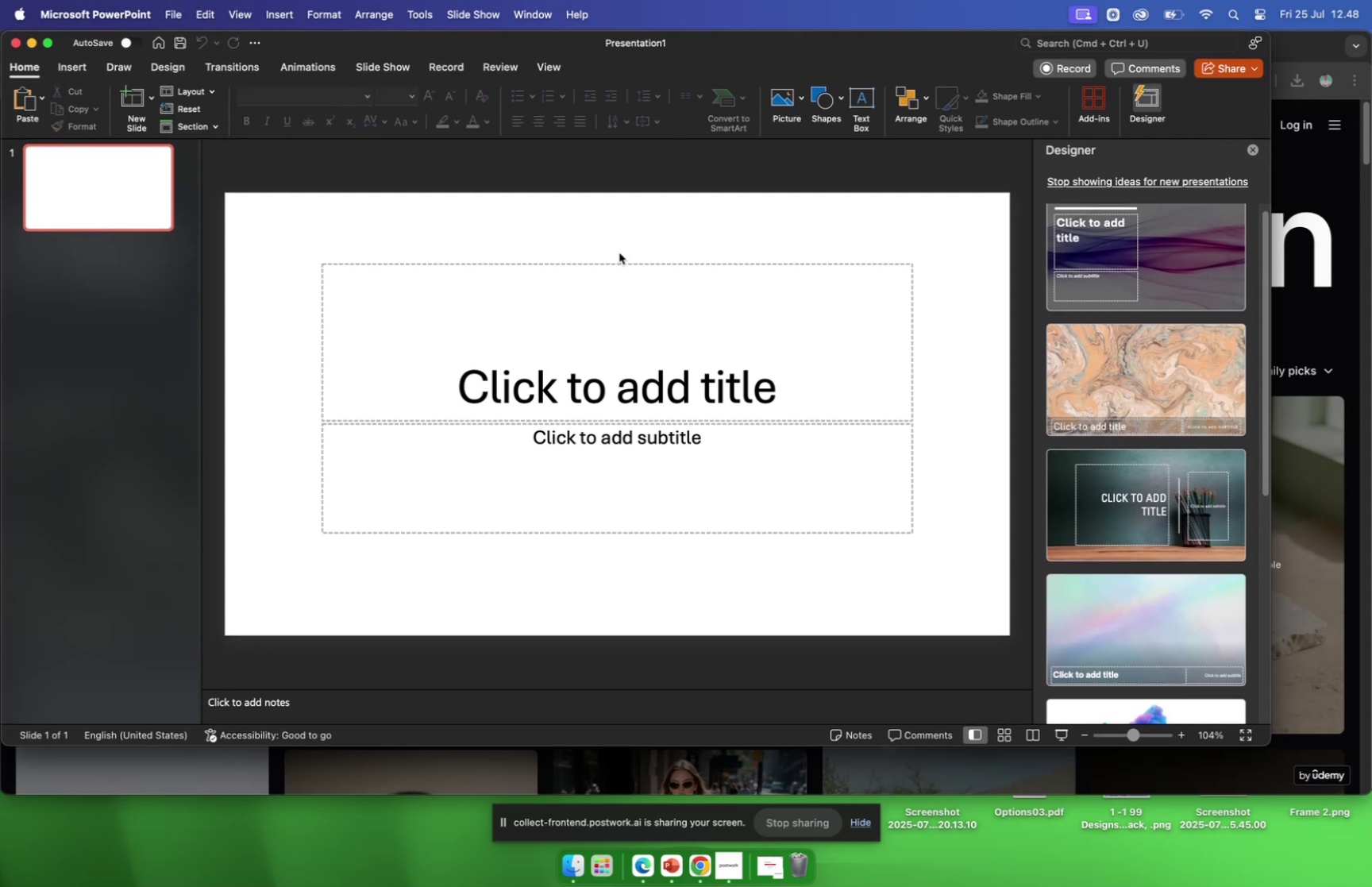 
left_click([697, 864])
 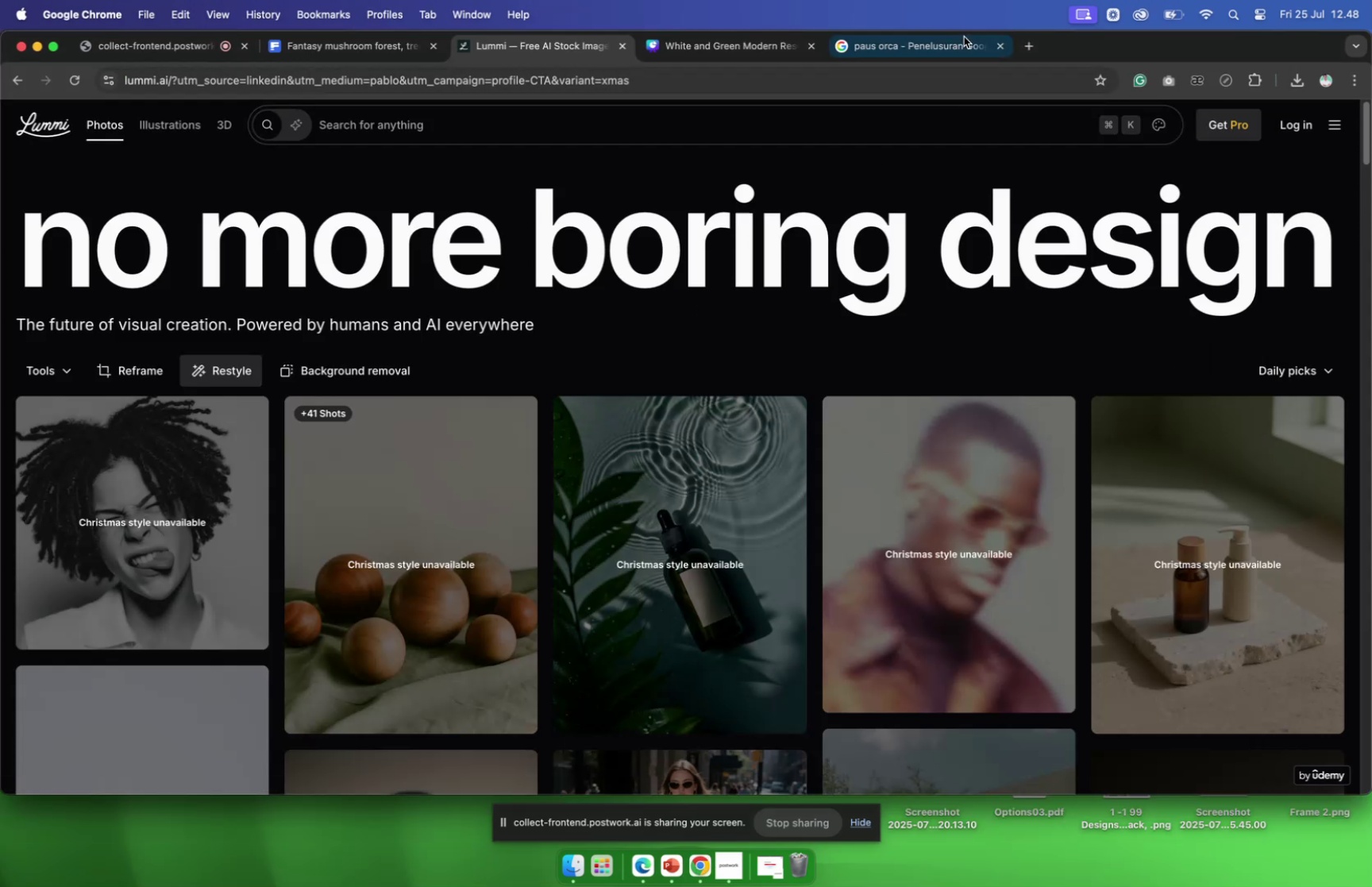 
left_click([998, 44])
 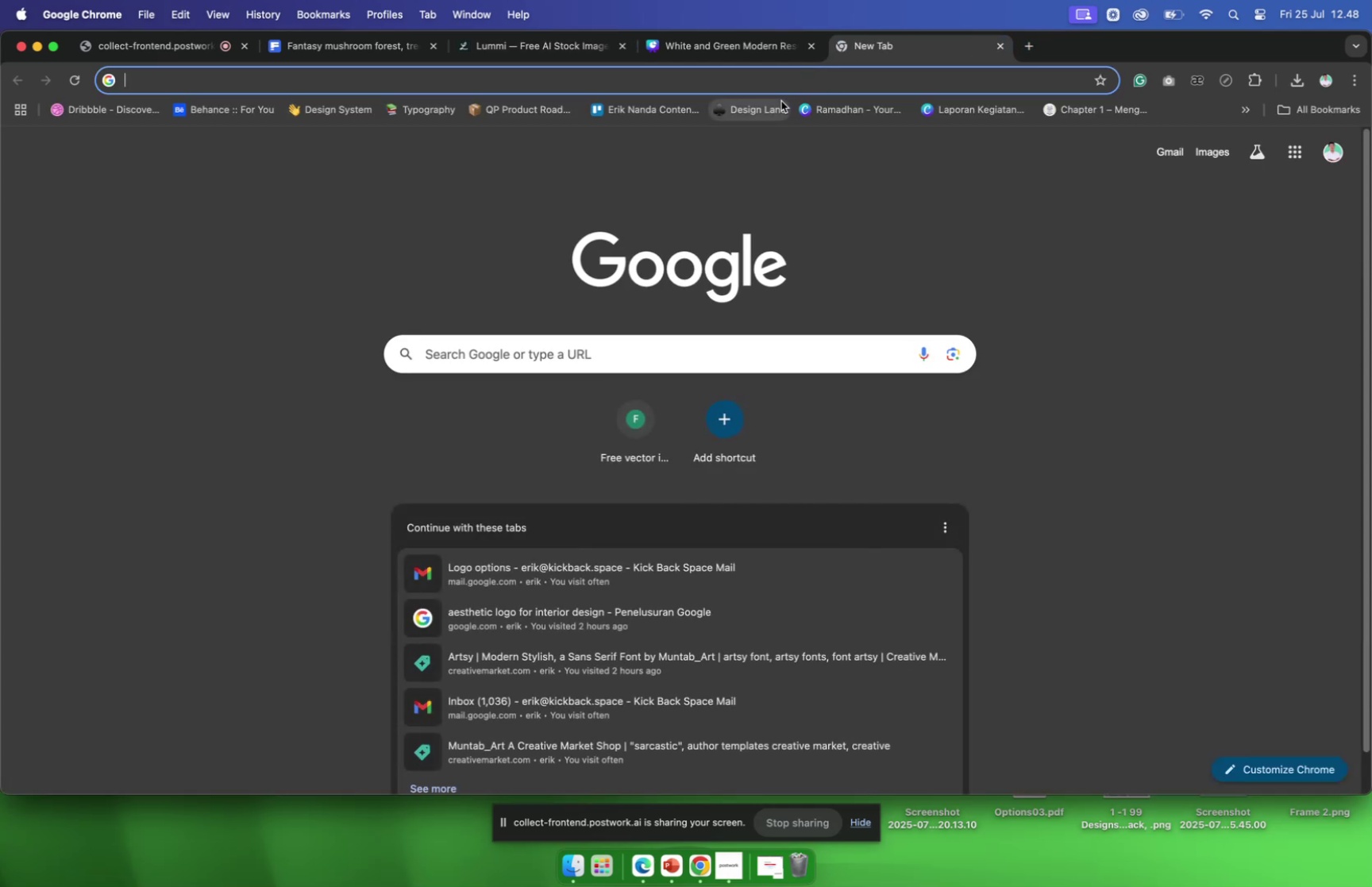 
type(chat)
 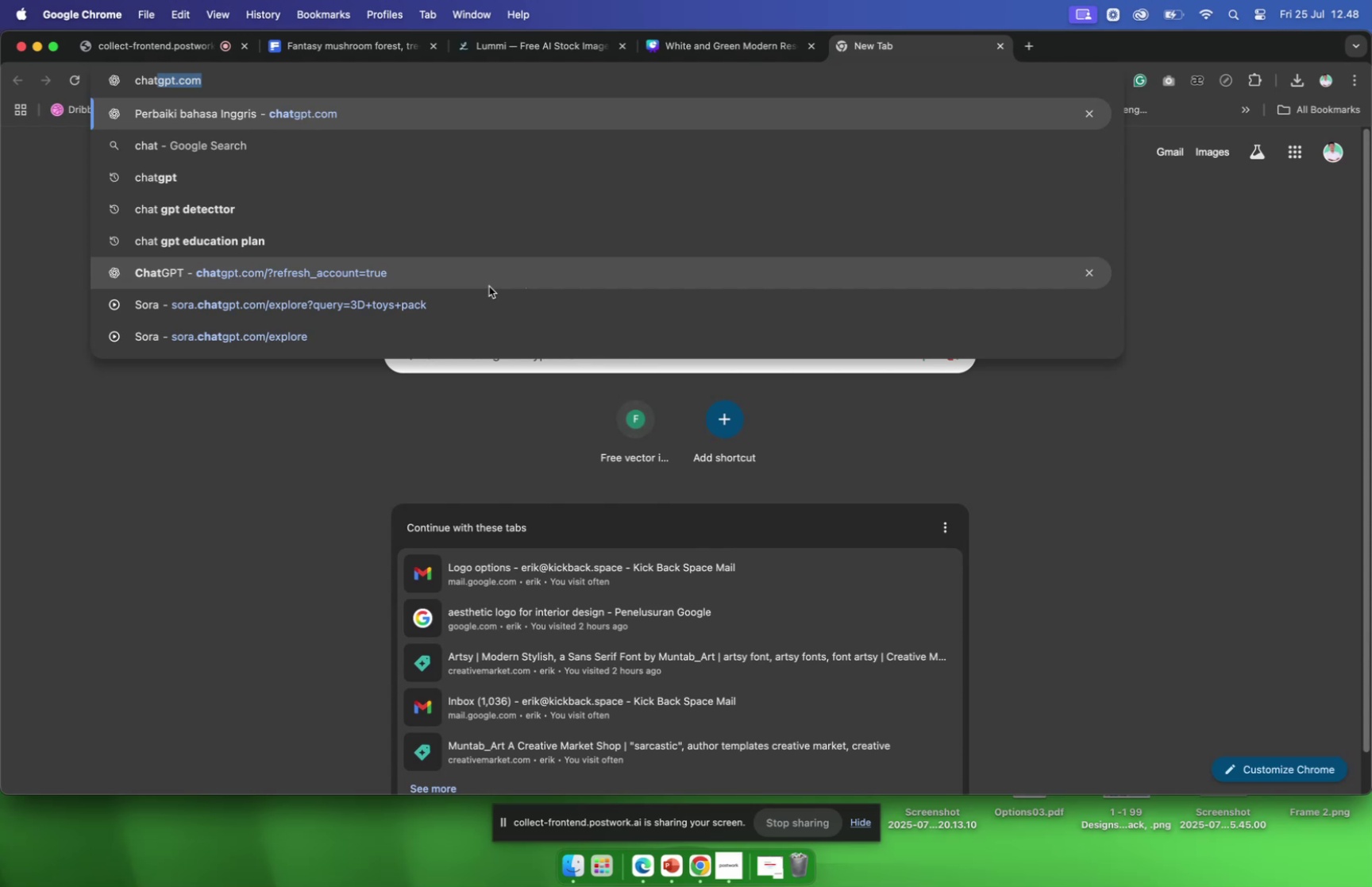 
wait(10.57)
 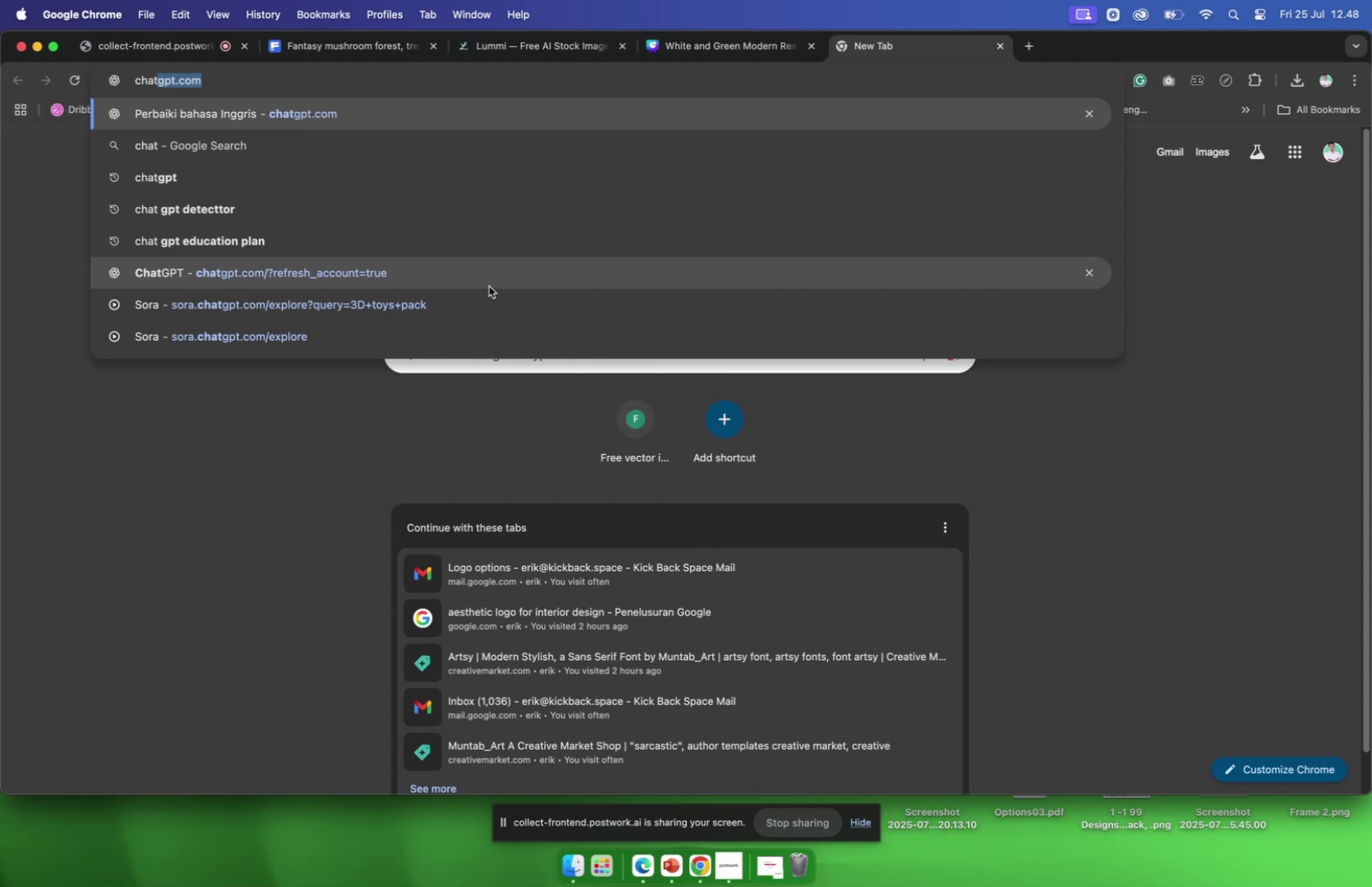 
left_click([838, 48])
 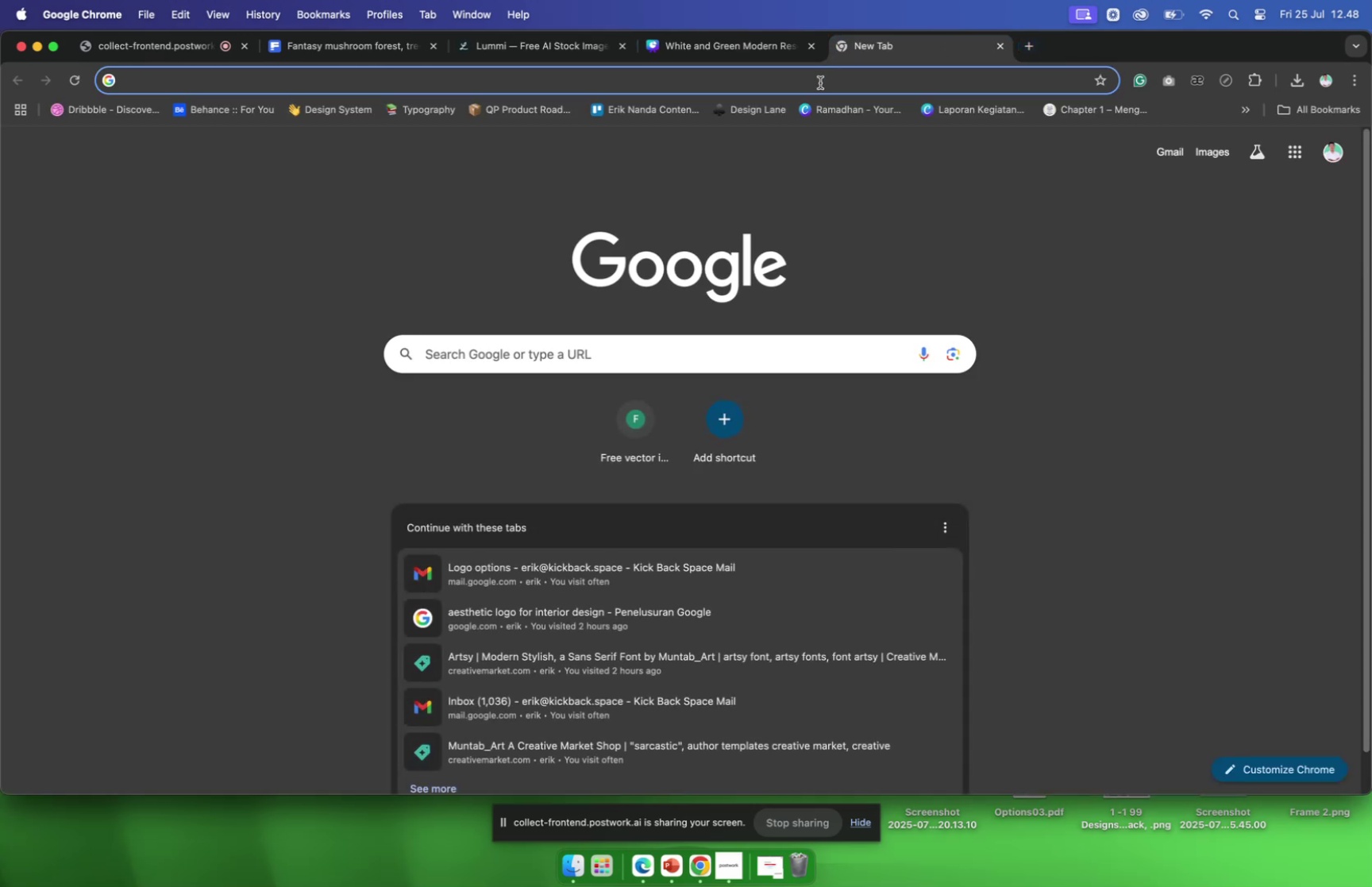 
type(chatgpb)
key(Backspace)
type(t)
 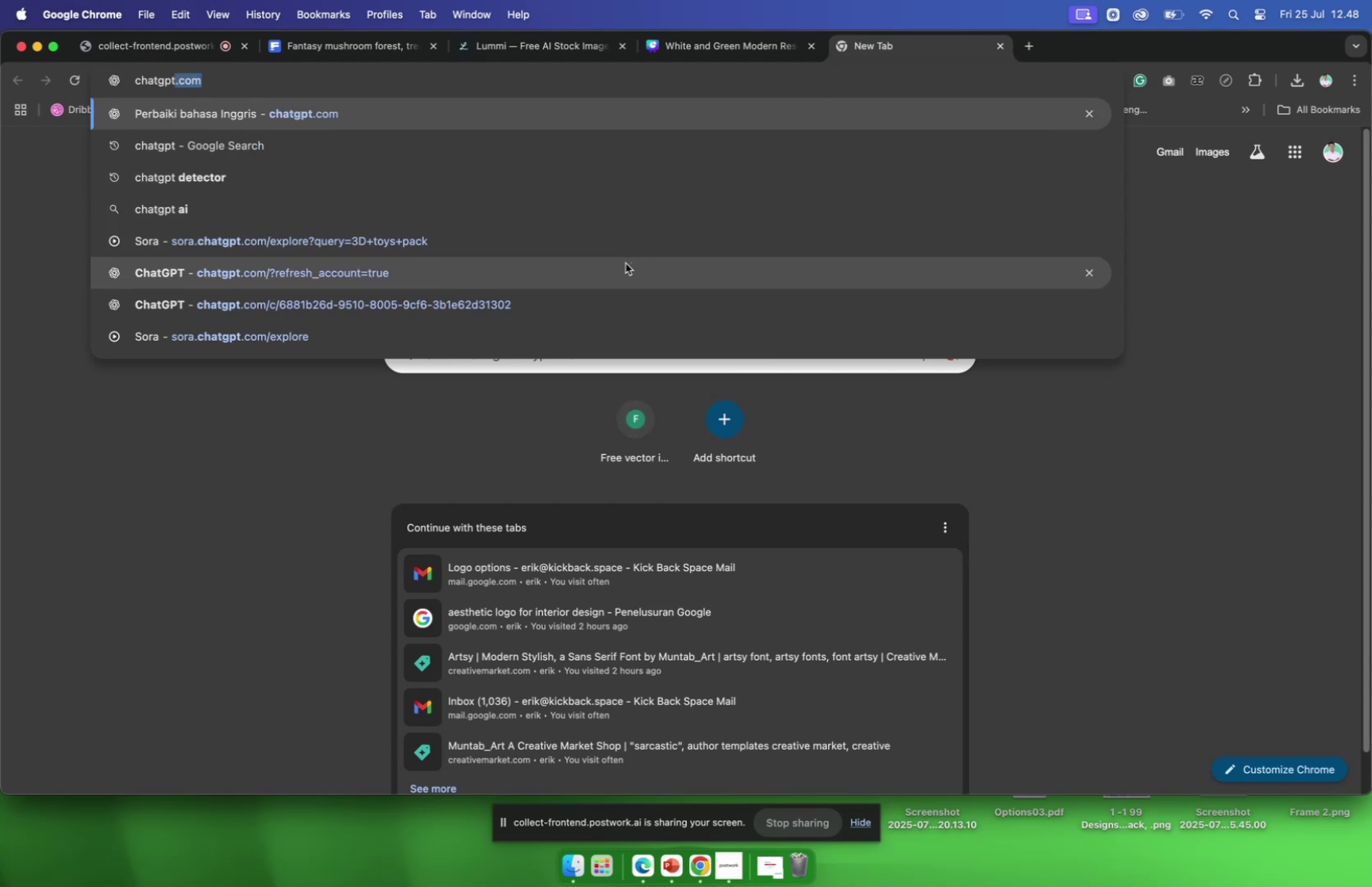 
wait(5.67)
 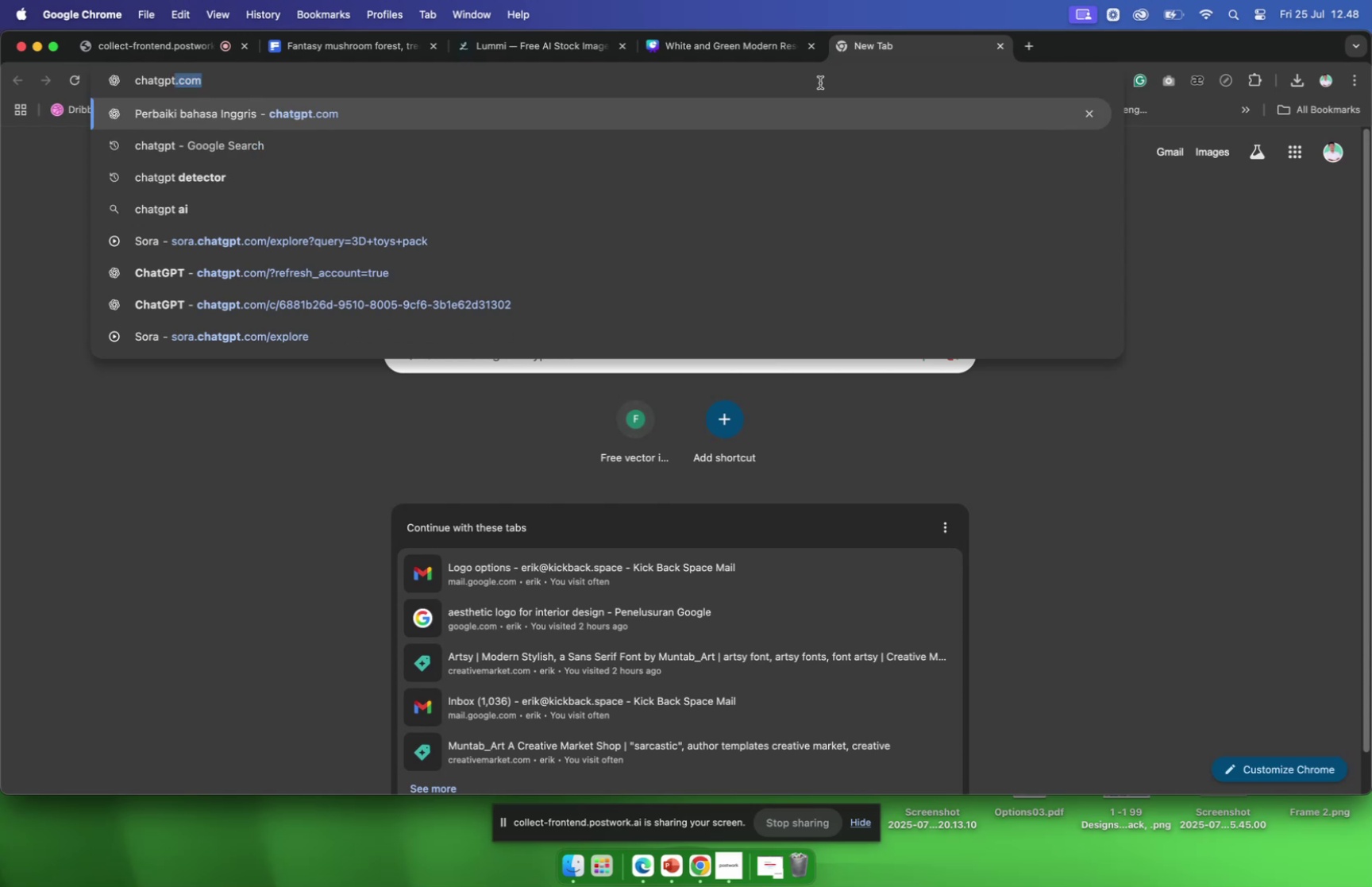 
left_click([626, 263])
 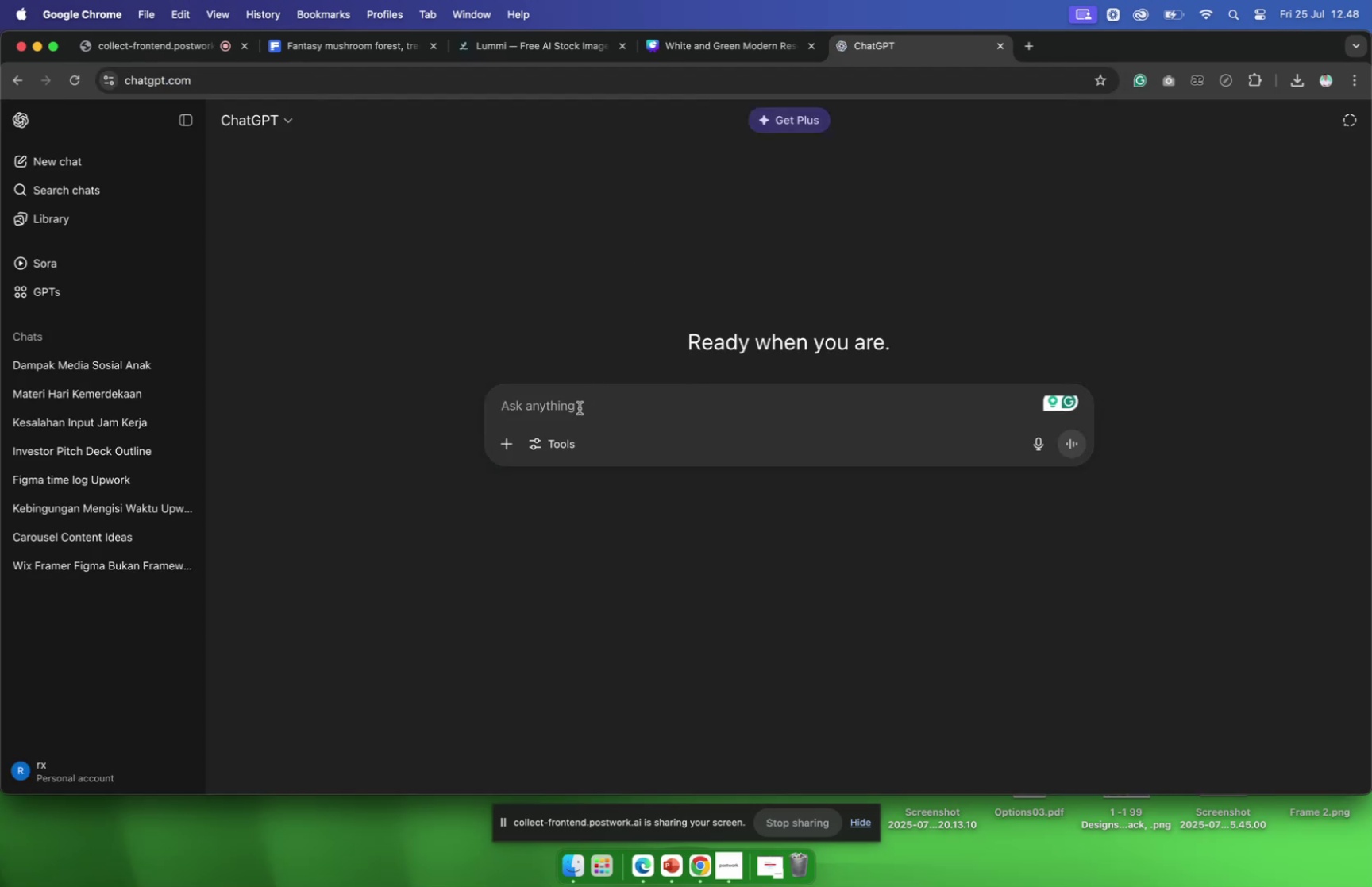 
type(buatkan saya slide presentasi dengan ter)
key(Backspace)
type(ma )
 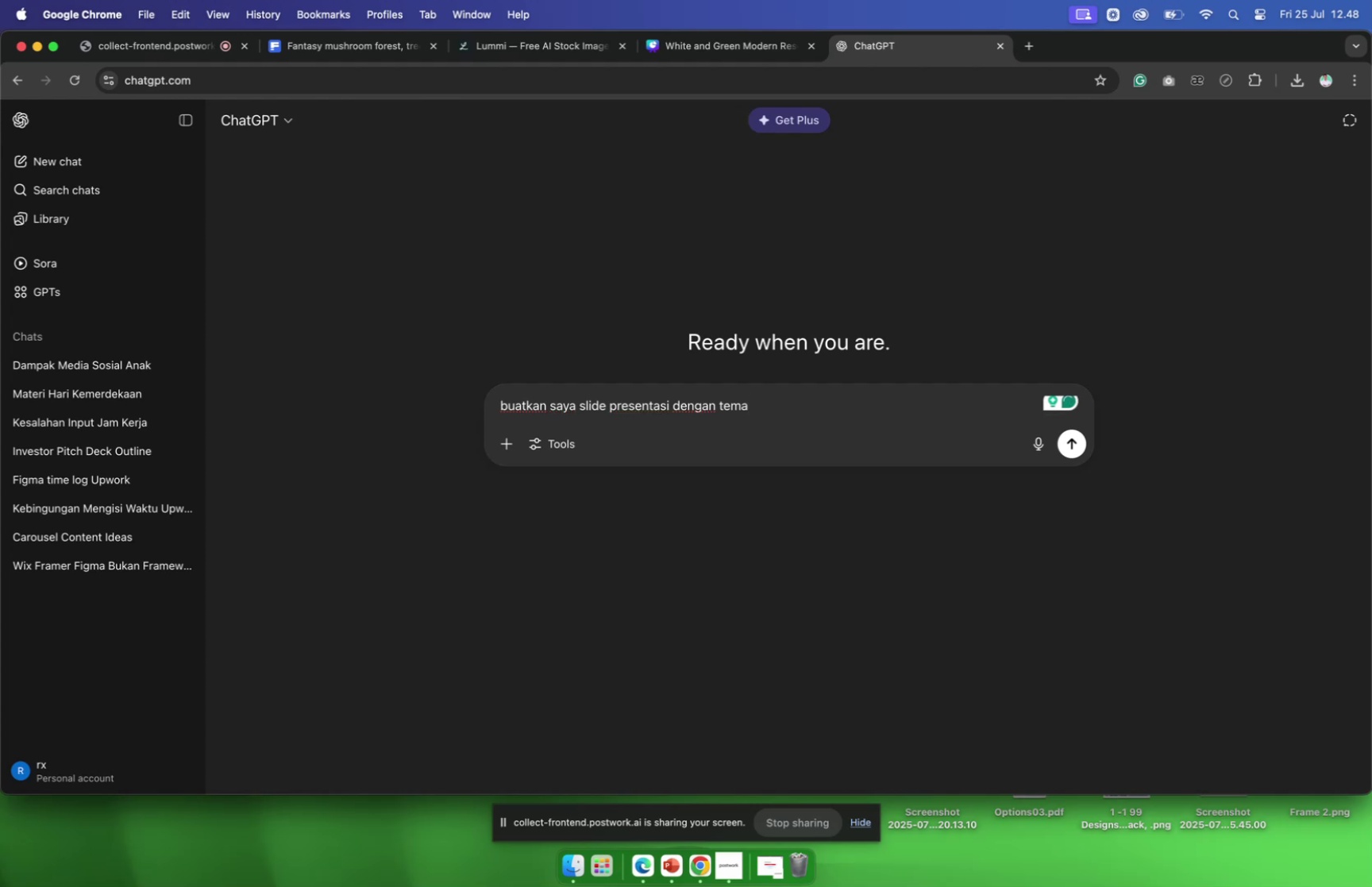 
type(he)
key(Backspace)
key(Backspace)
 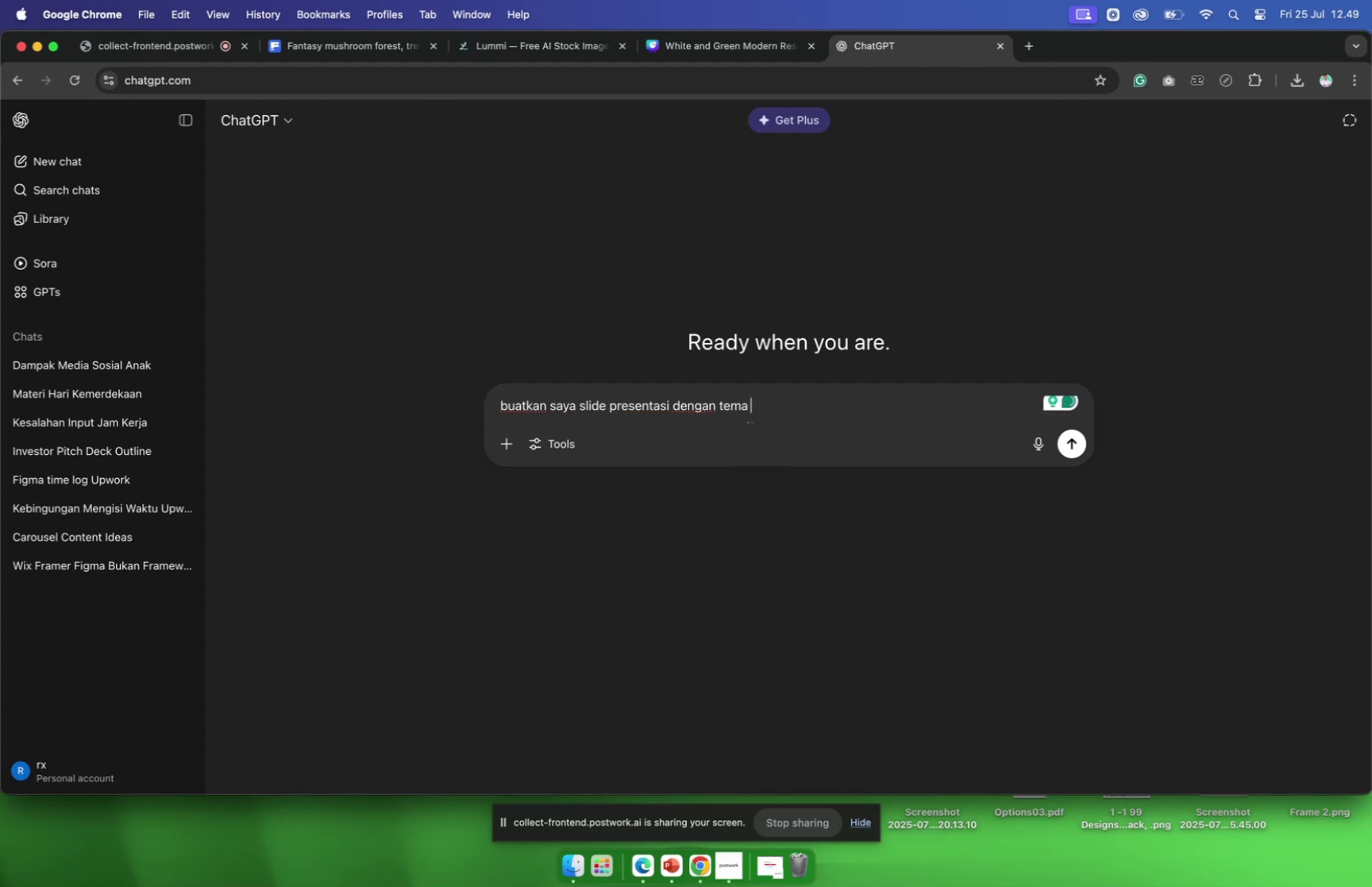 
type(populasi hewan dilaut dengan bahasa inggris)
 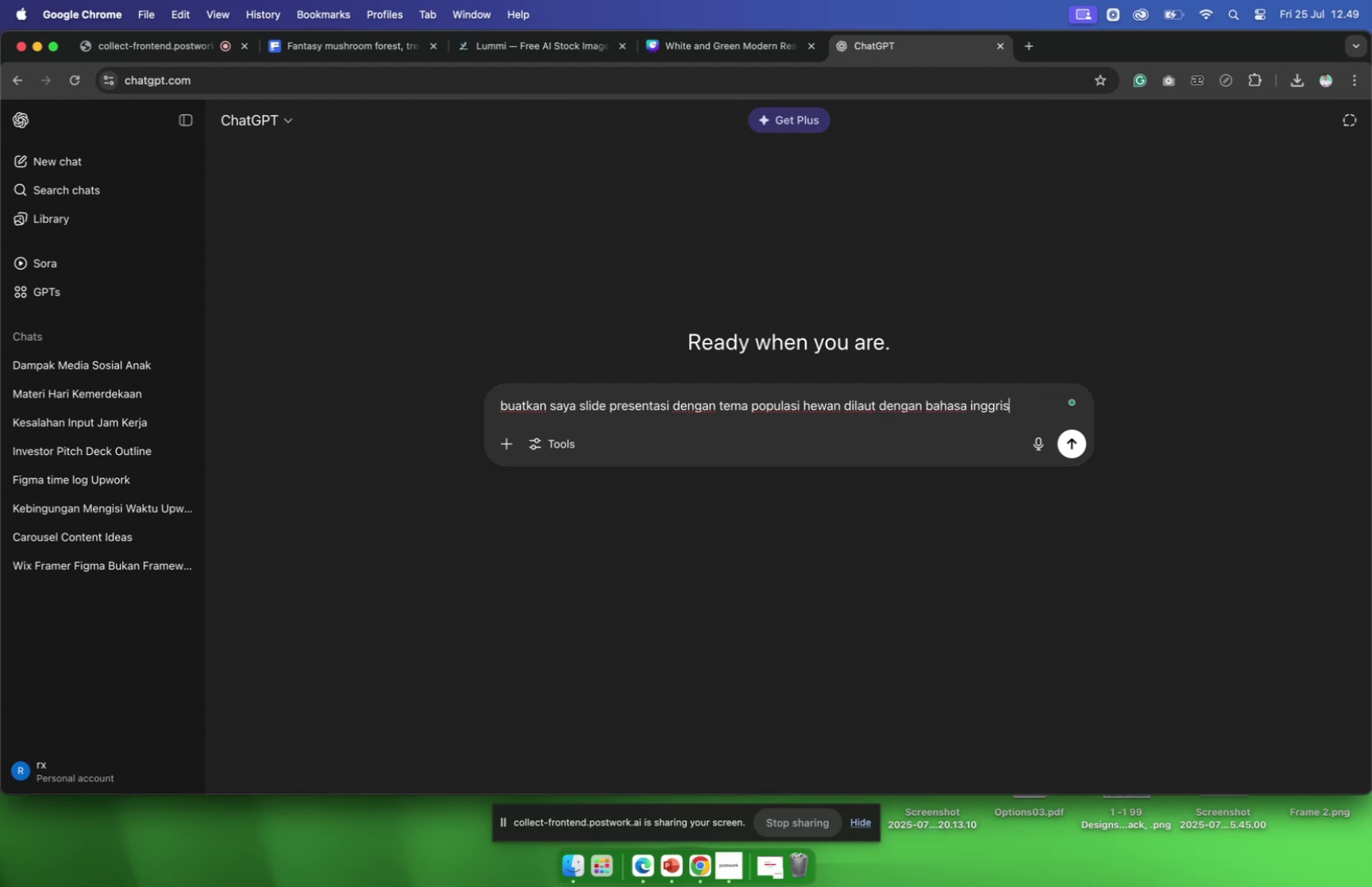 
key(Enter)
 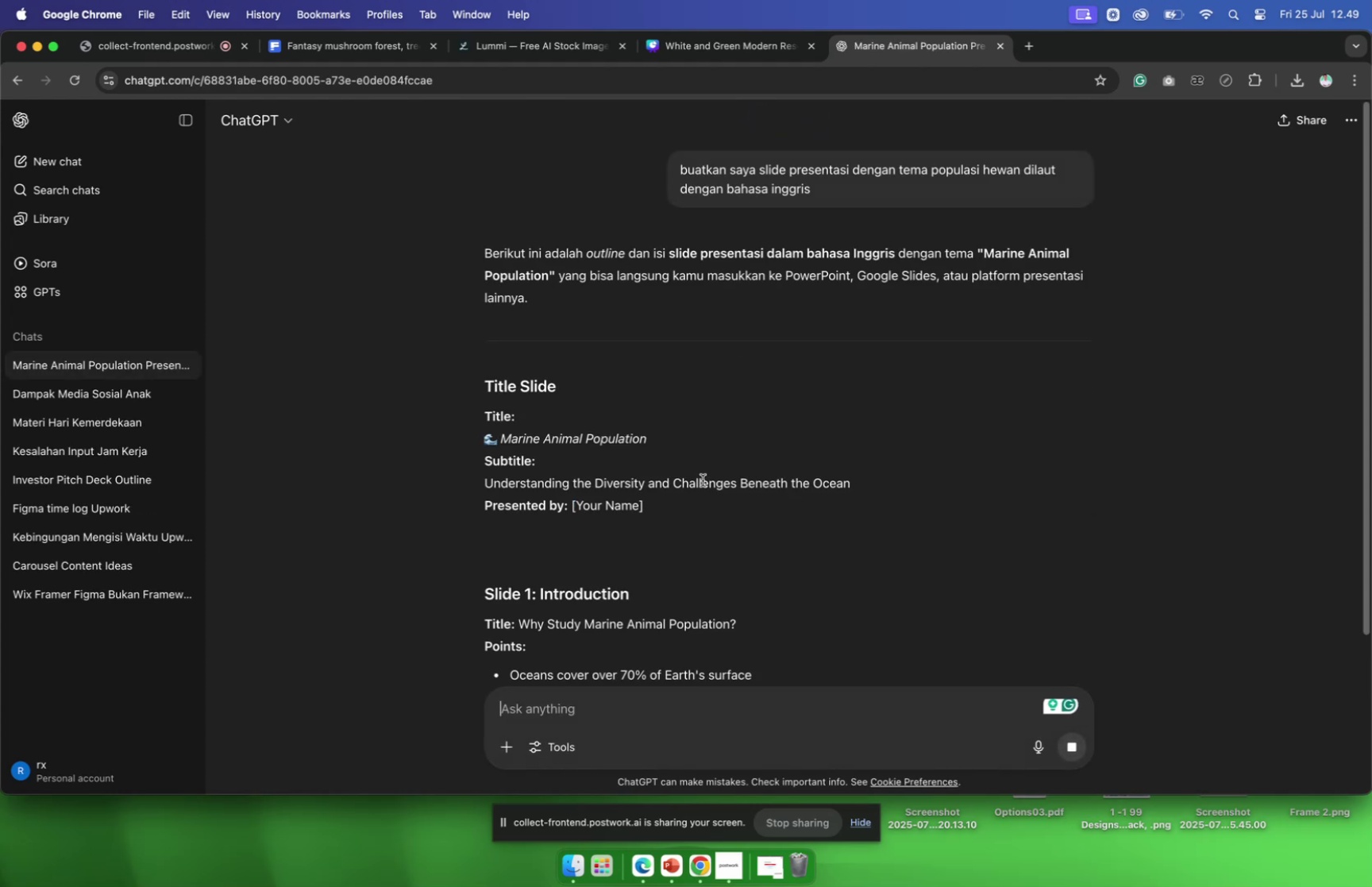 
wait(5.56)
 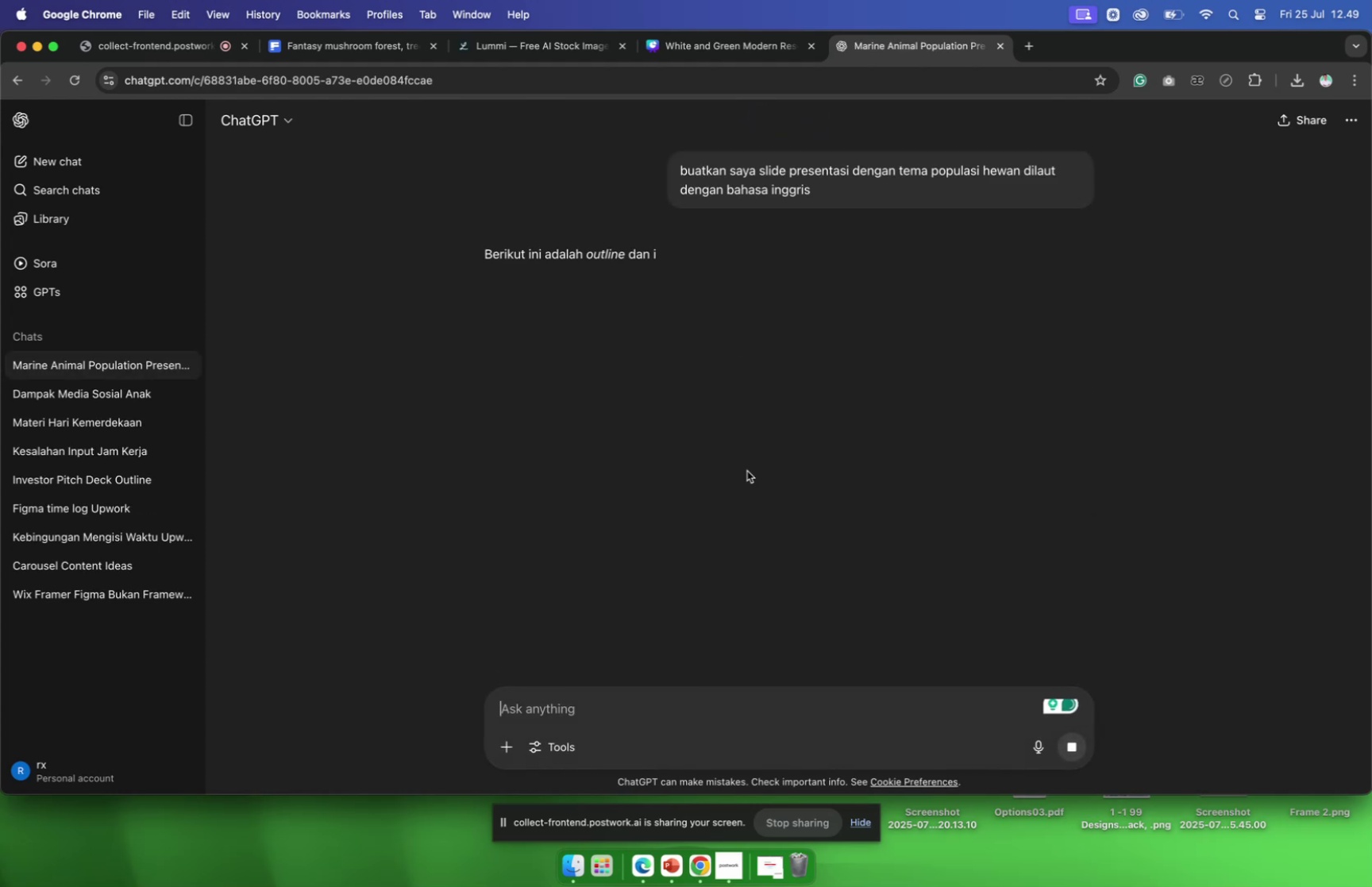 
scroll: coordinate [706, 478], scroll_direction: down, amount: 108.0
 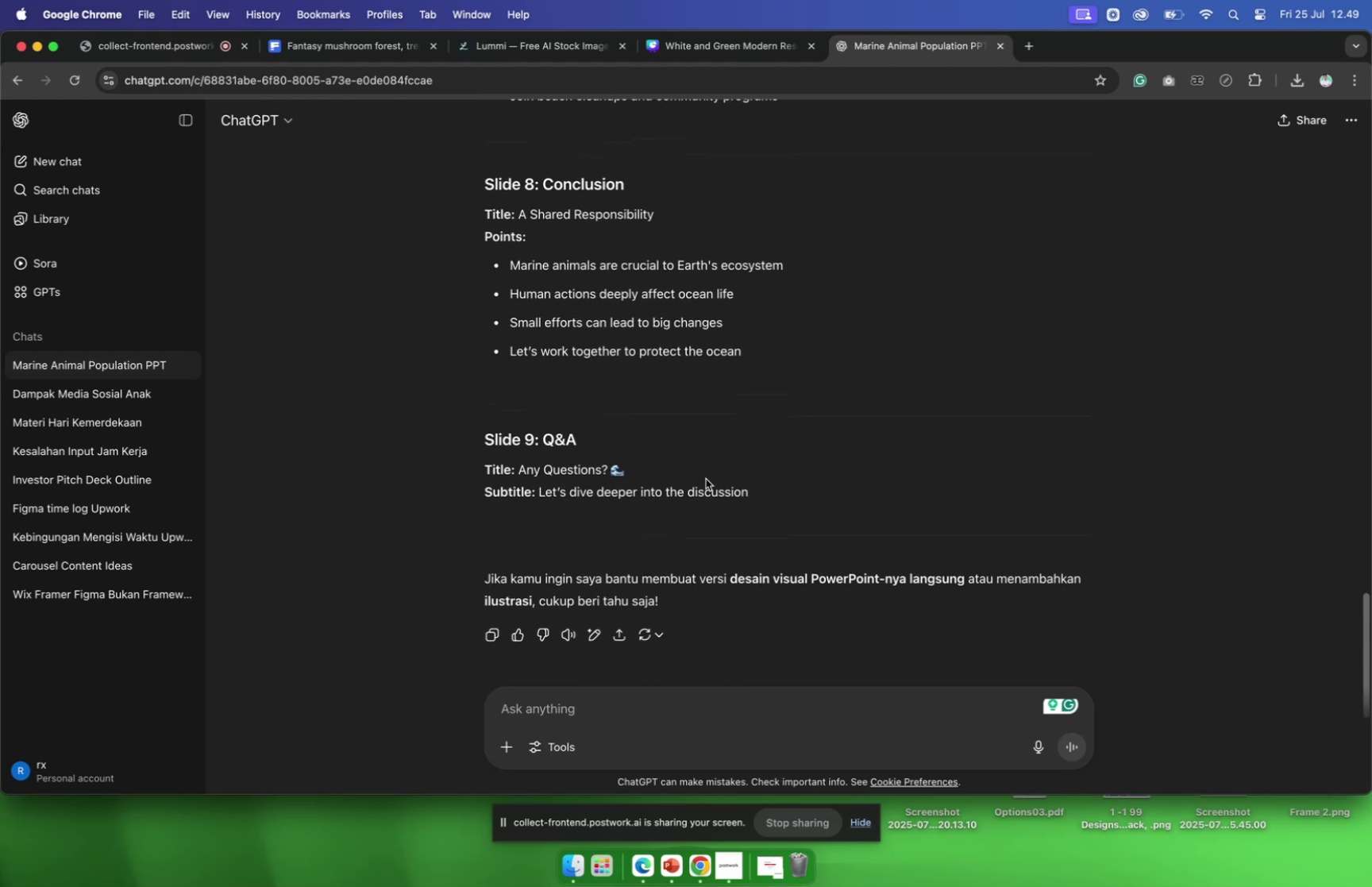 
scroll: coordinate [706, 478], scroll_direction: up, amount: 15.0
 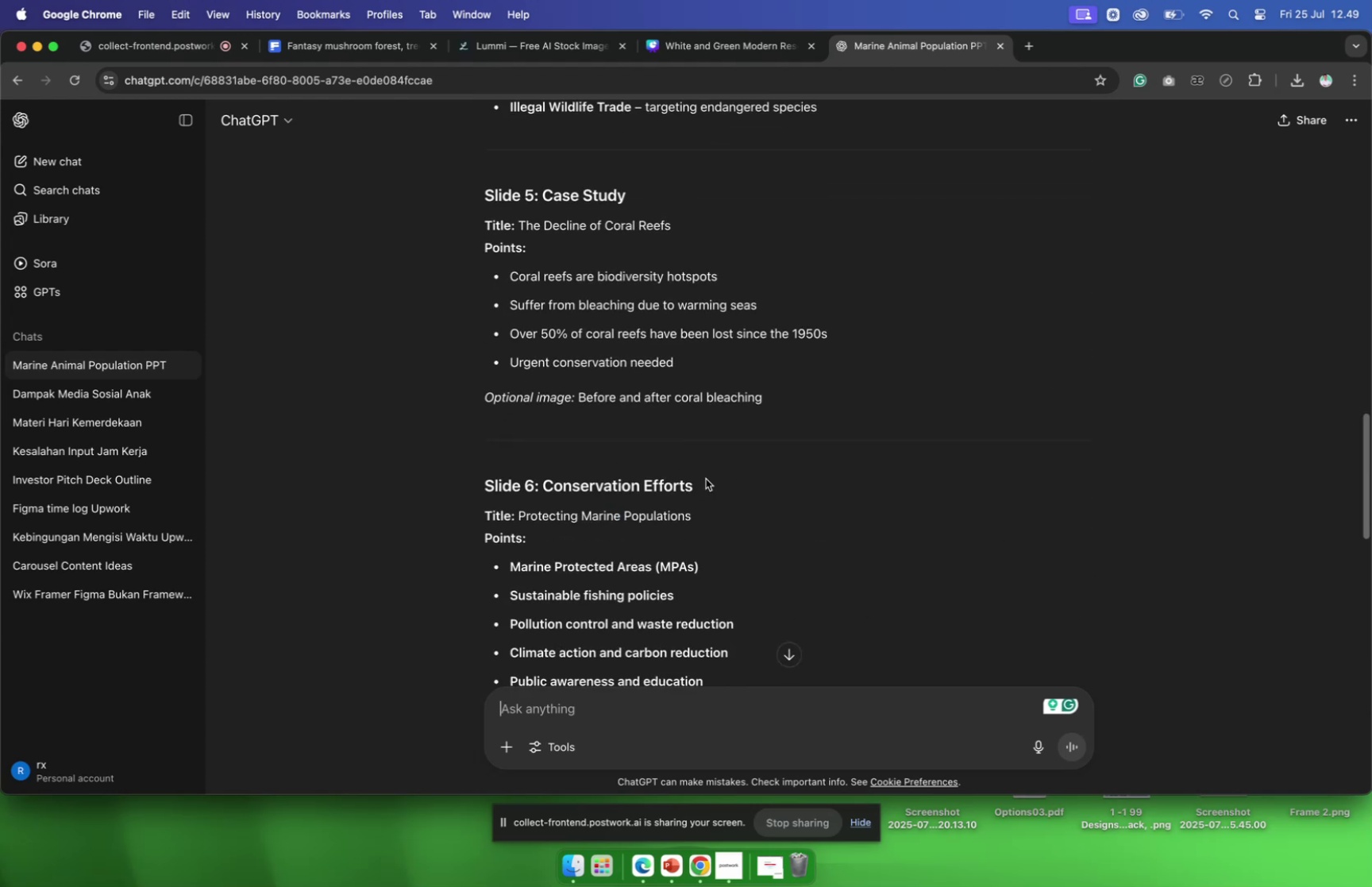 
scroll: coordinate [706, 478], scroll_direction: down, amount: 16.0
 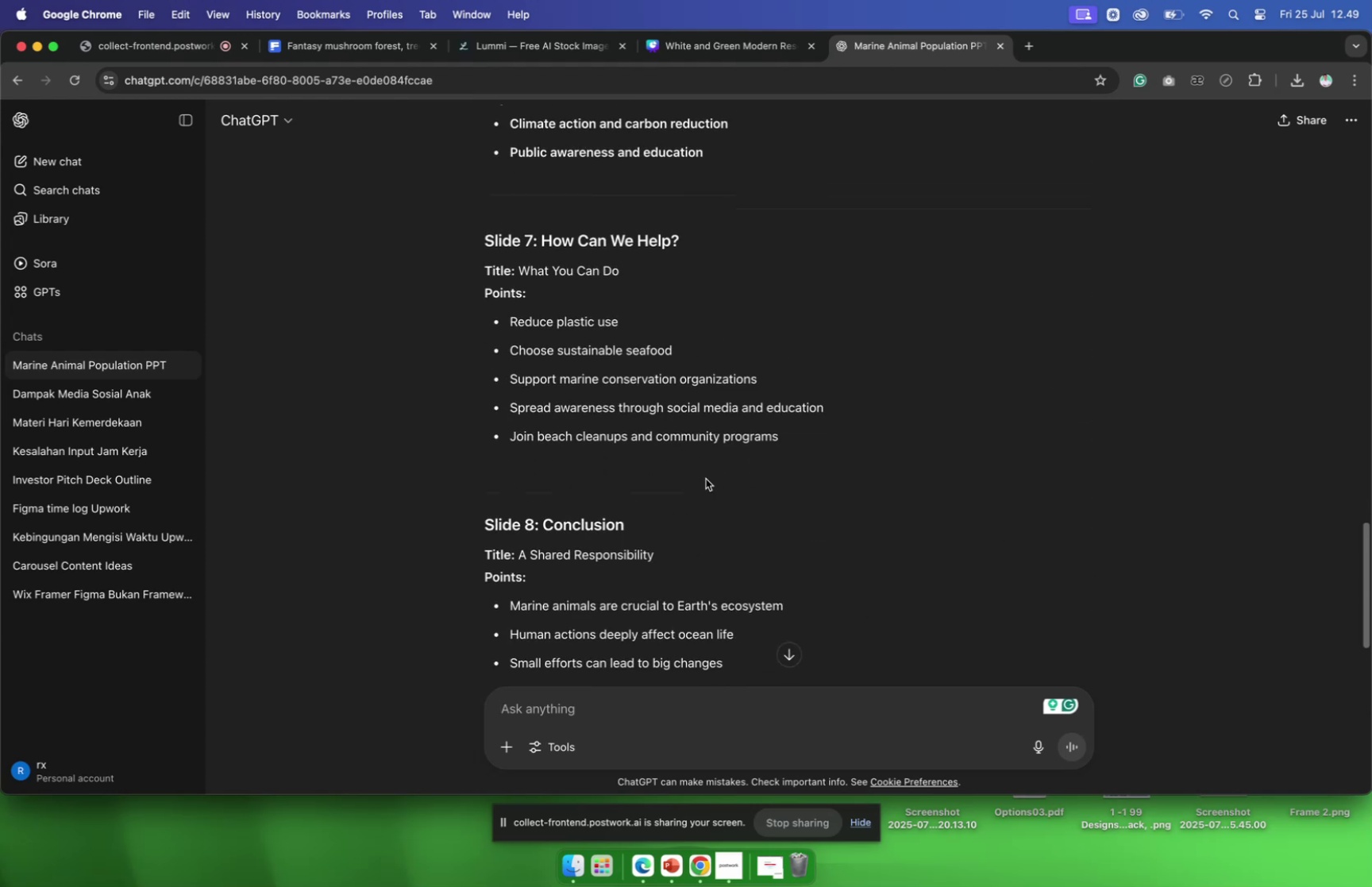 
scroll: coordinate [706, 478], scroll_direction: up, amount: 20.0
 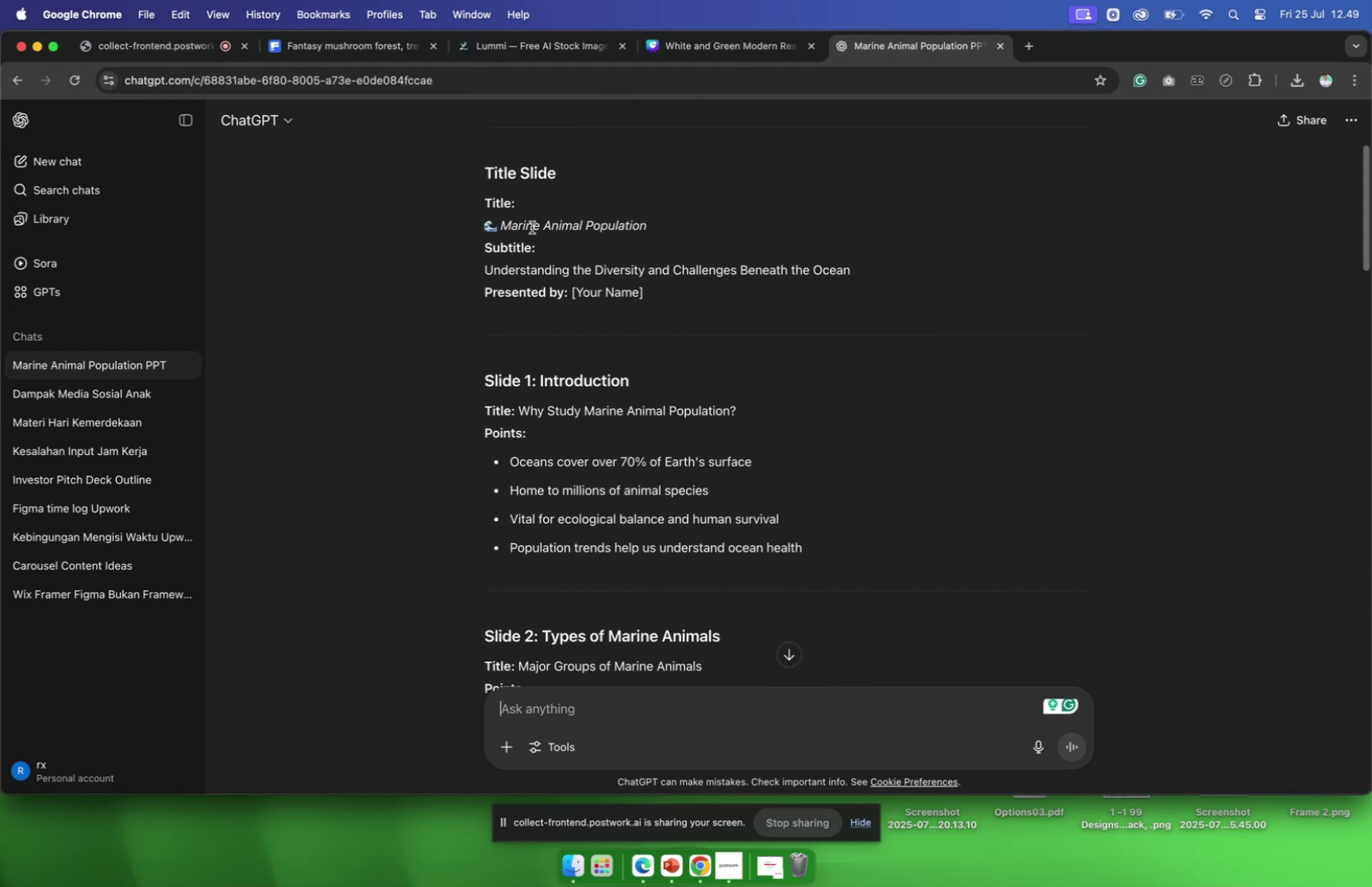 
left_click_drag(start_coordinate=[503, 224], to_coordinate=[660, 221])
 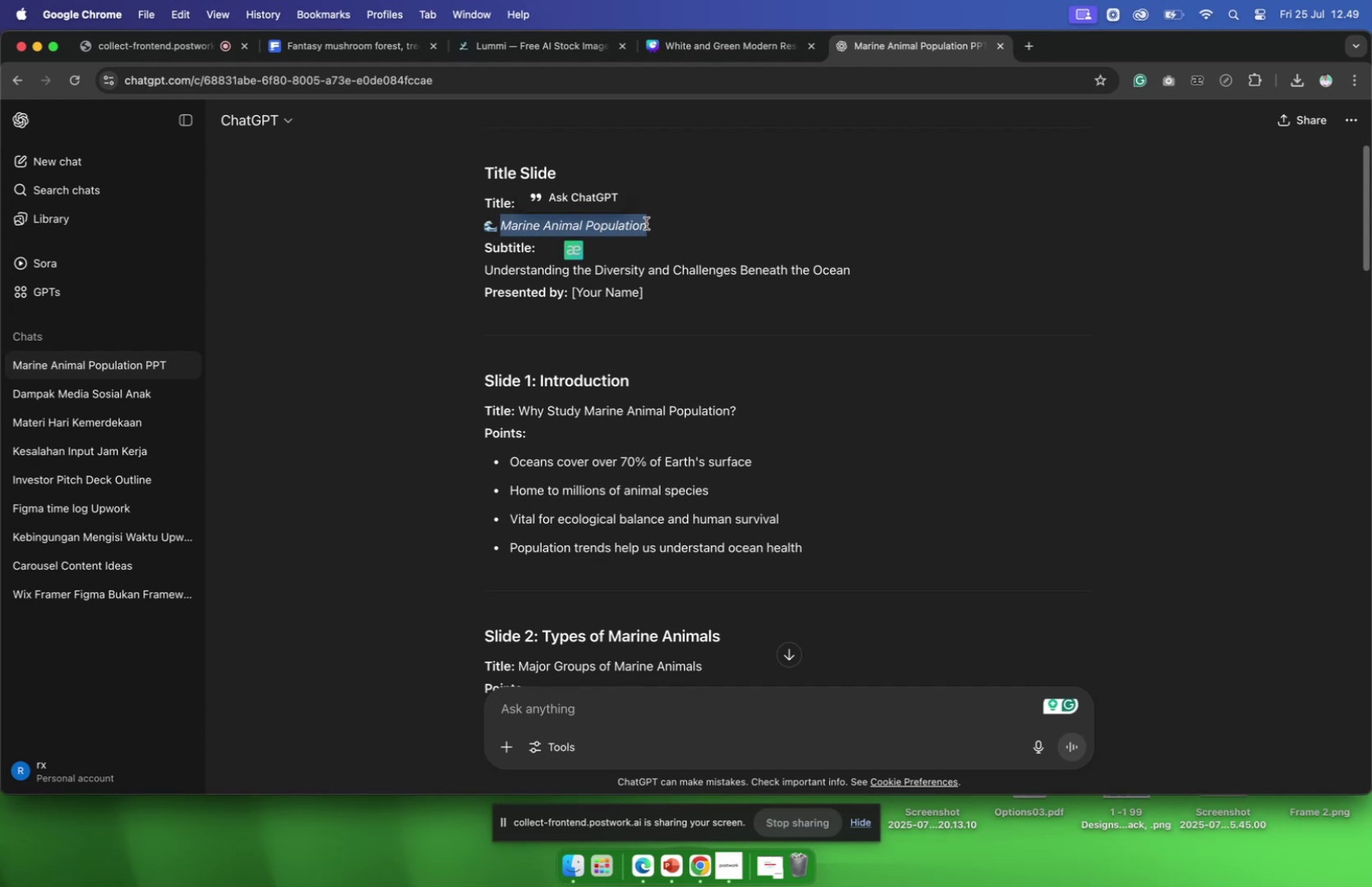 
left_click([646, 223])
 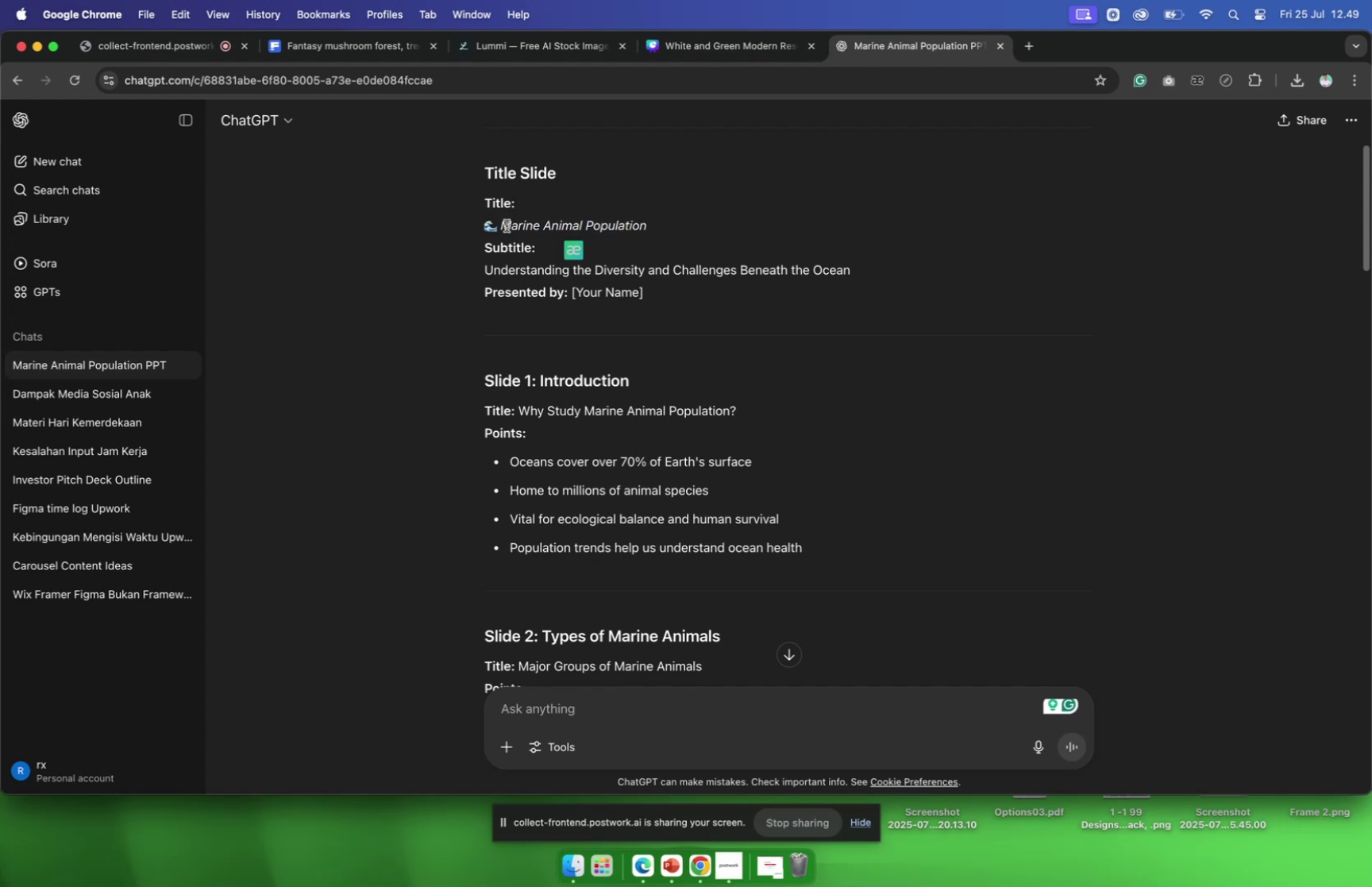 
left_click_drag(start_coordinate=[503, 226], to_coordinate=[646, 222])
 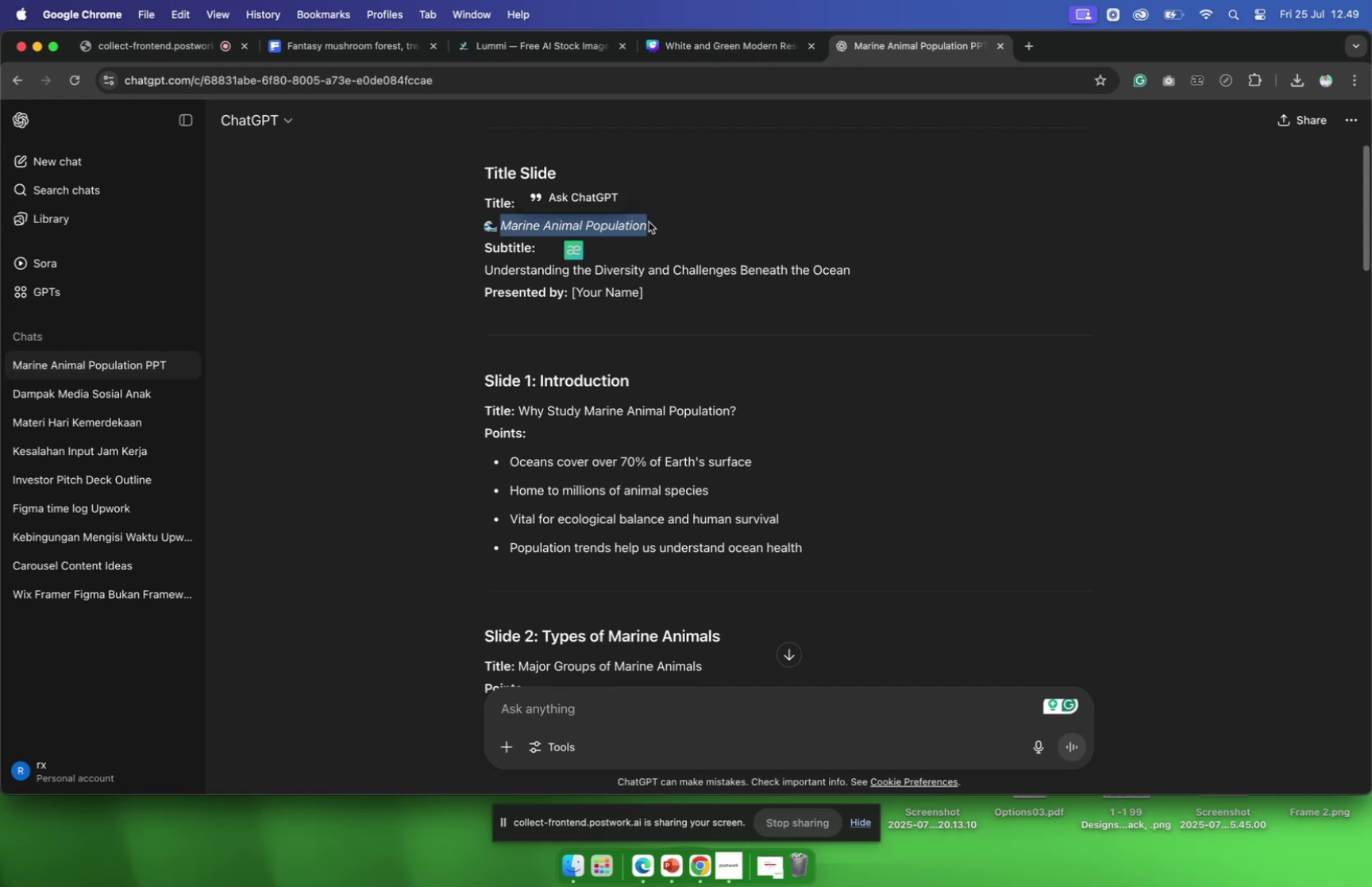 
key(Meta+CommandLeft)
 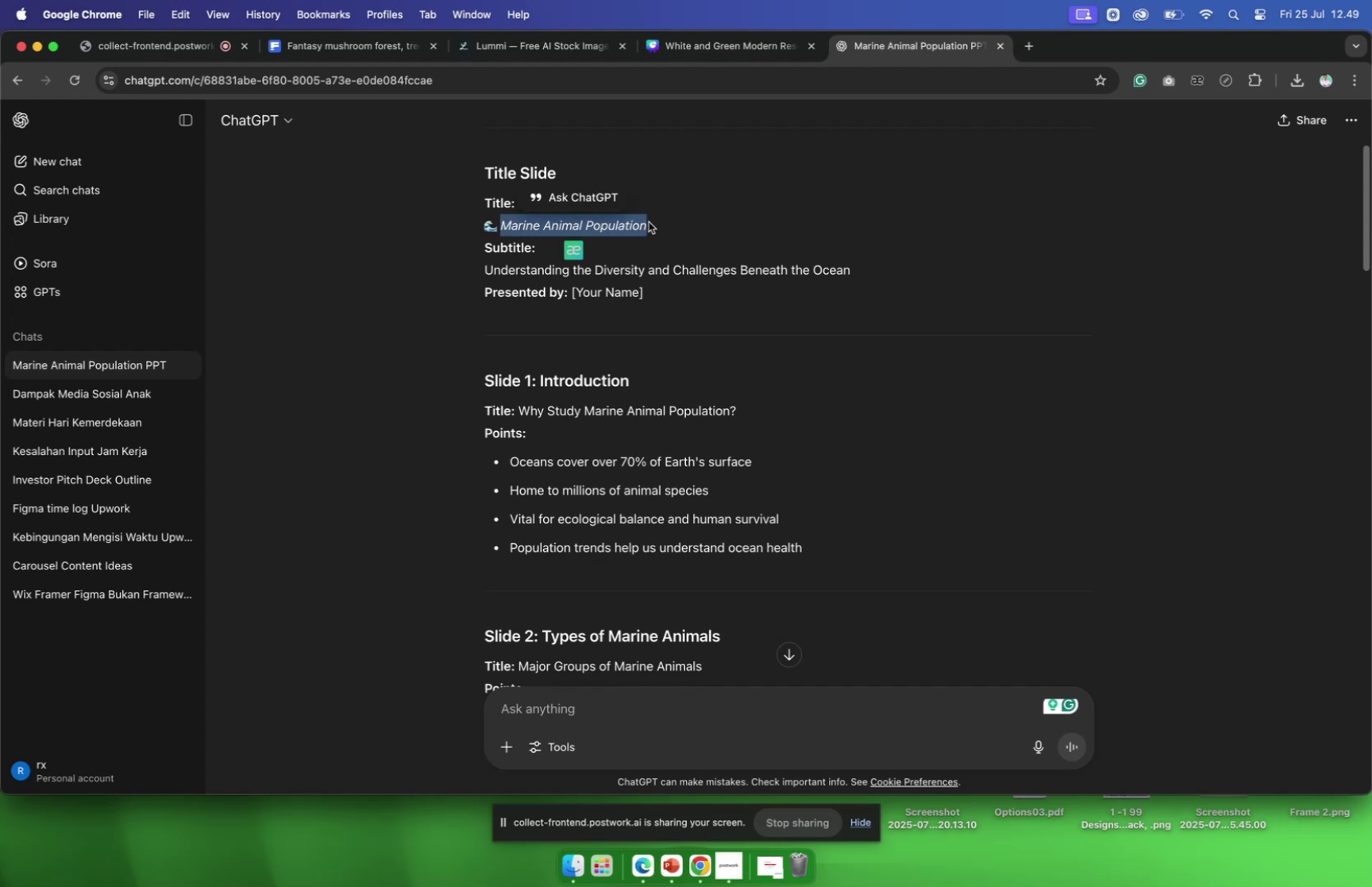 
key(Meta+C)
 